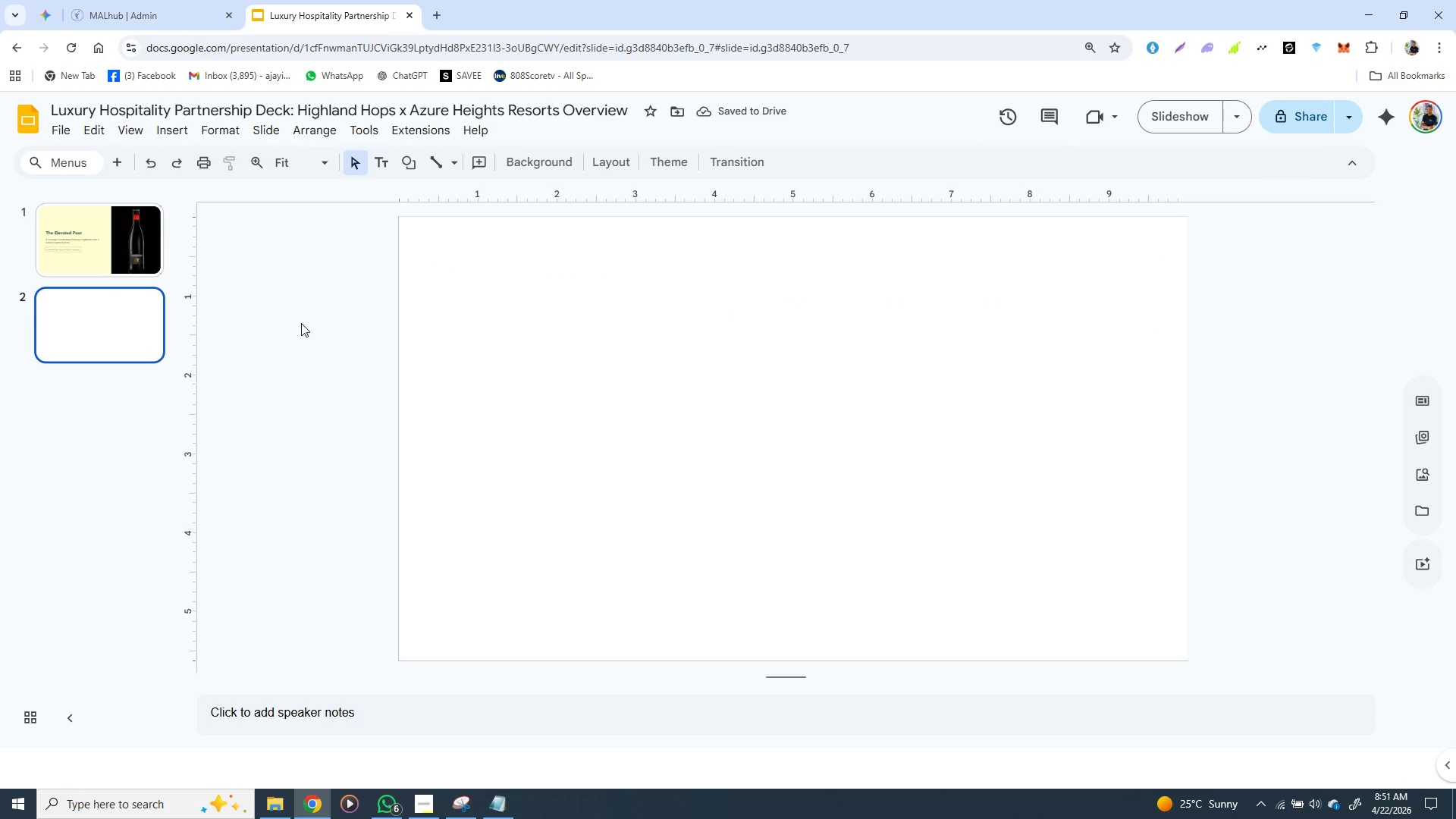 
wait(5.49)
 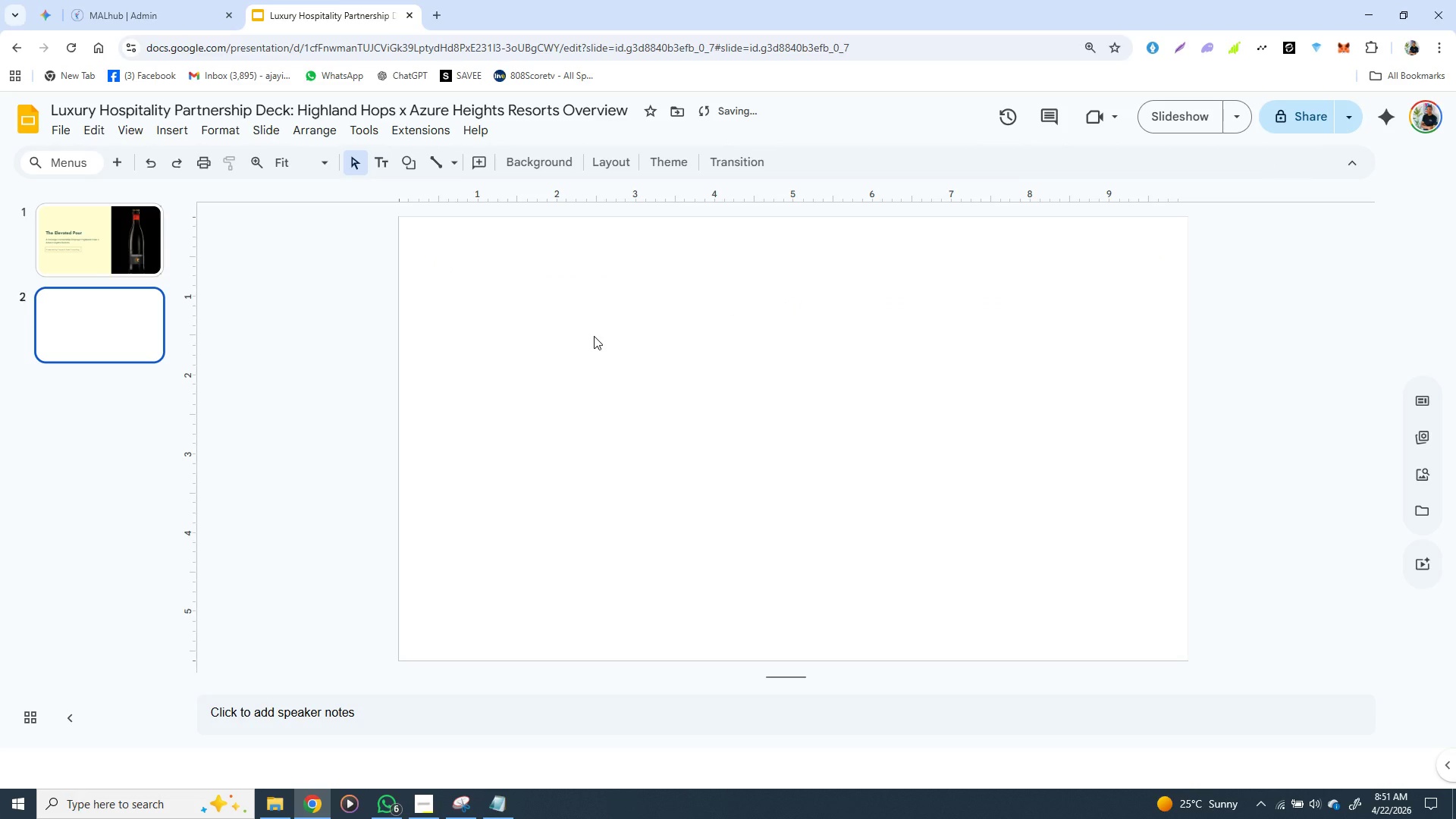 
mouse_move([127, 186])
 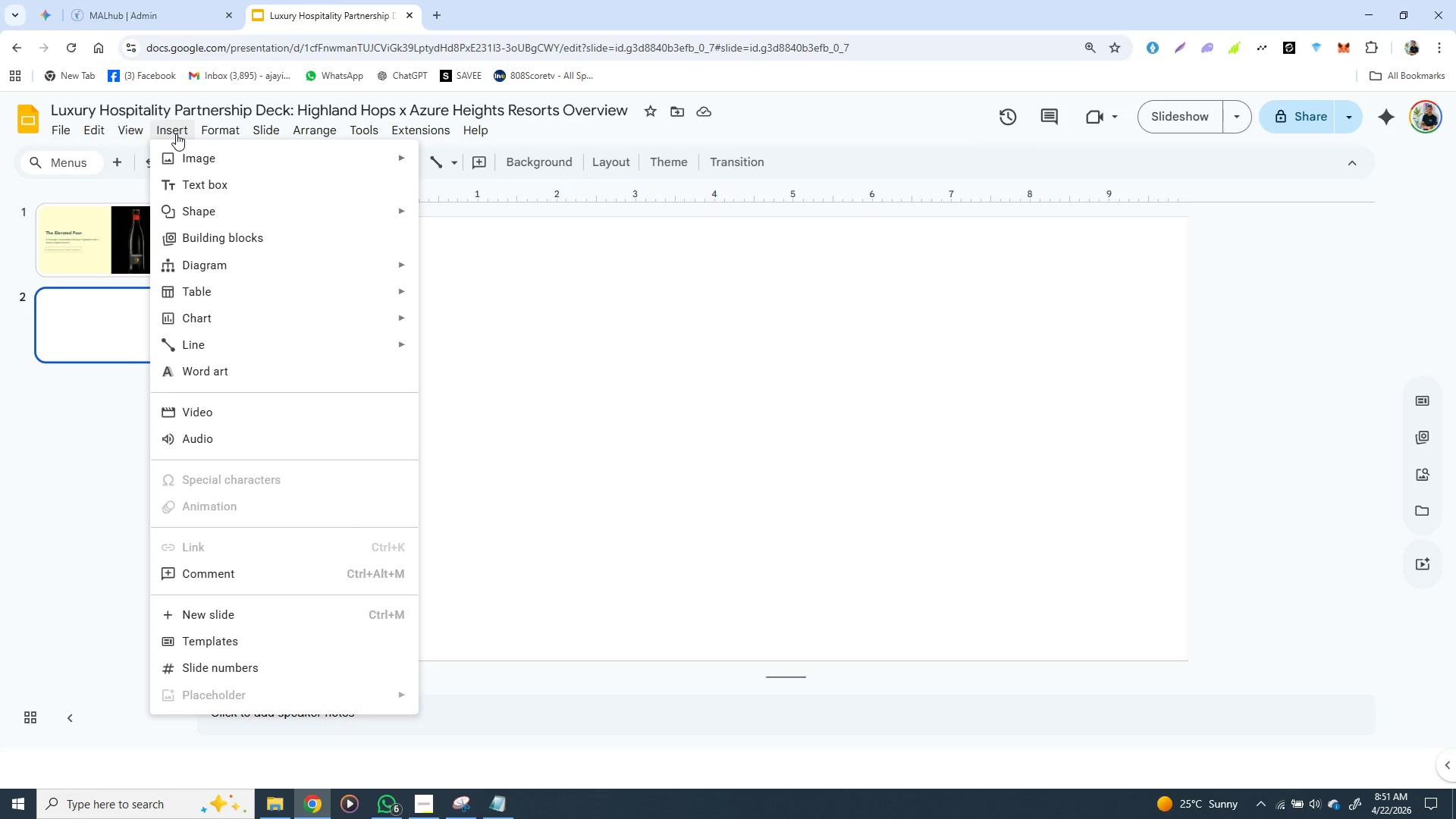 
left_click([176, 133])
 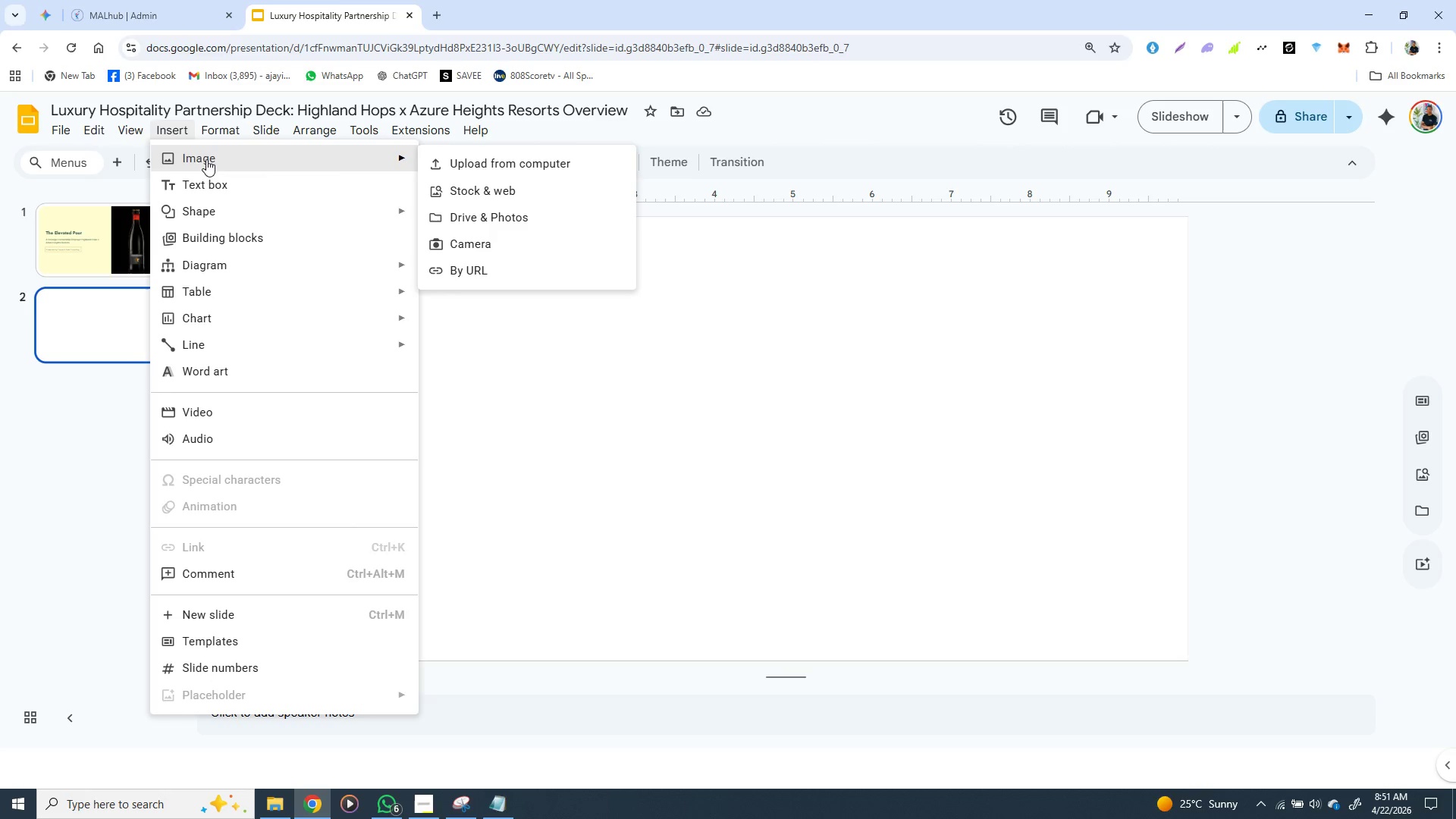 
left_click([206, 159])
 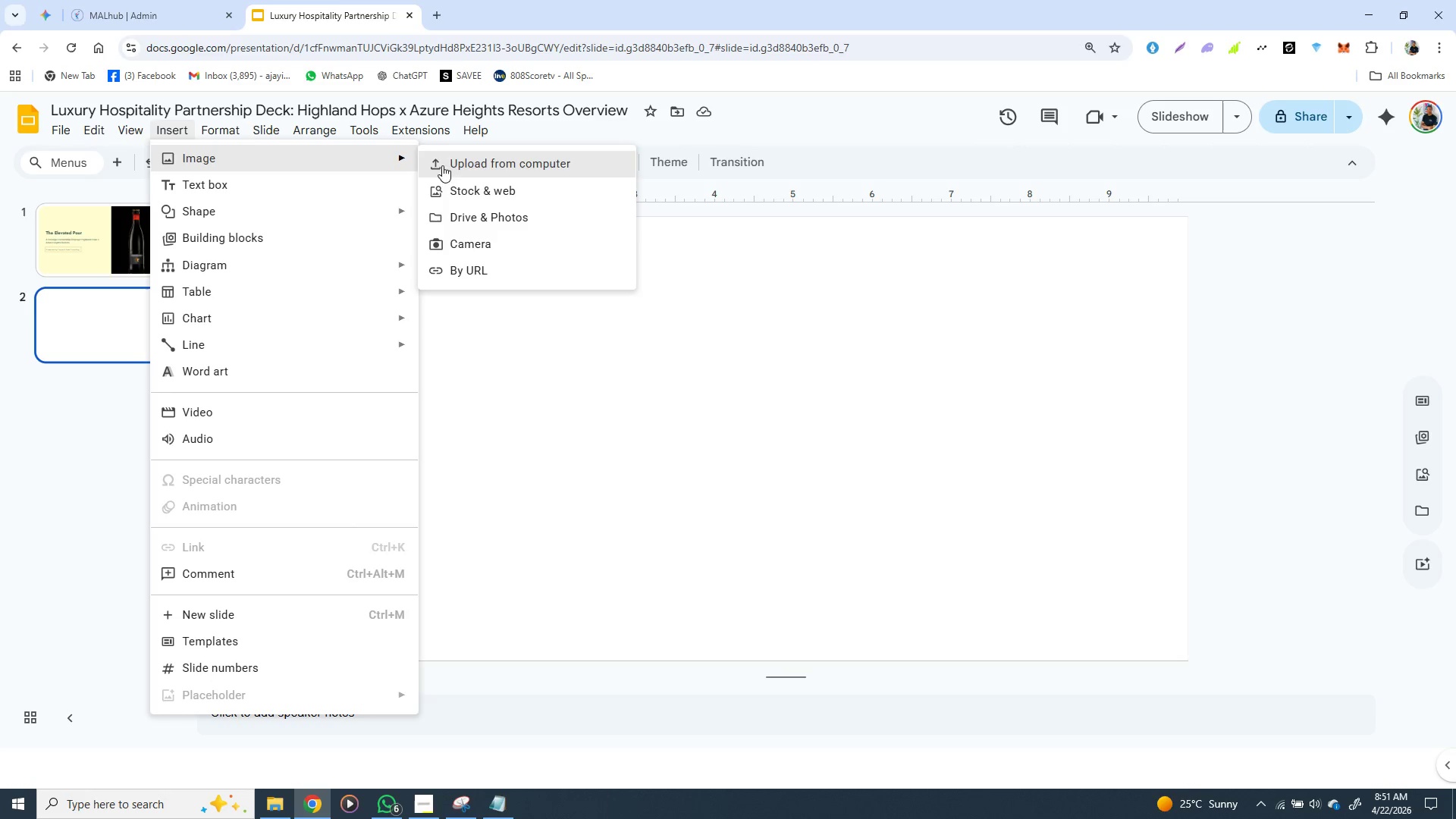 
left_click([459, 165])
 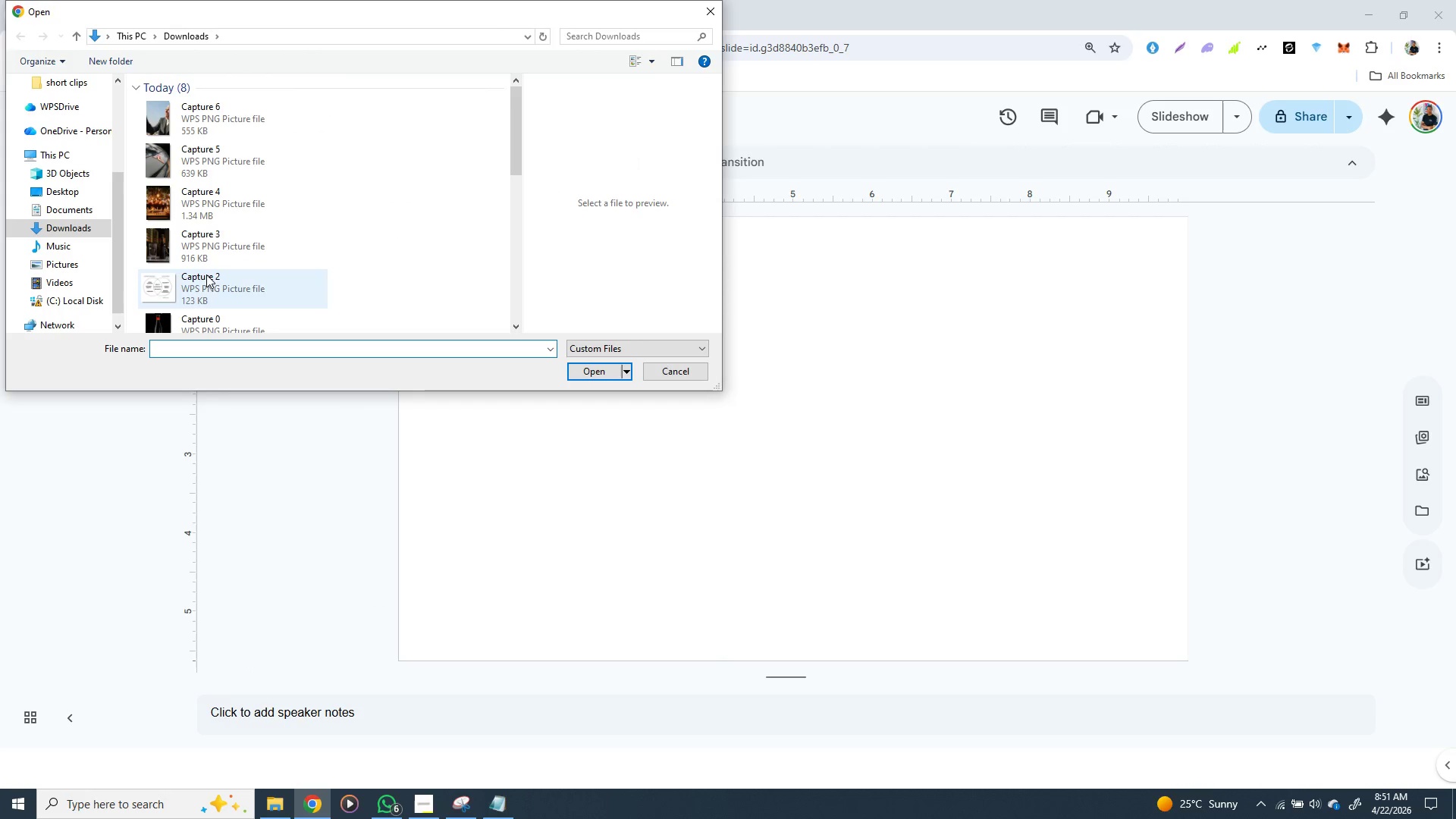 
wait(6.44)
 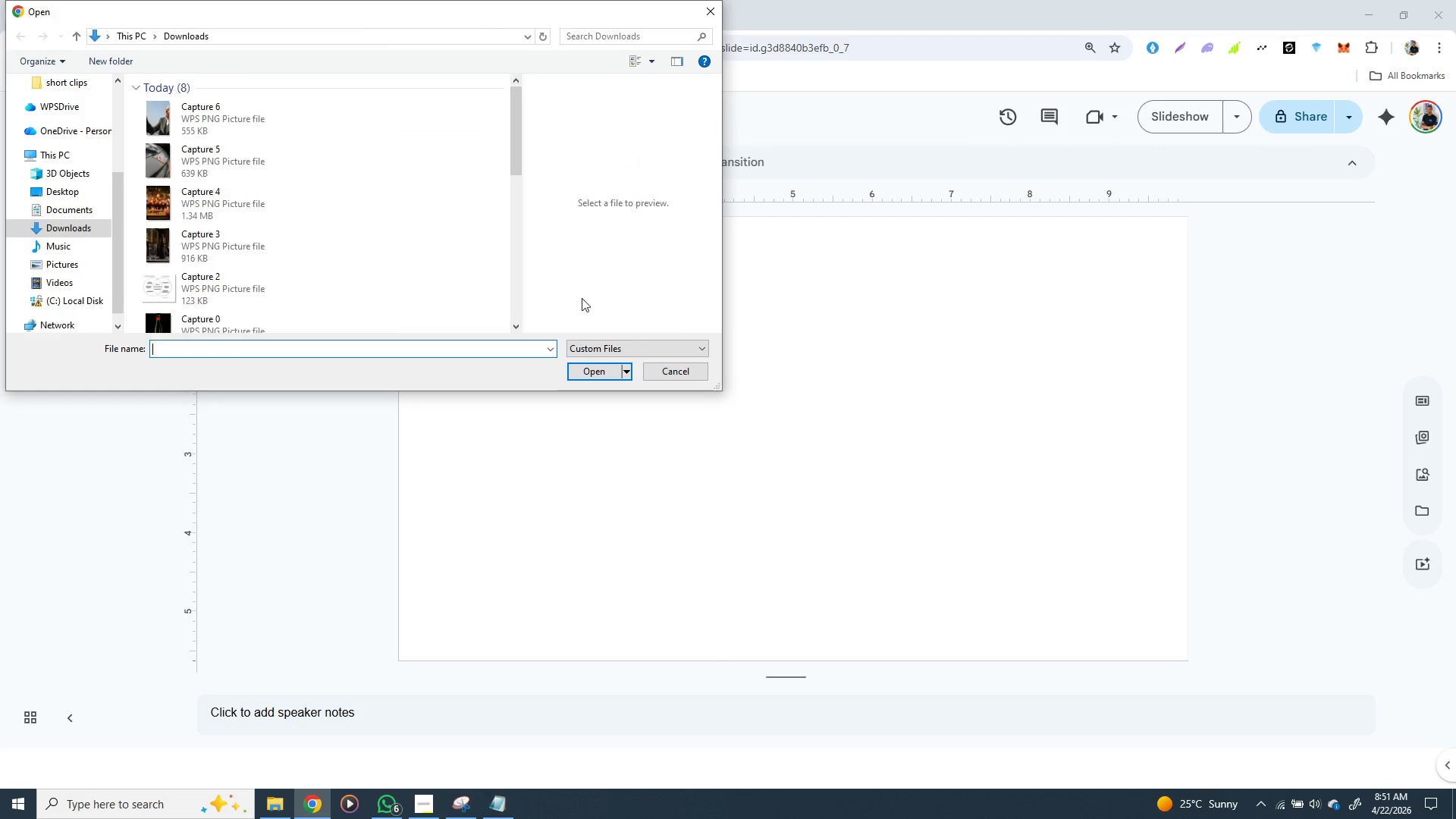 
mouse_move([197, 265])
 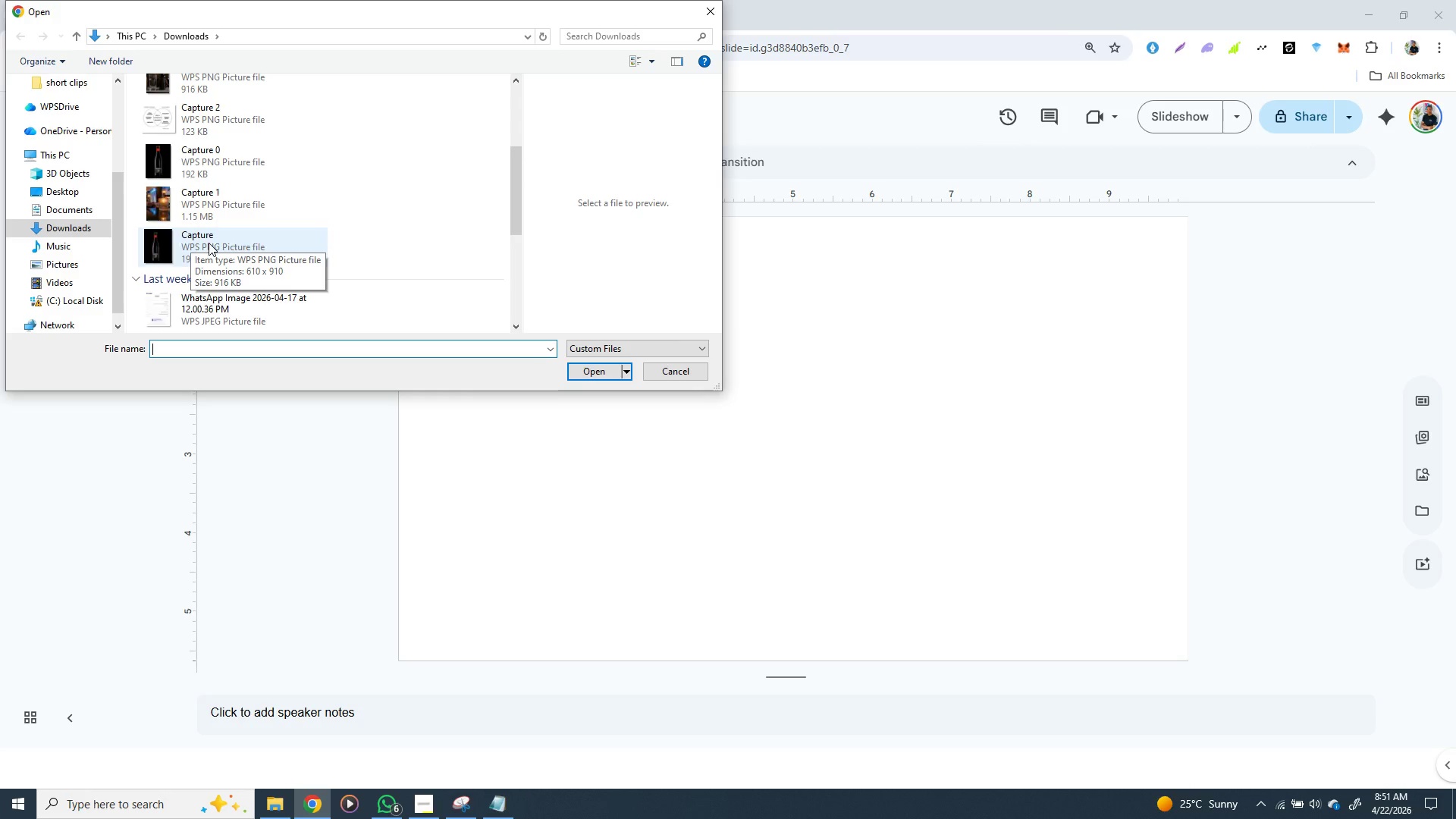 
scroll: coordinate [209, 243], scroll_direction: down, amount: 1.0
 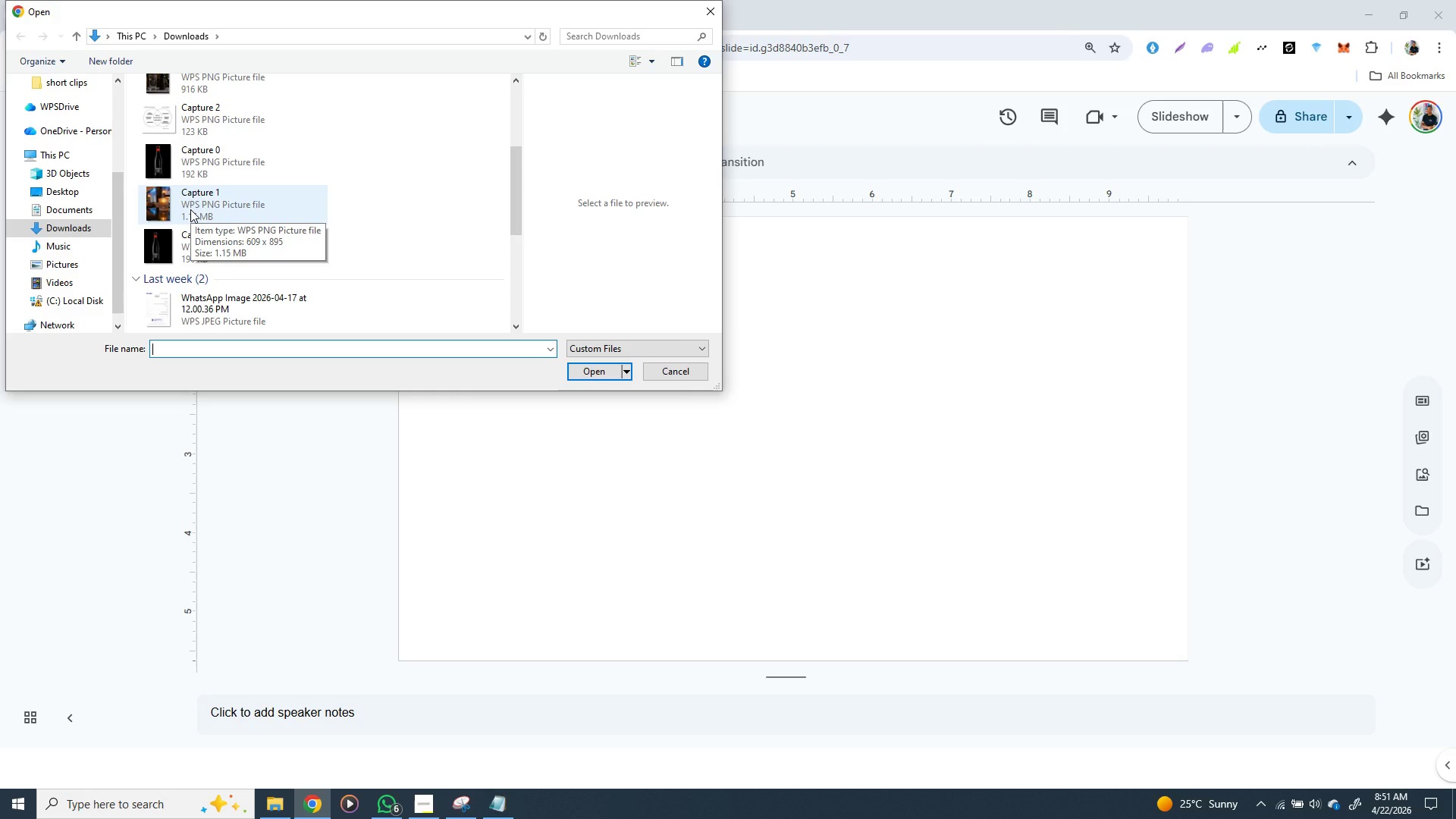 
left_click([190, 209])
 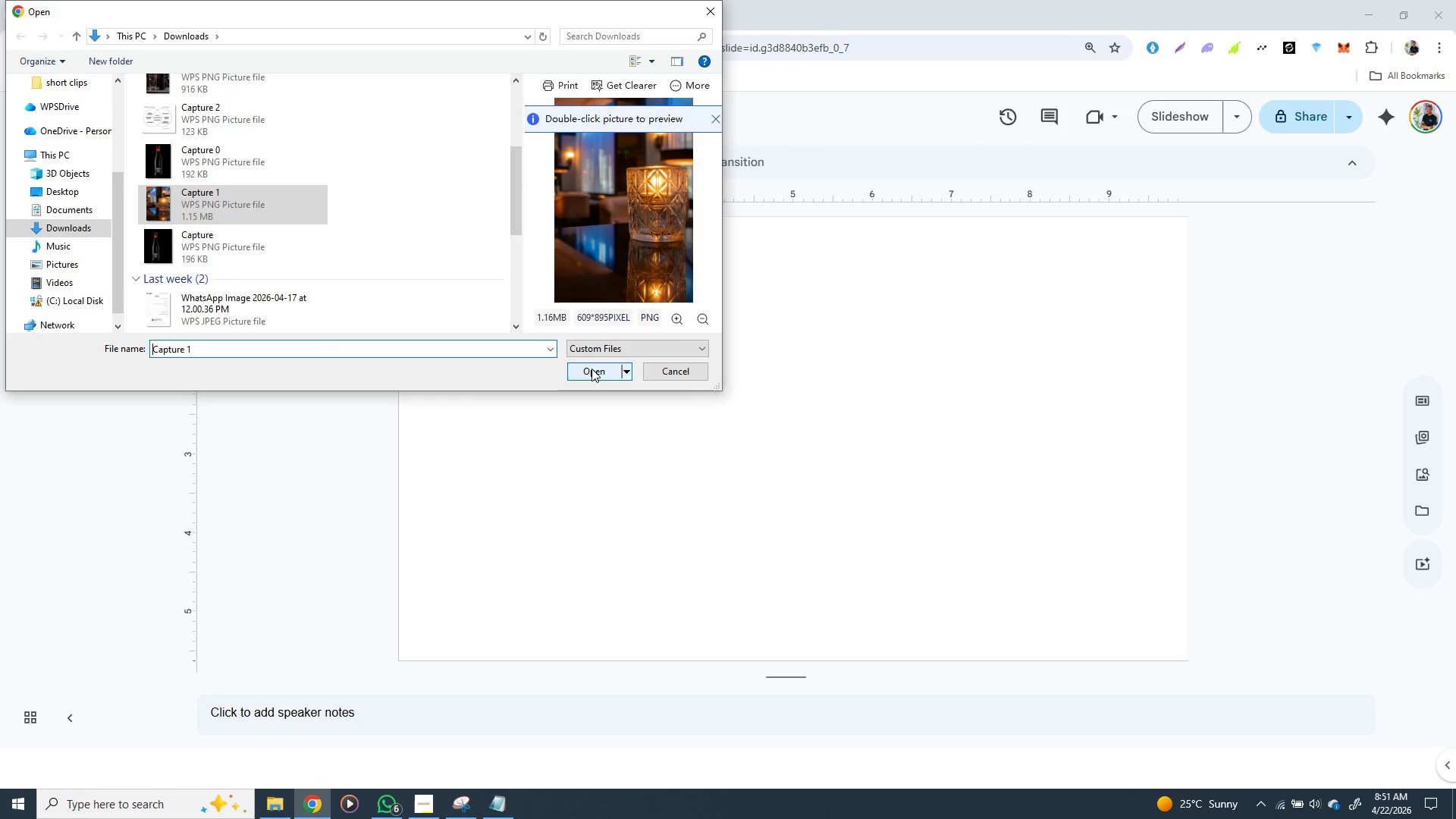 
left_click([592, 369])
 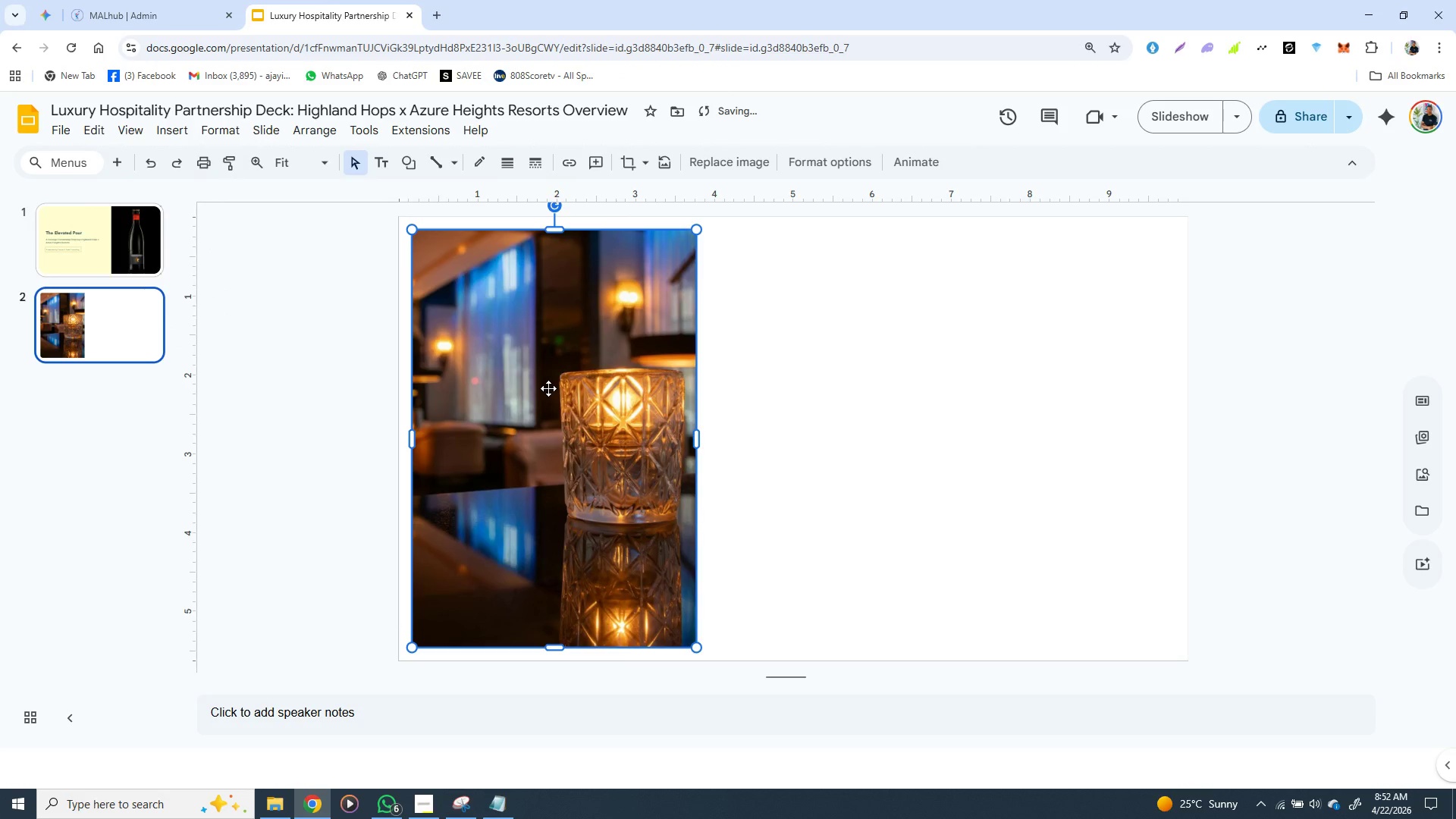 
left_click_drag(start_coordinate=[548, 388], to_coordinate=[1043, 377])
 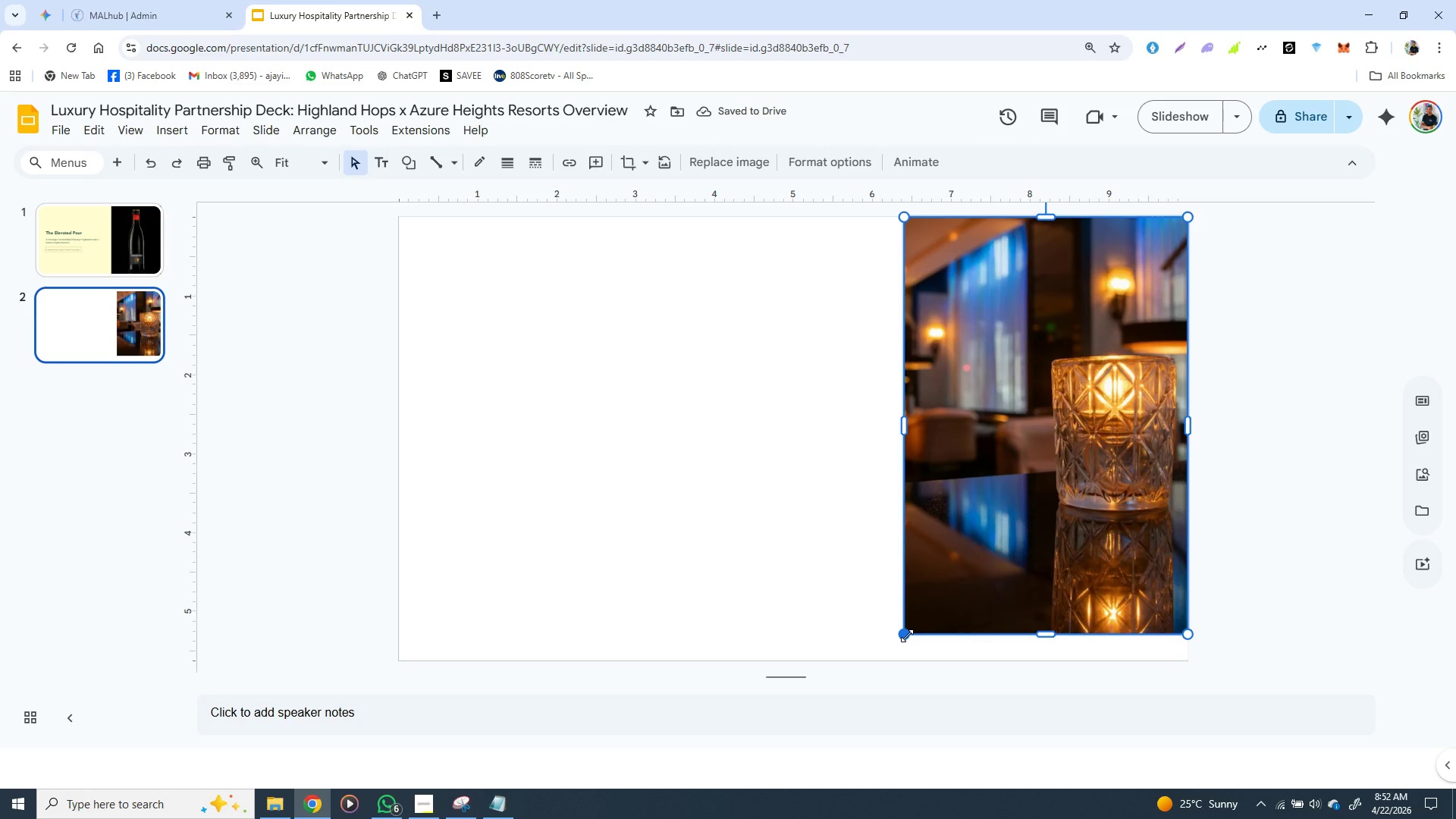 
hold_key(key=ShiftLeft, duration=1.5)
left_click_drag(start_coordinate=[909, 635], to_coordinate=[899, 660])
 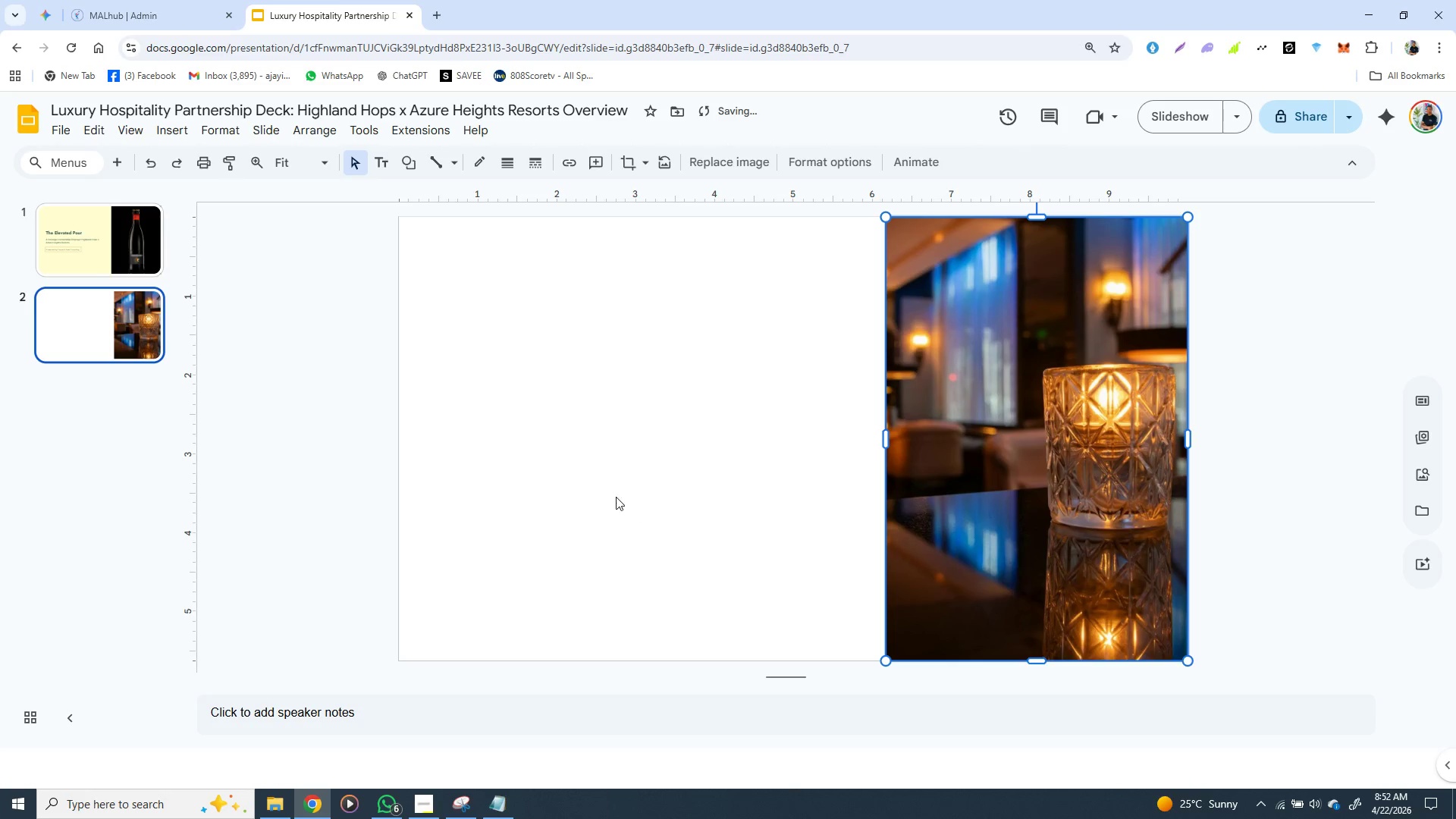 
hold_key(key=ShiftLeft, duration=1.49)
 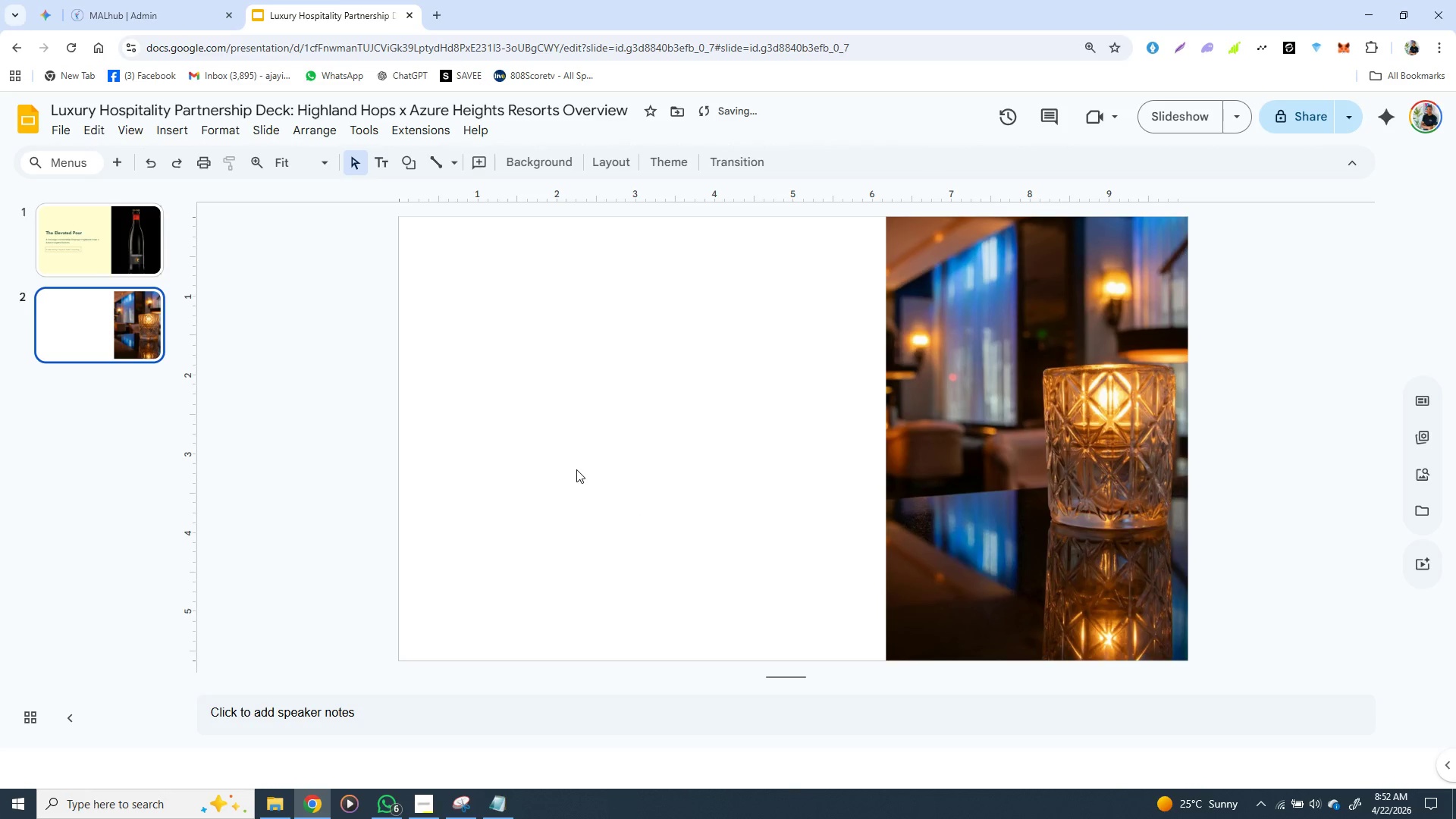 
left_click([576, 470])
 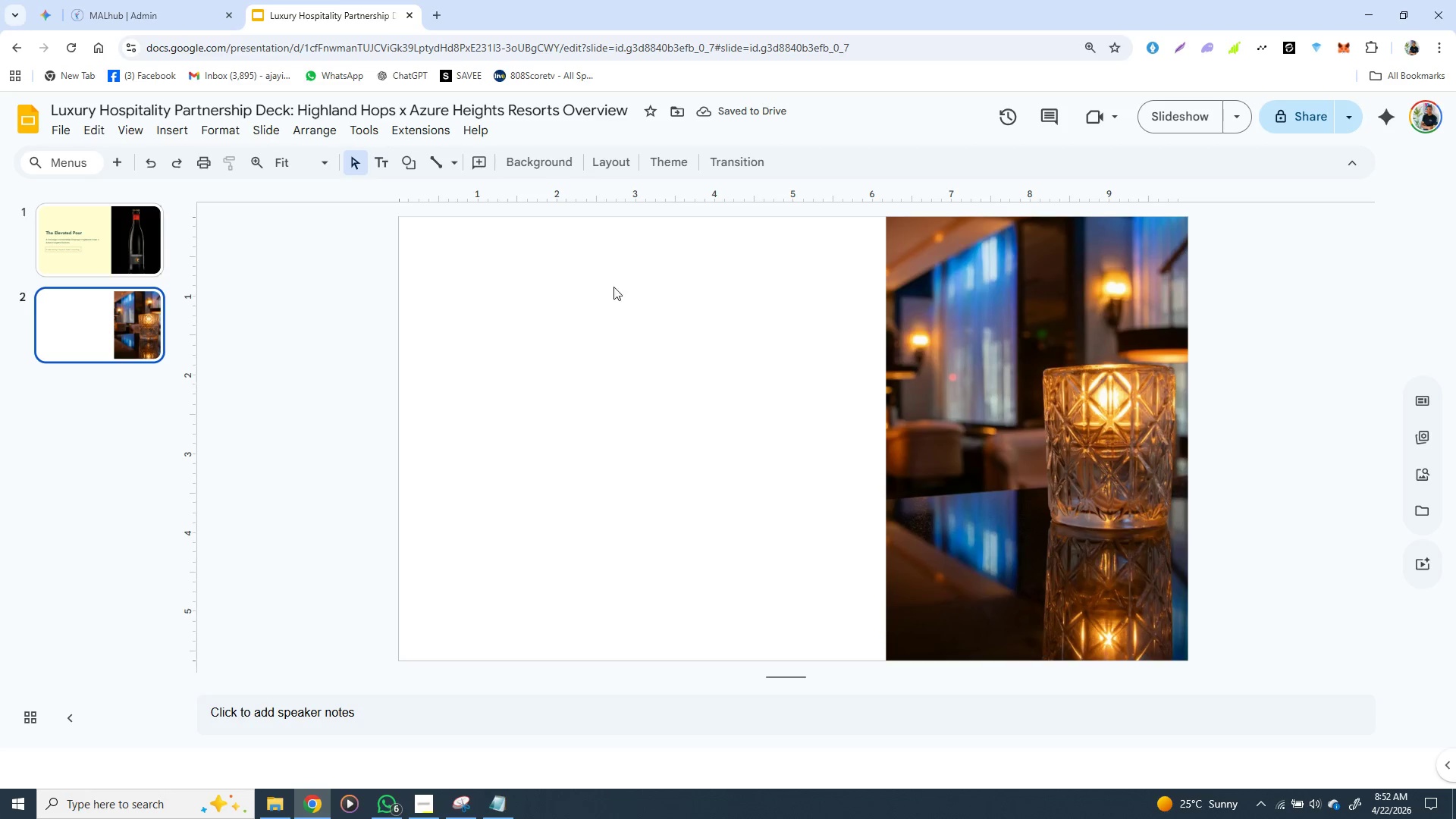 
left_click([116, 231])
 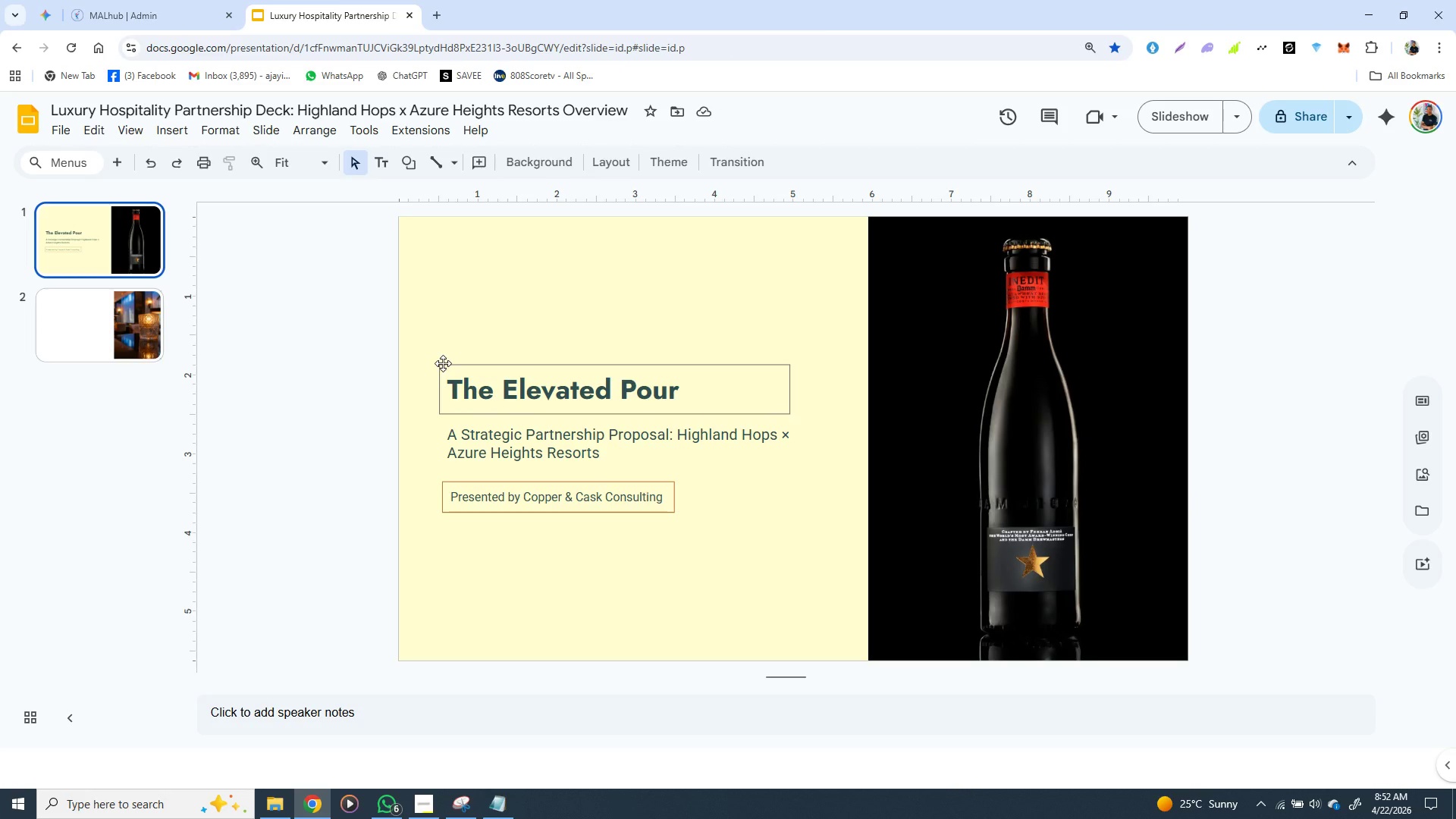 
left_click([443, 363])
 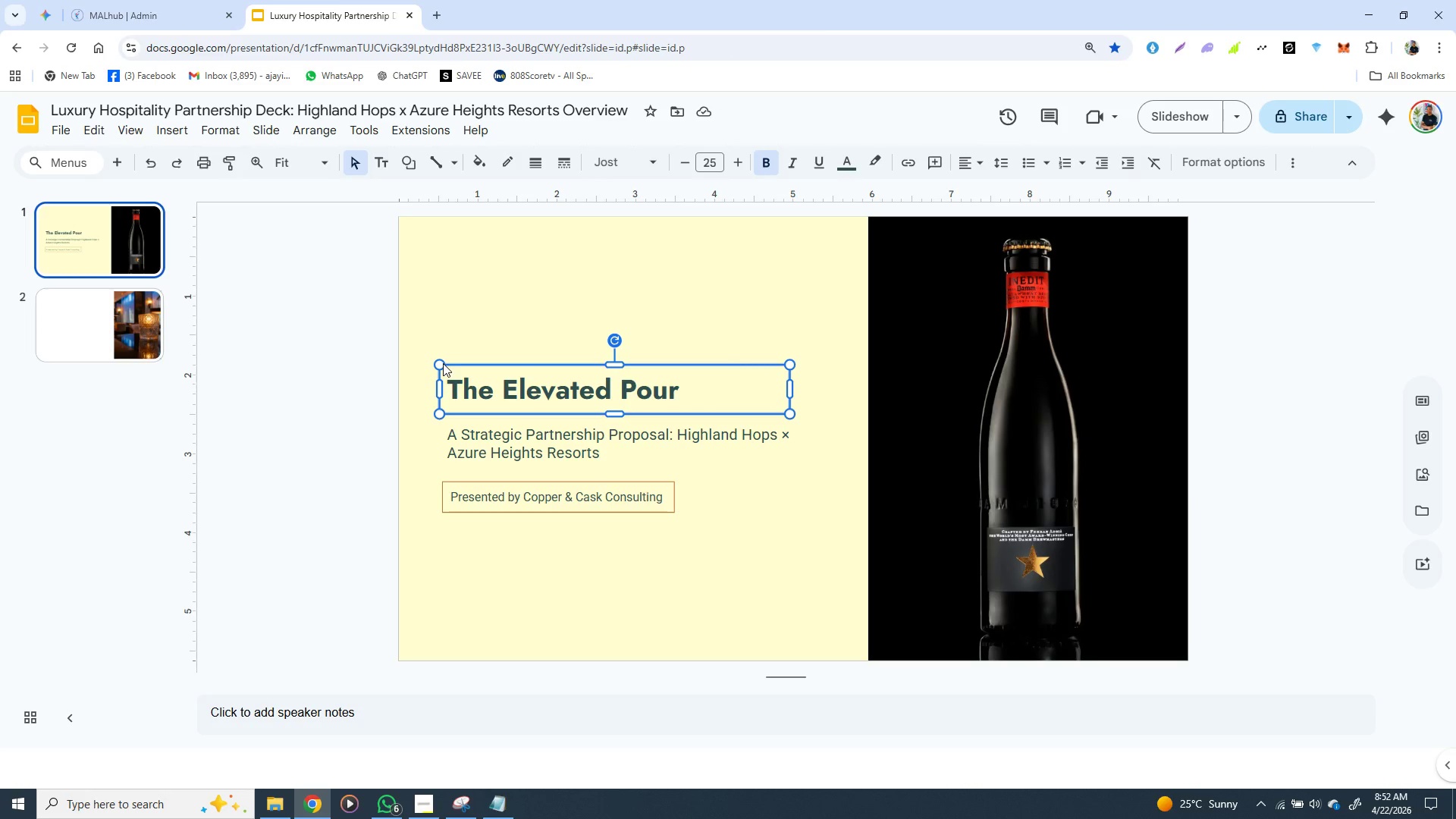 
hold_key(key=ShiftLeft, duration=1.5)
 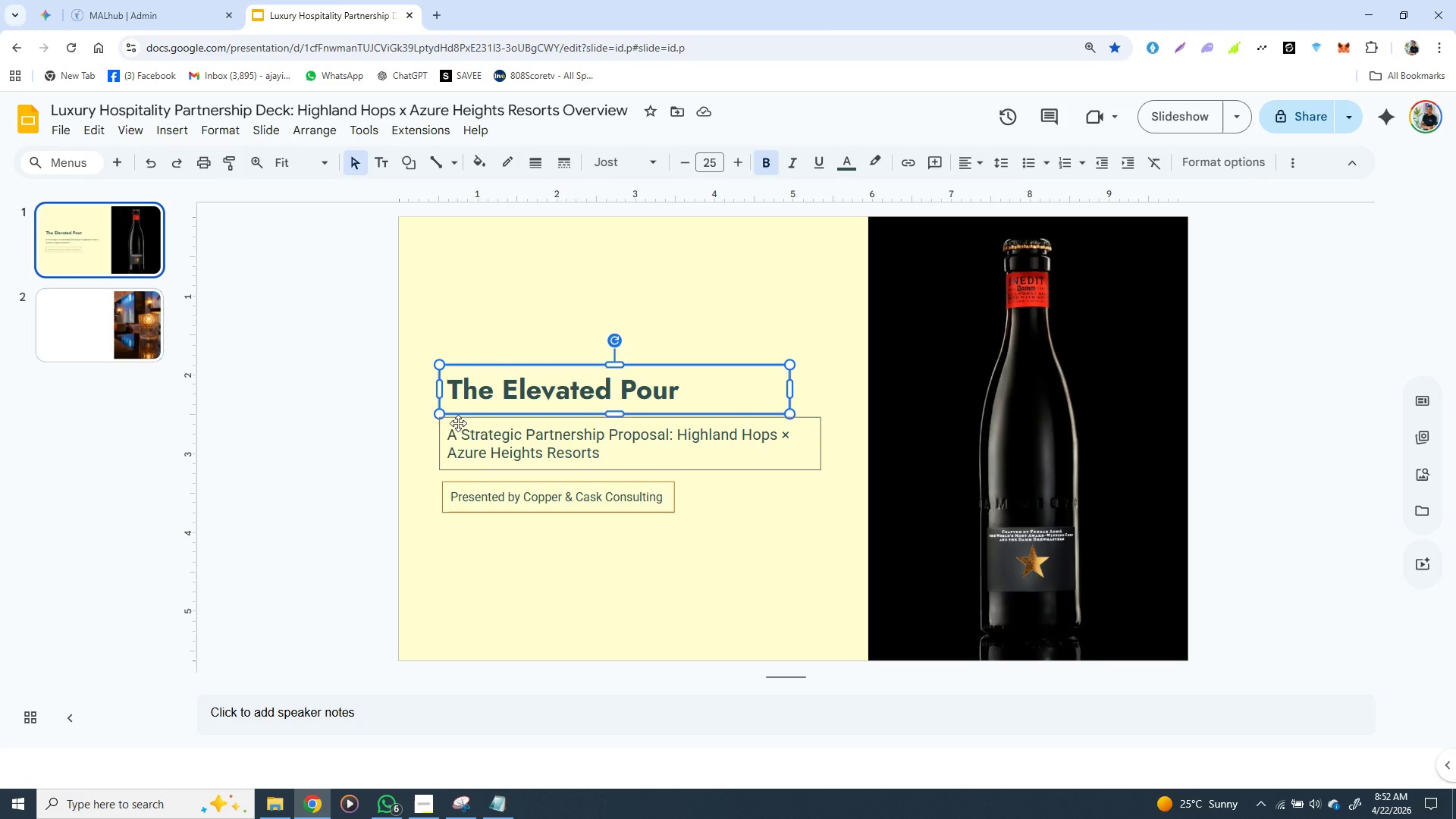 
hold_key(key=ShiftLeft, duration=1.52)
left_click([458, 423])
 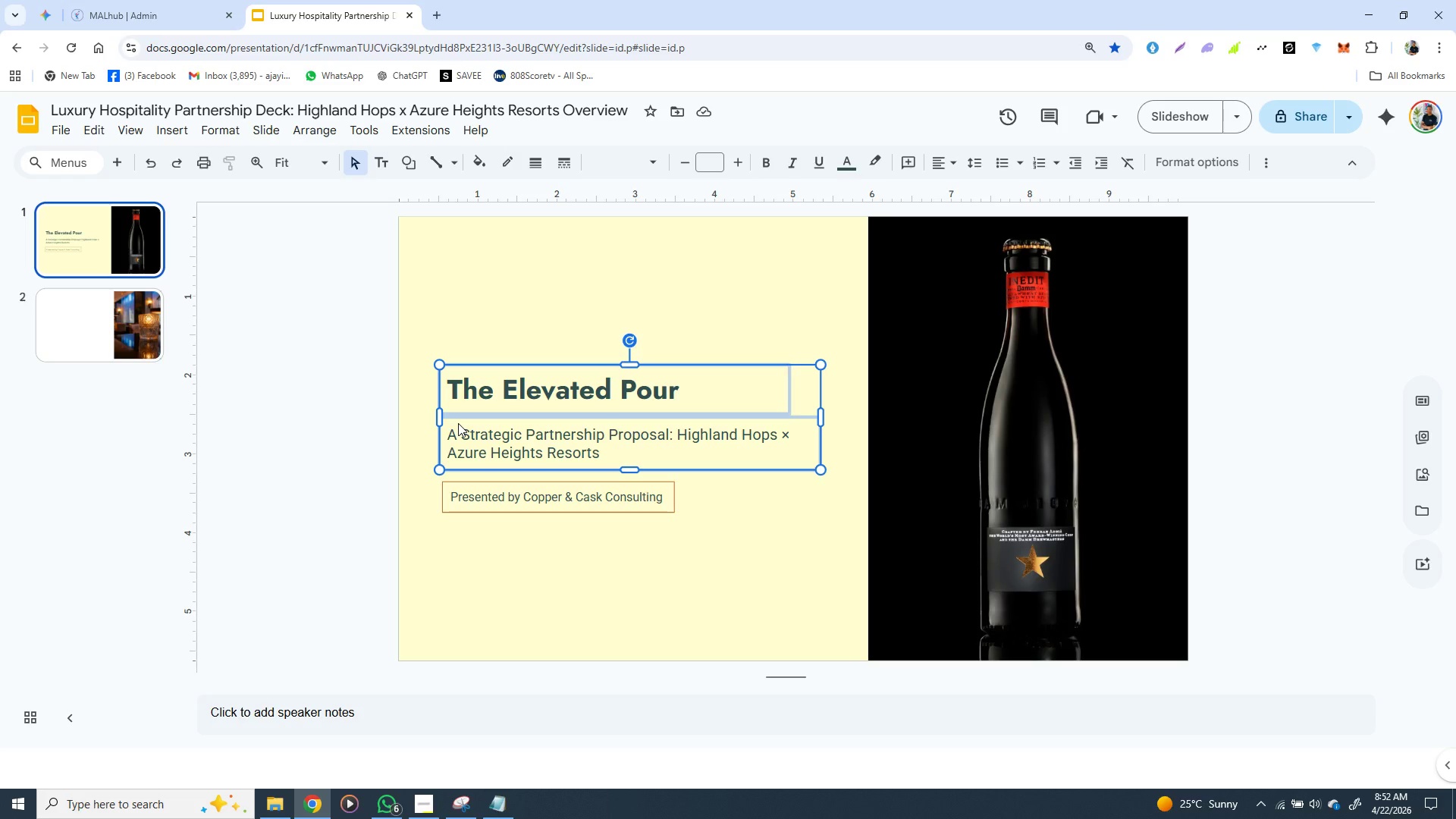 
key(Shift+ShiftLeft)
 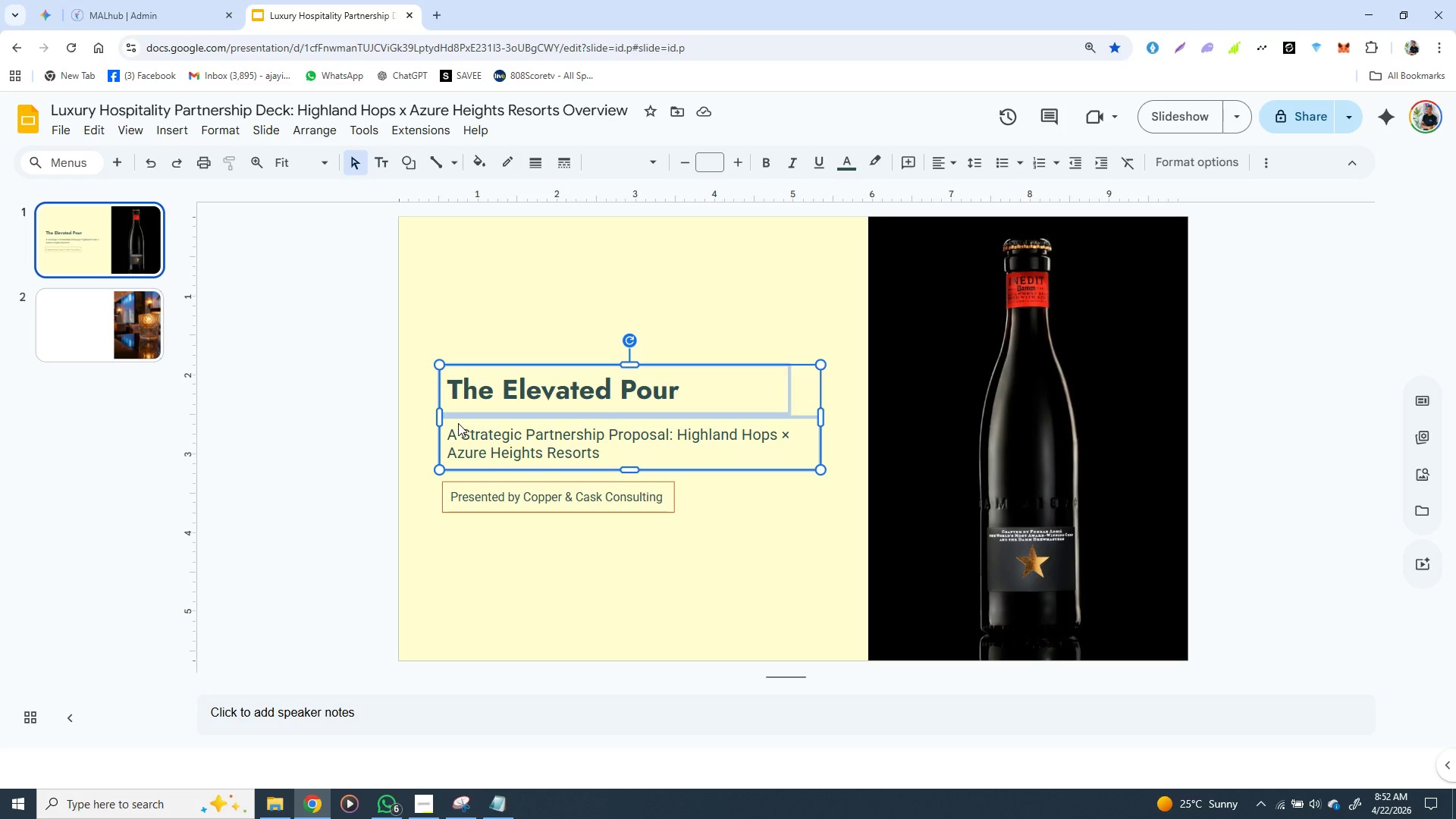 
key(Shift+ShiftLeft)
 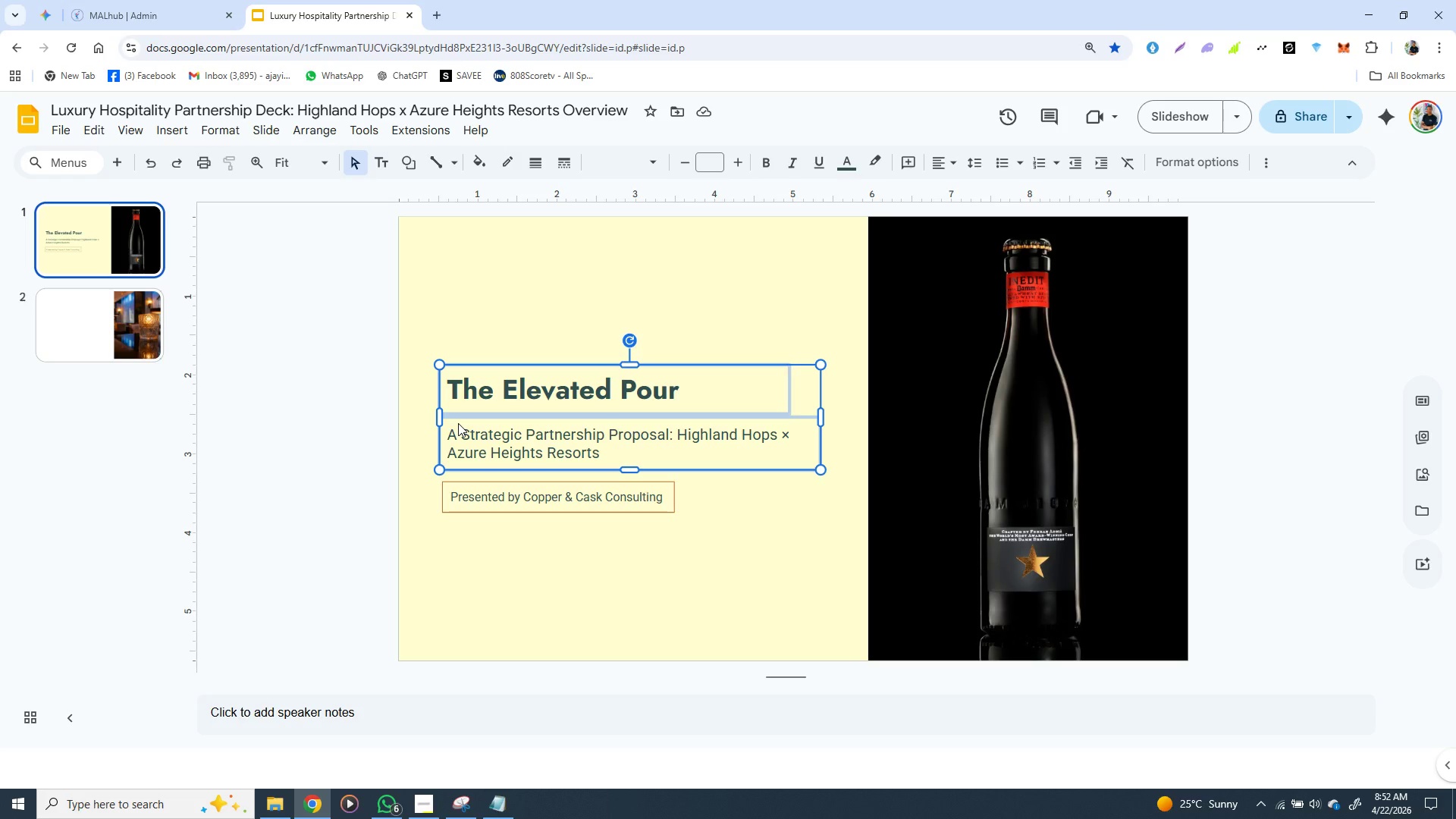 
key(Shift+ShiftLeft)
 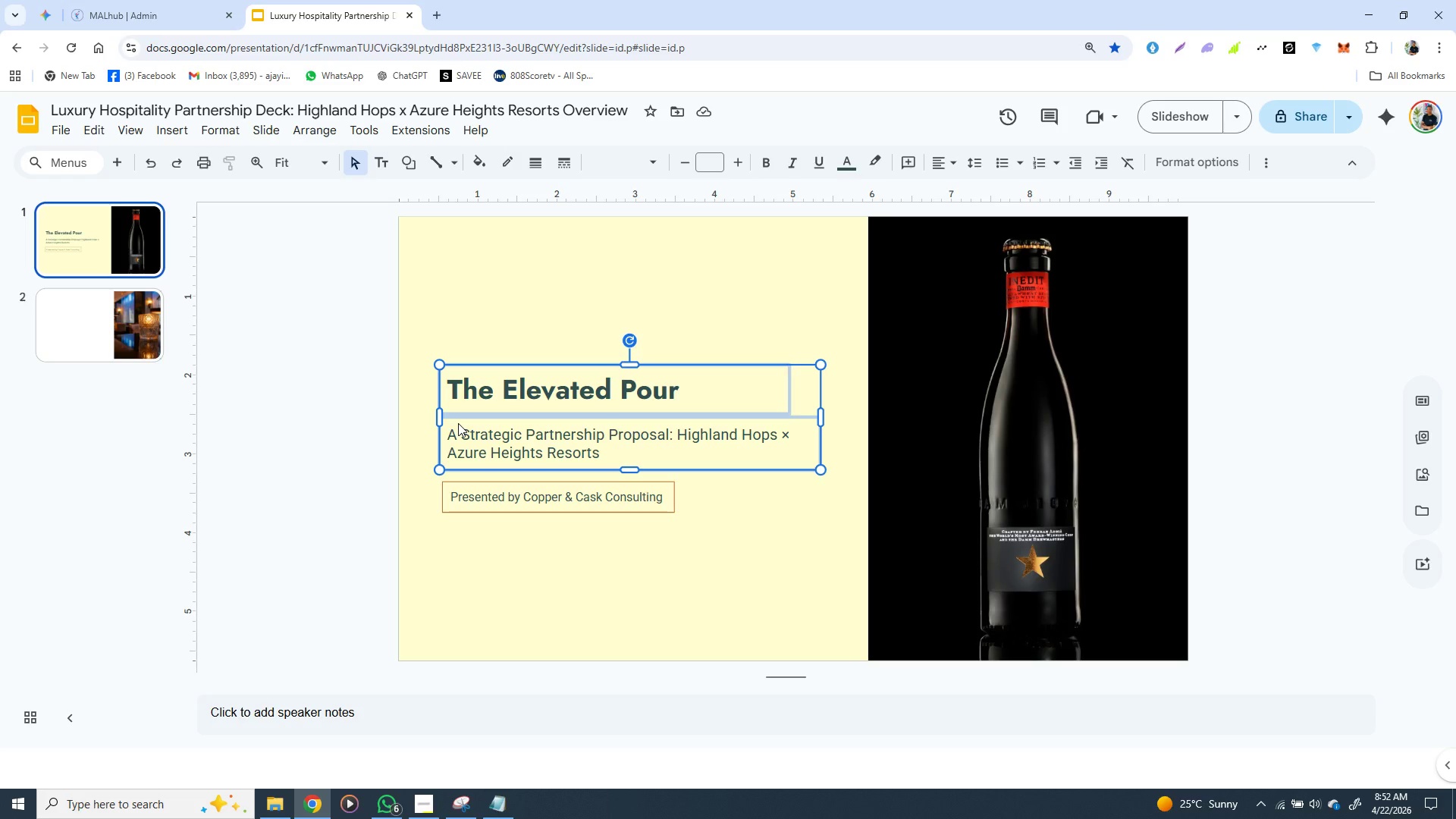 
key(Shift+ShiftLeft)
 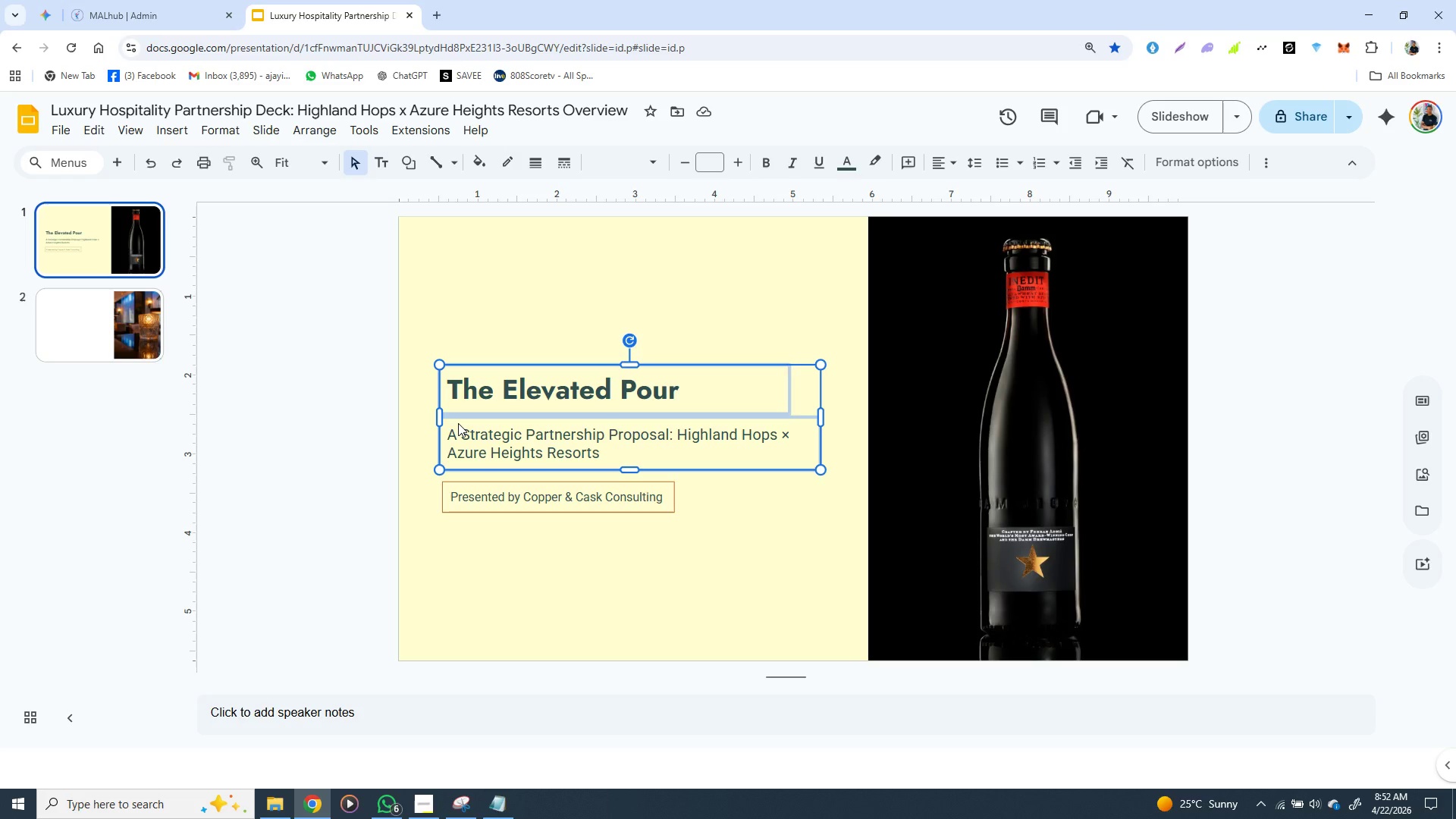 
key(Control+C)
 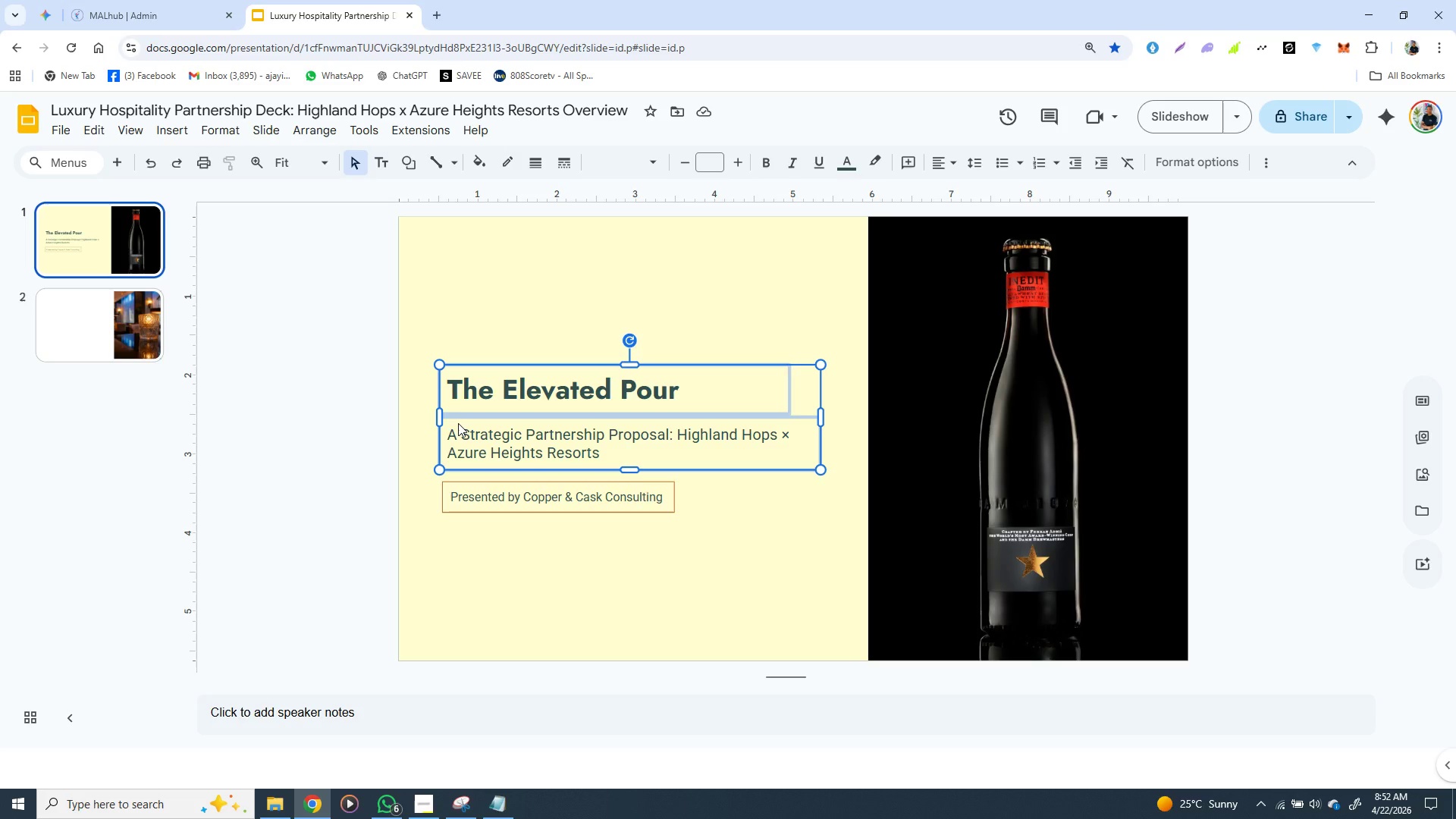 
key(Control+C)
 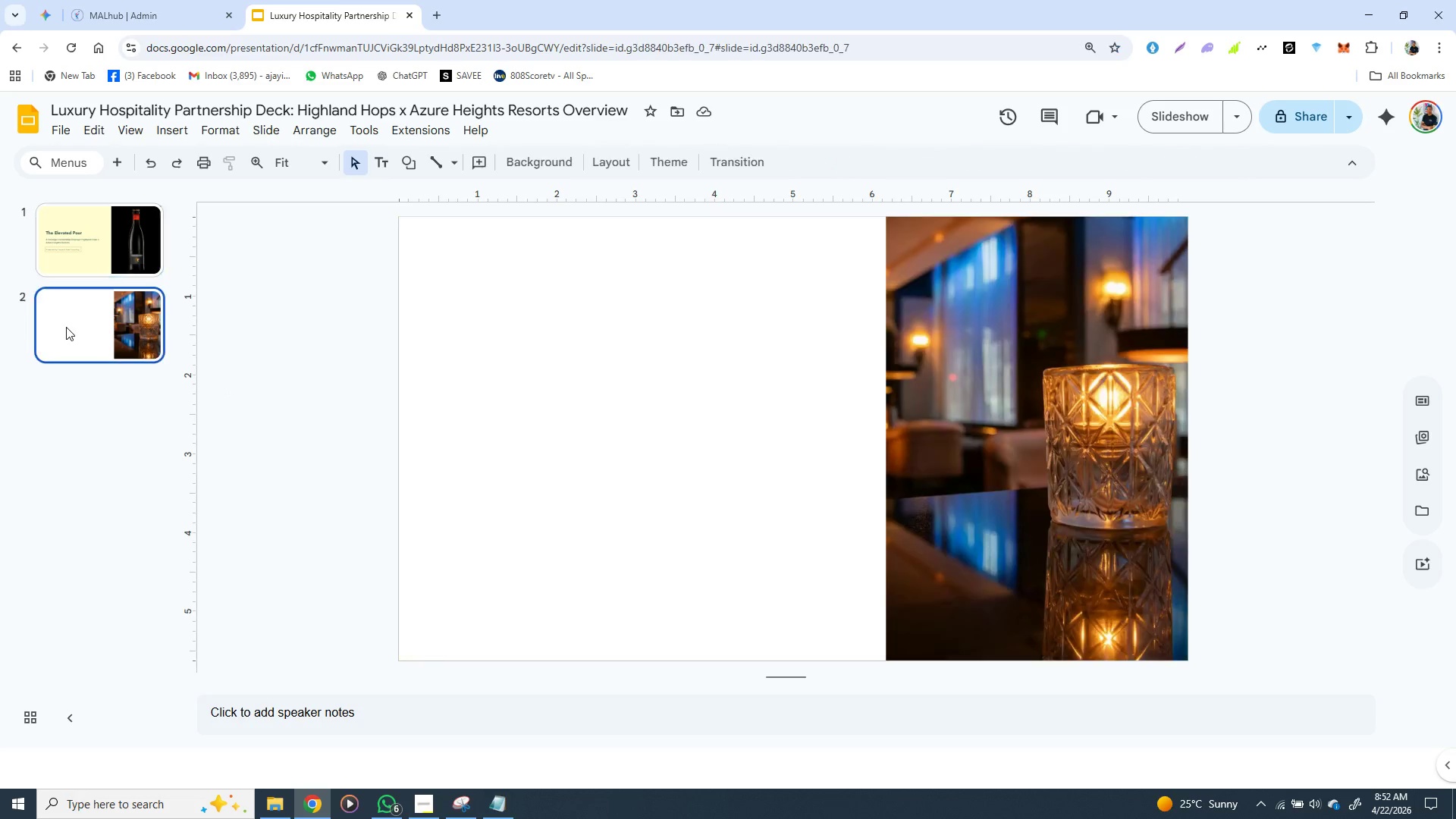 
left_click([66, 327])
 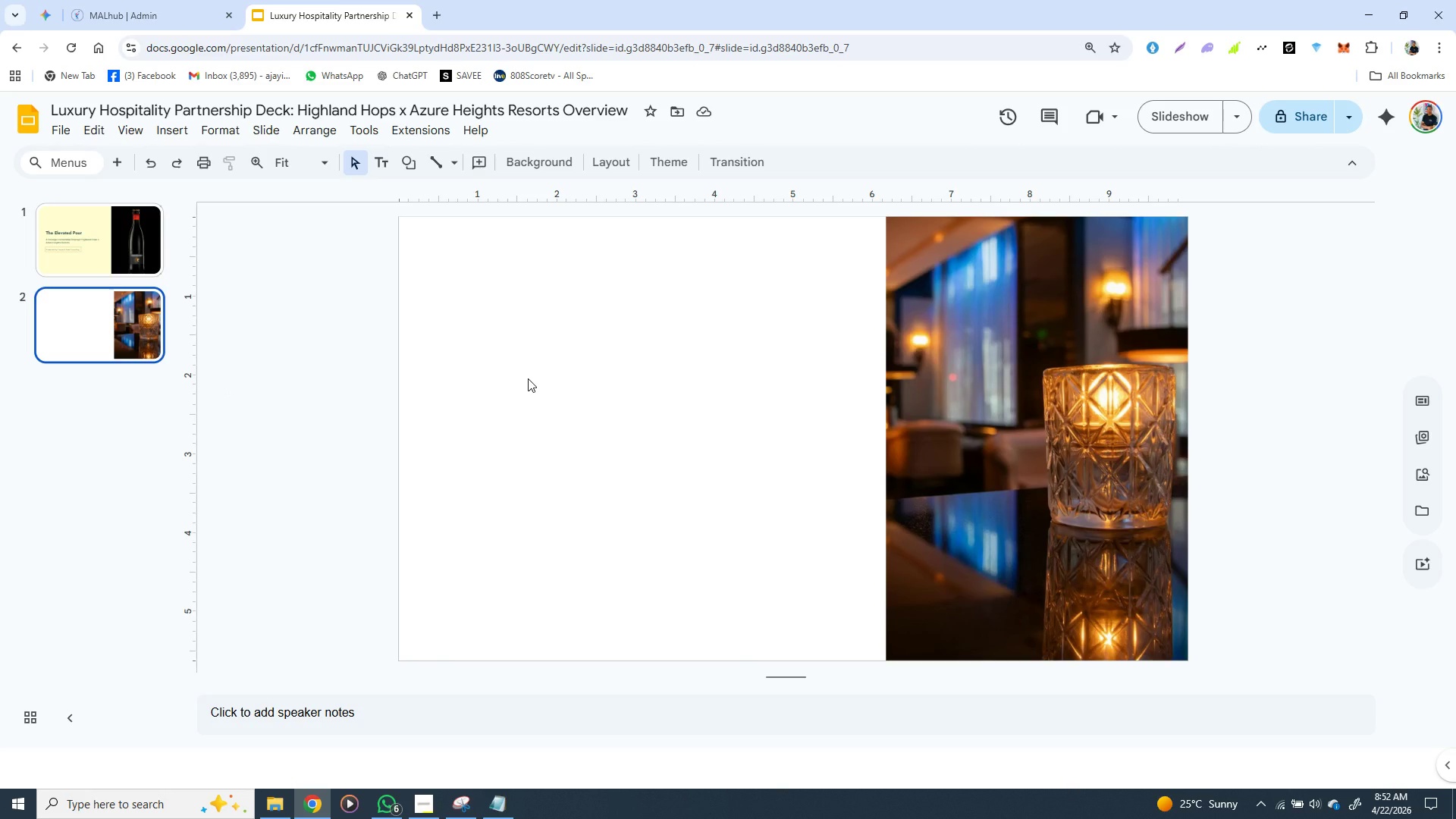 
key(Control+V)
 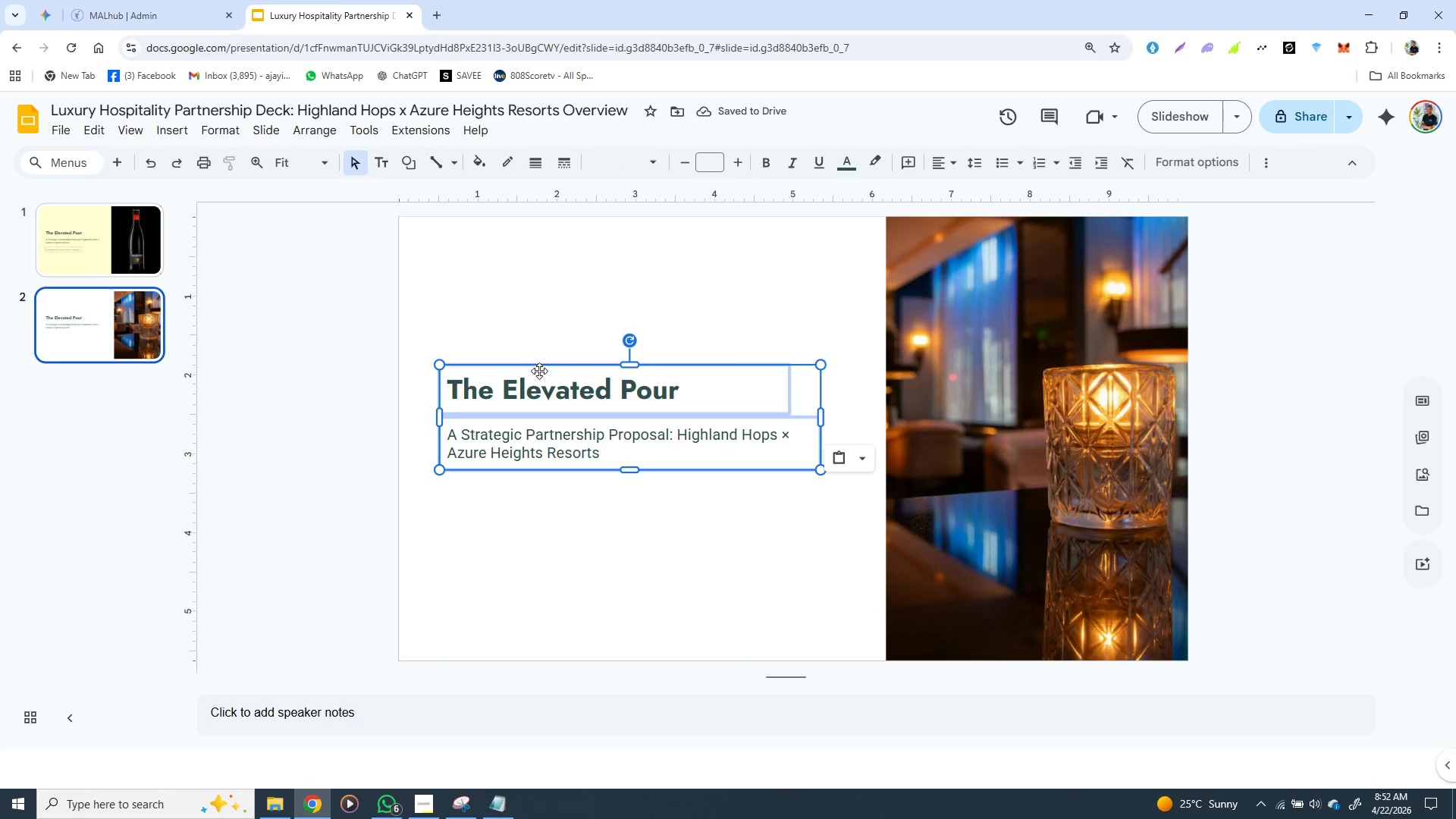 
left_click_drag(start_coordinate=[543, 367], to_coordinate=[541, 240])
 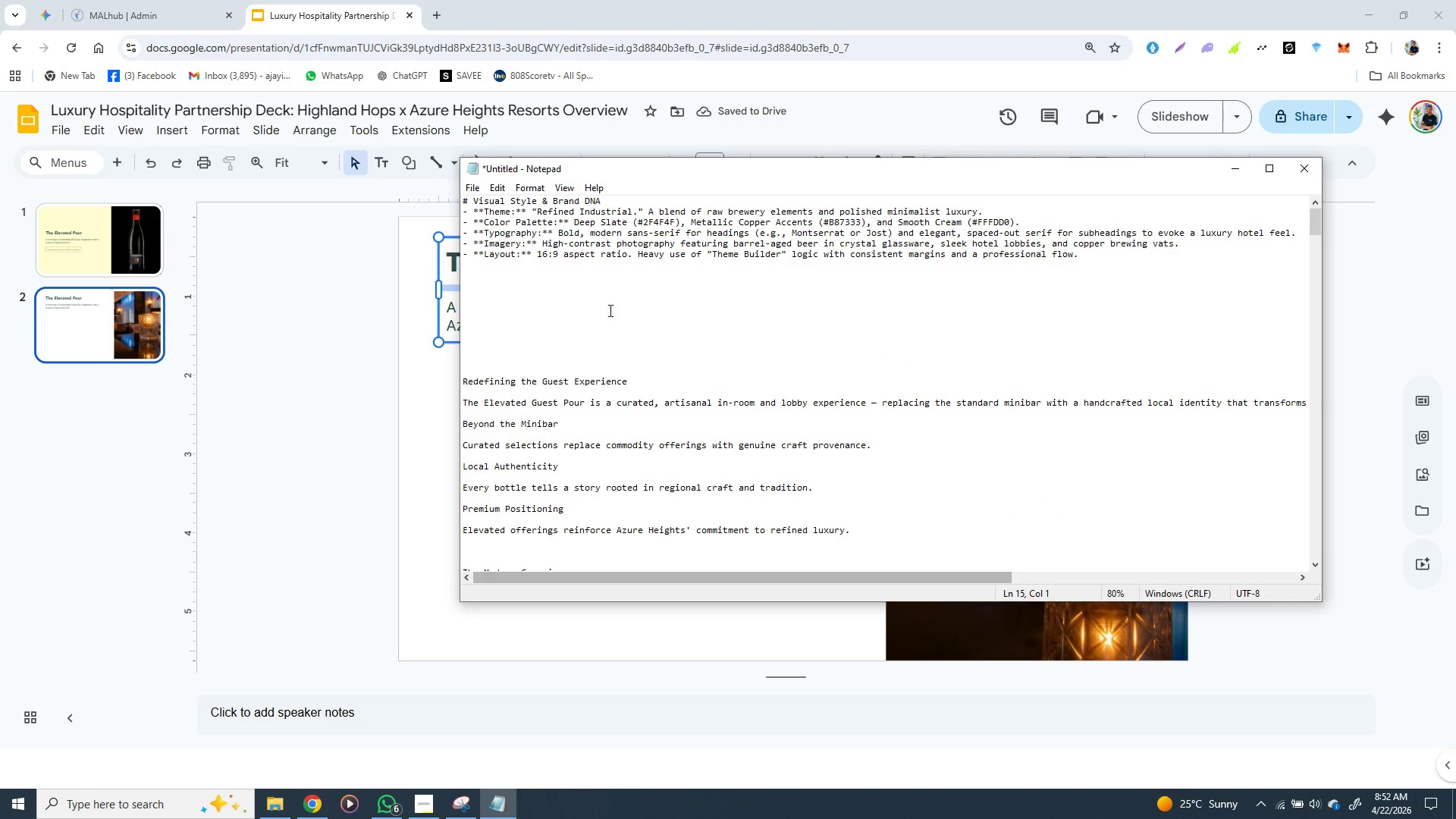 
left_click_drag(start_coordinate=[627, 381], to_coordinate=[461, 382])
 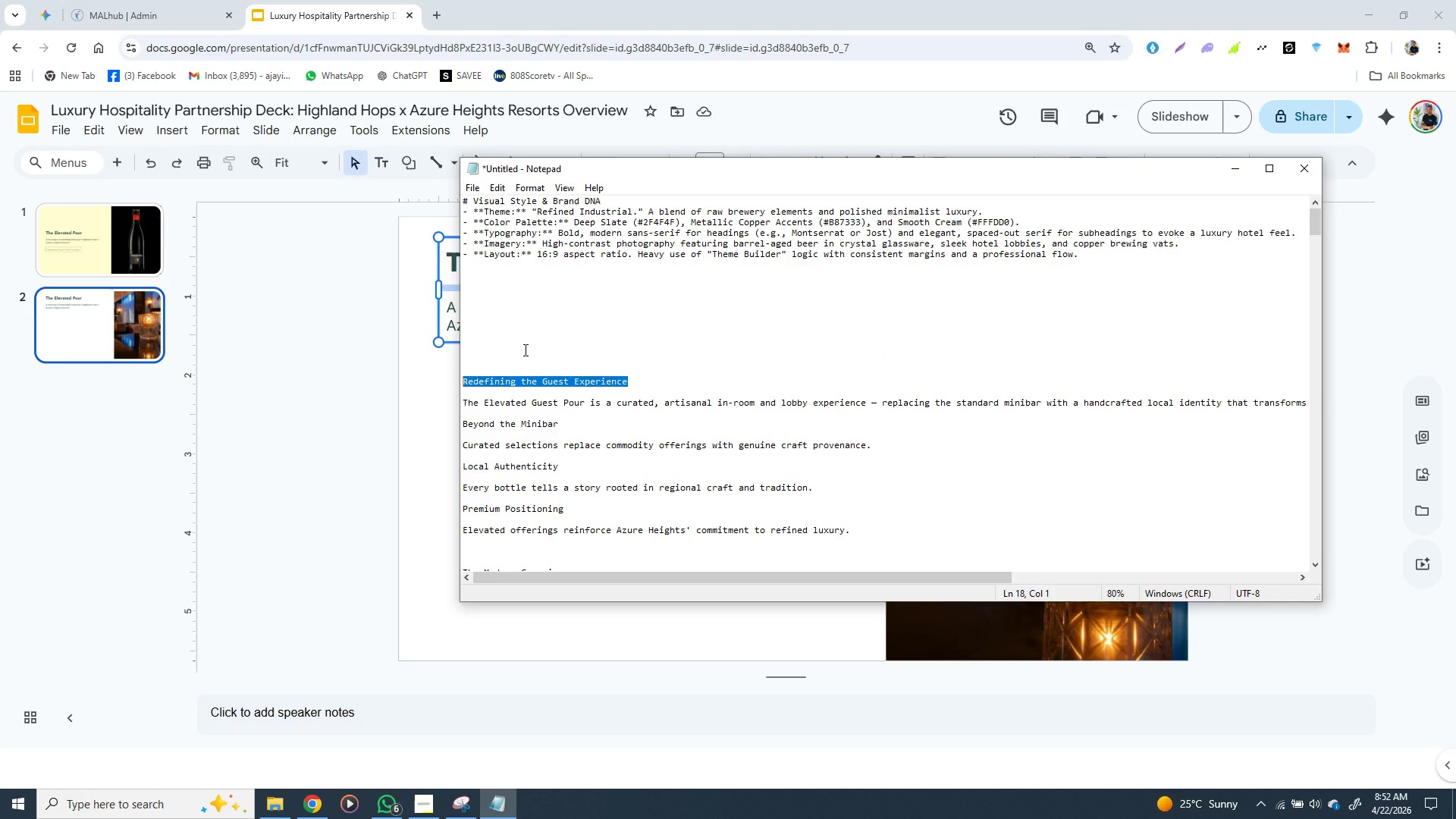 
key(Control+X)
 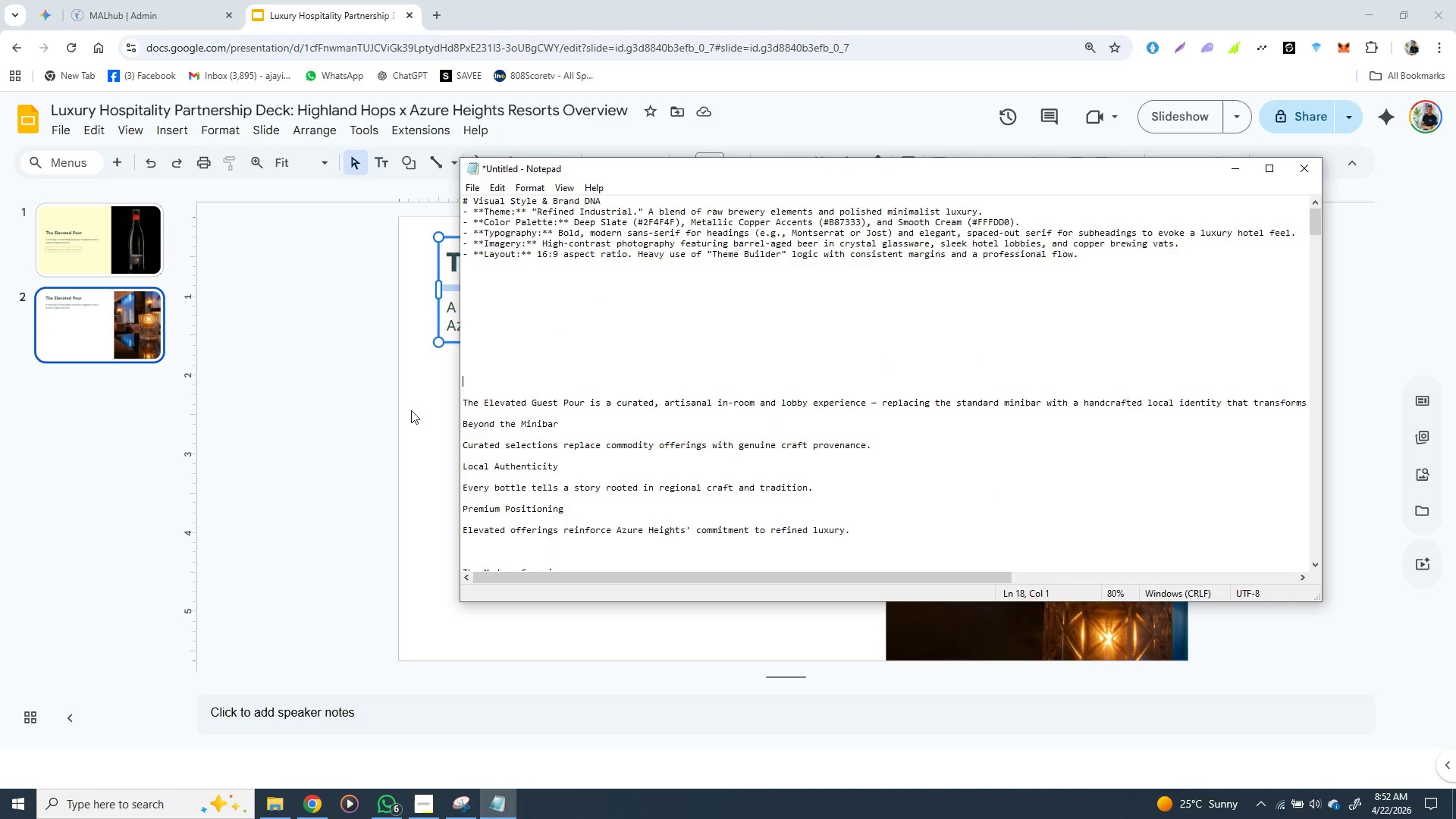 
left_click([416, 406])
 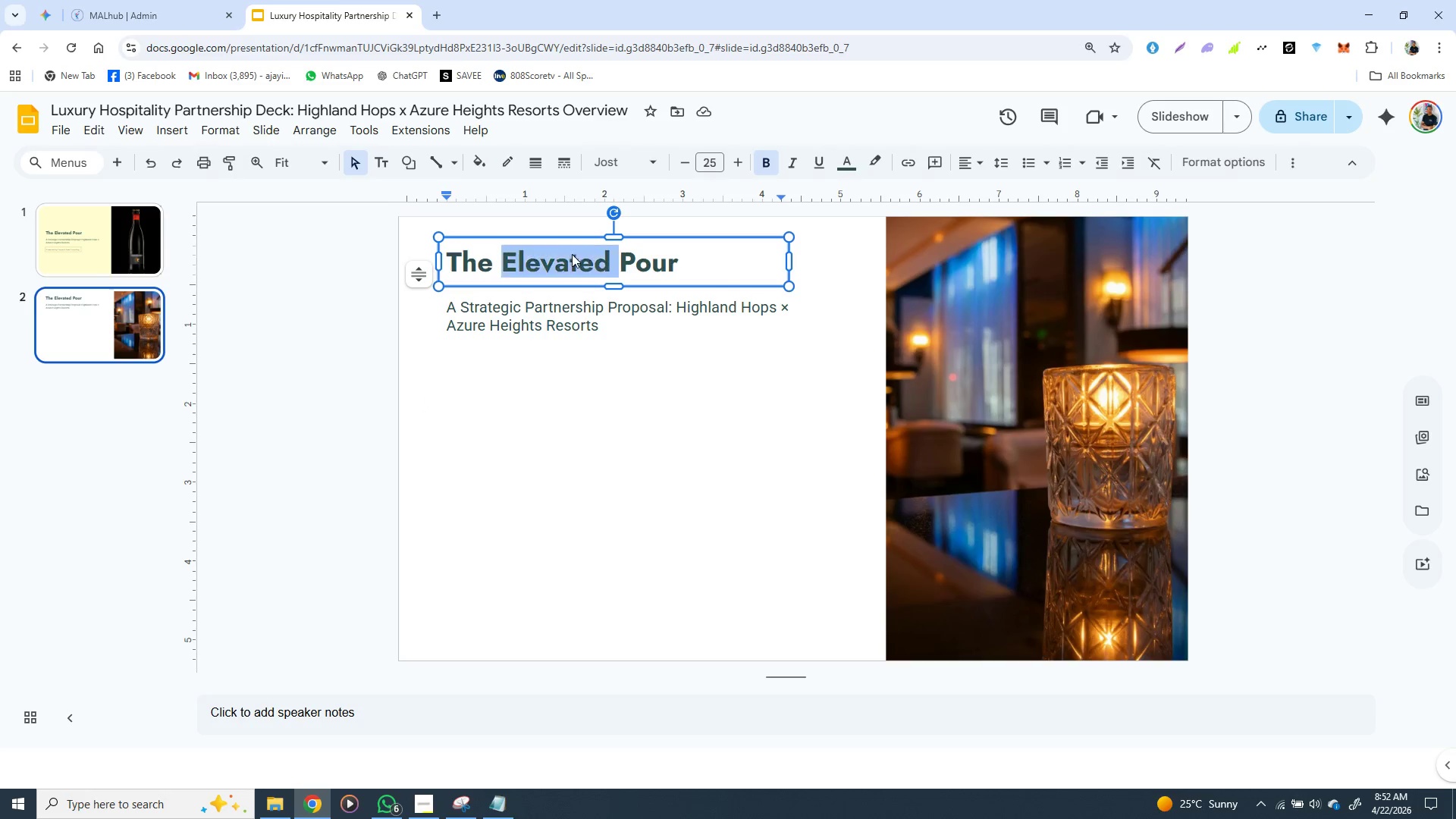 
double_click([572, 252])
 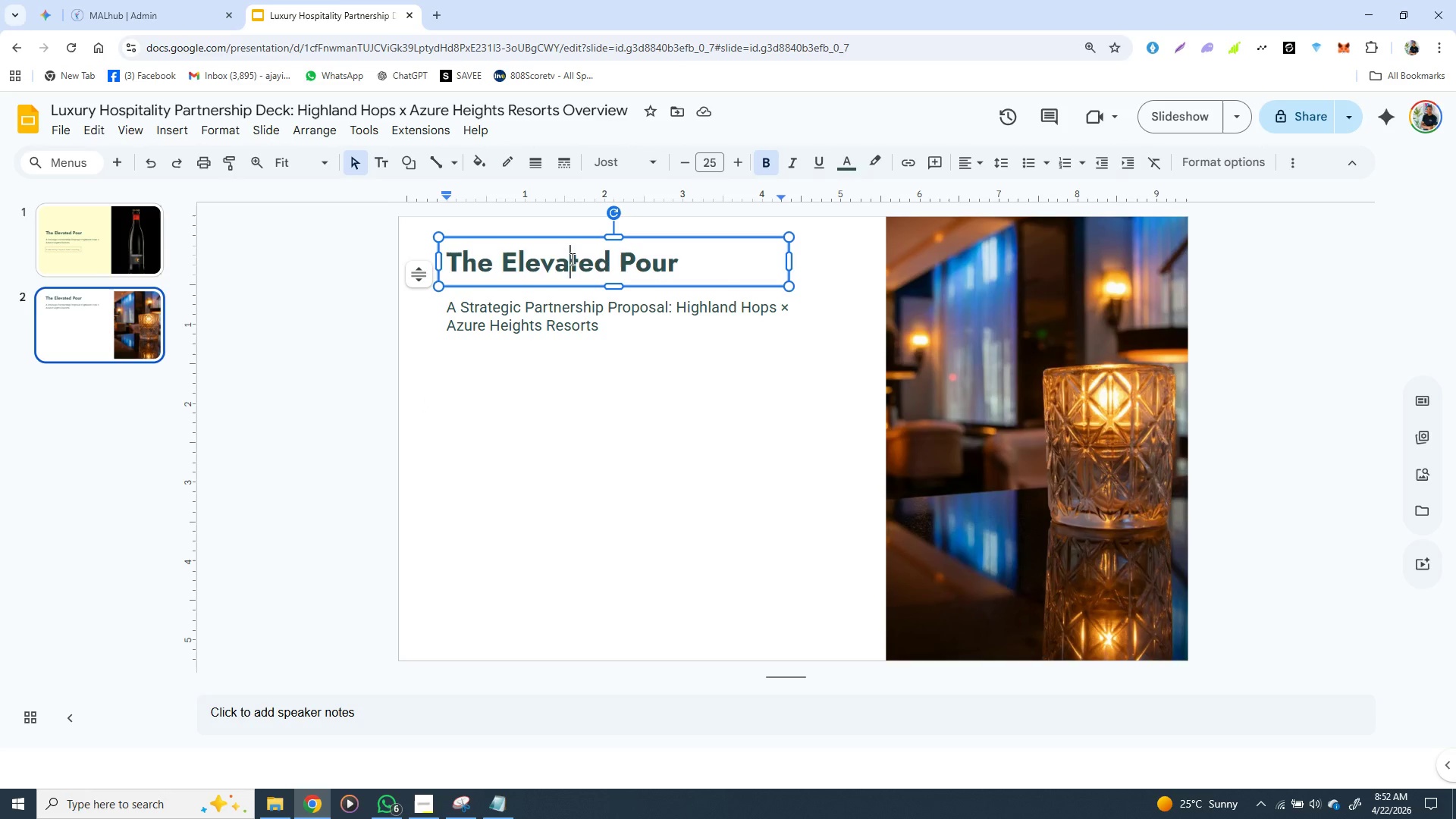 
triple_click([571, 258])
 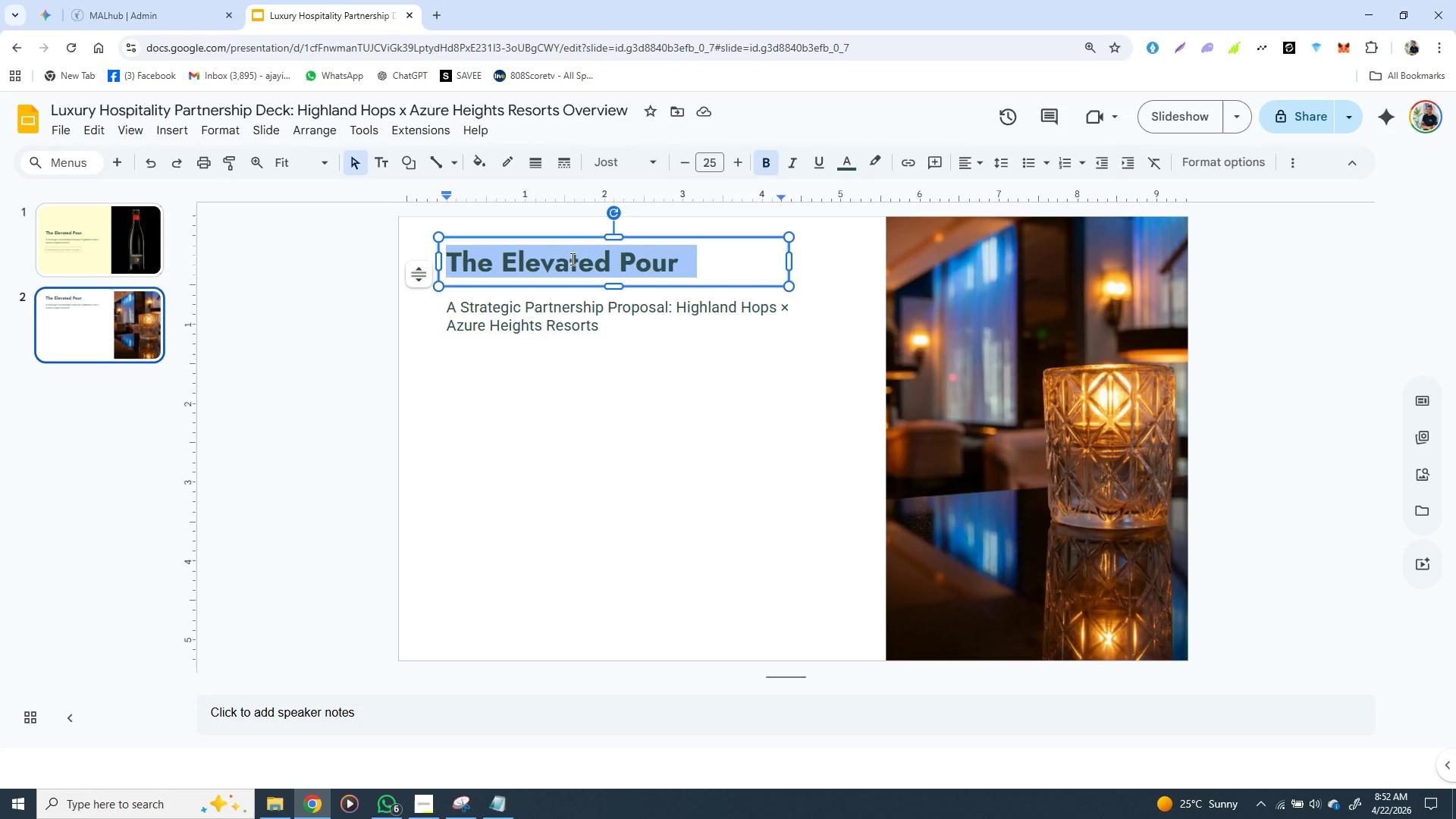 
triple_click([571, 259])
 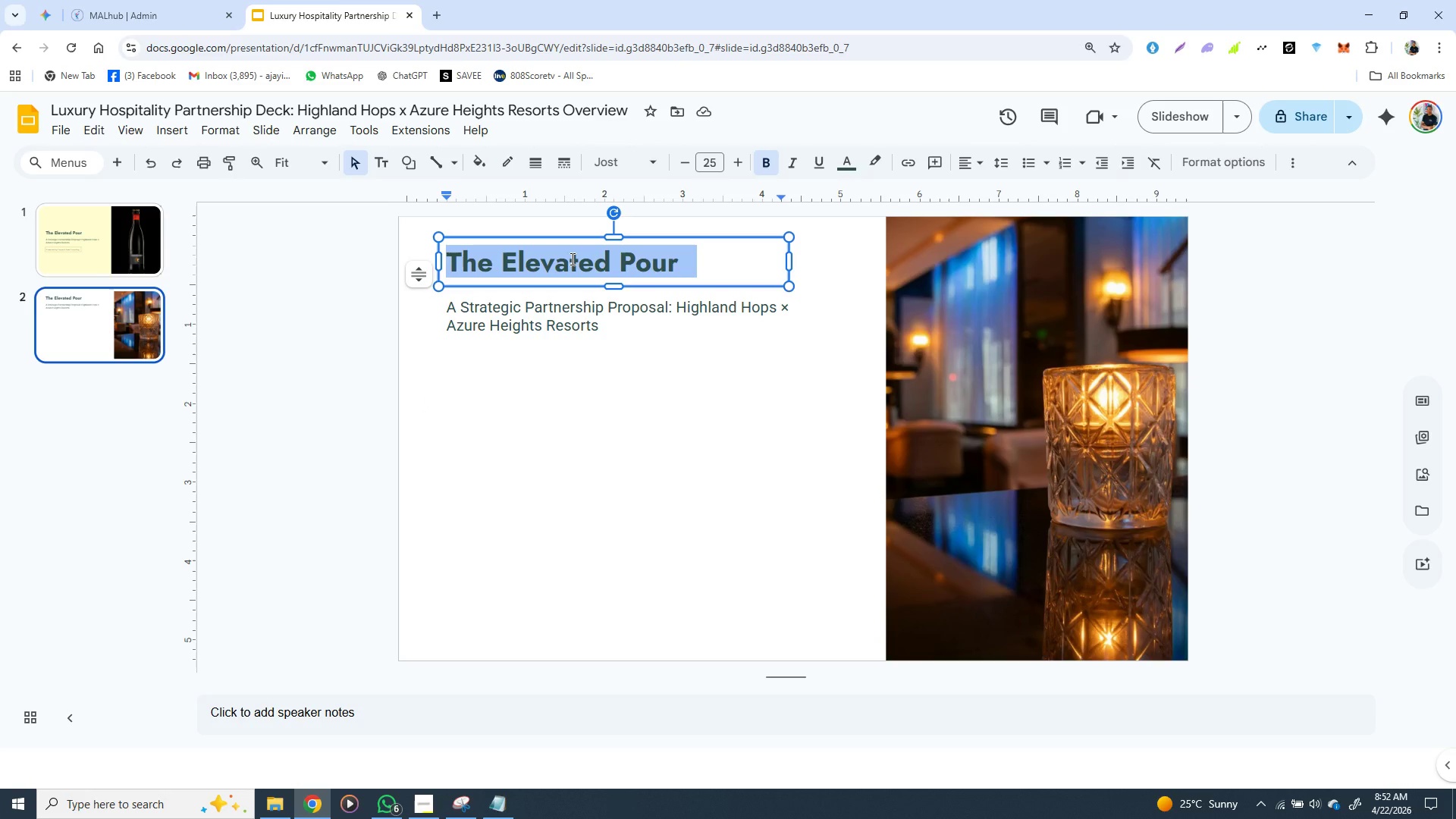 
triple_click([571, 259])
 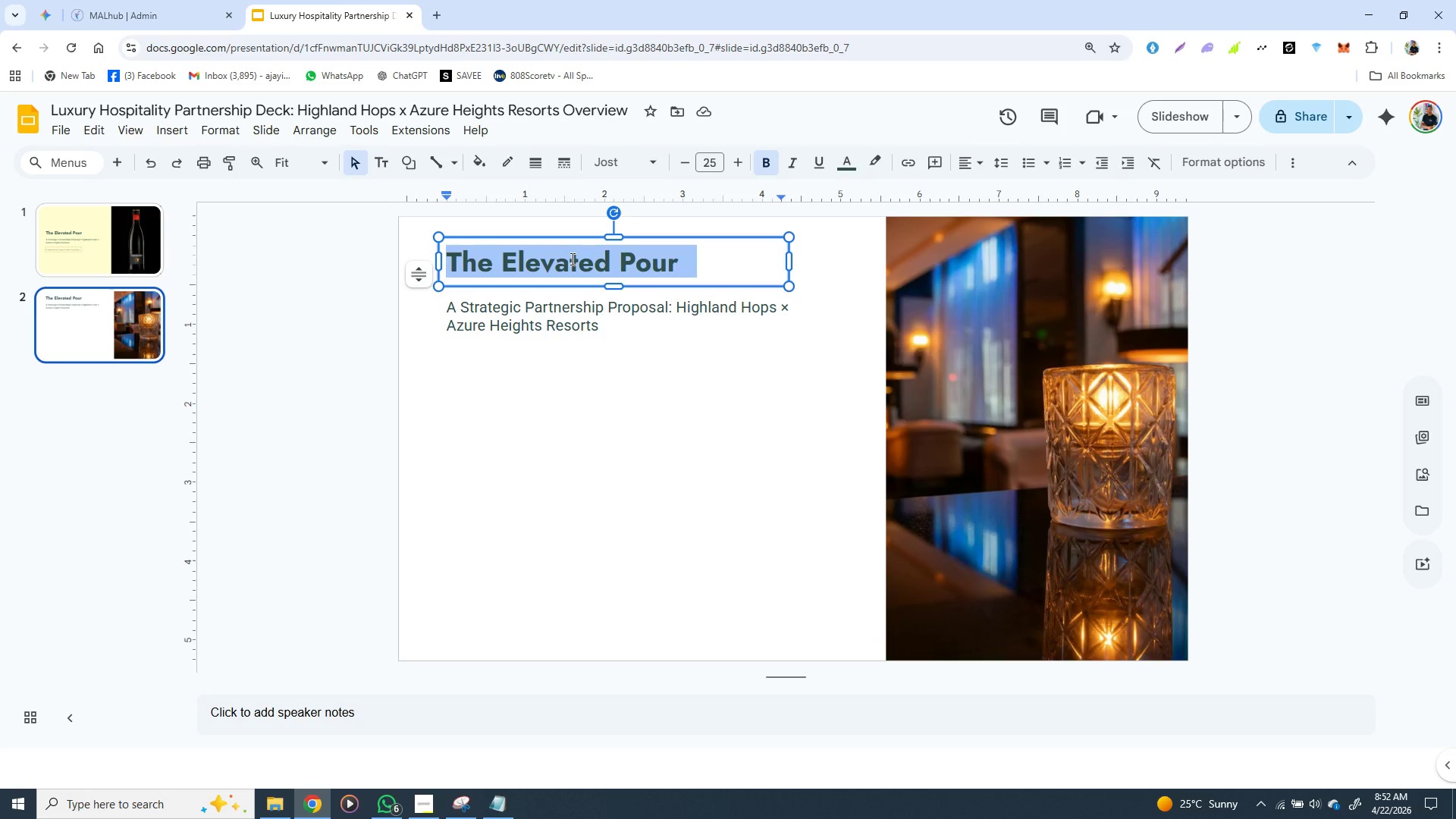 
key(Control+V)
 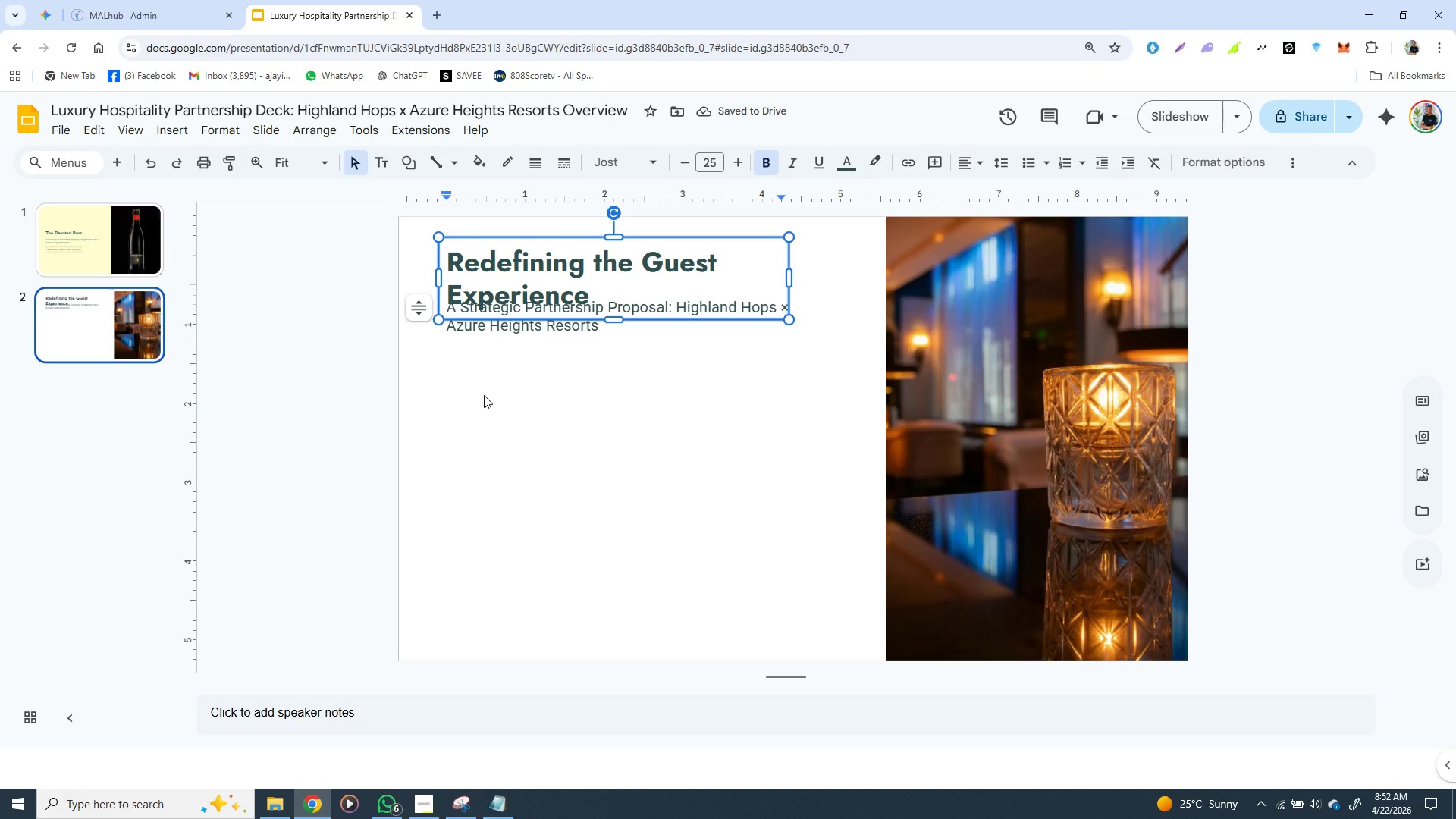 
left_click([484, 395])
 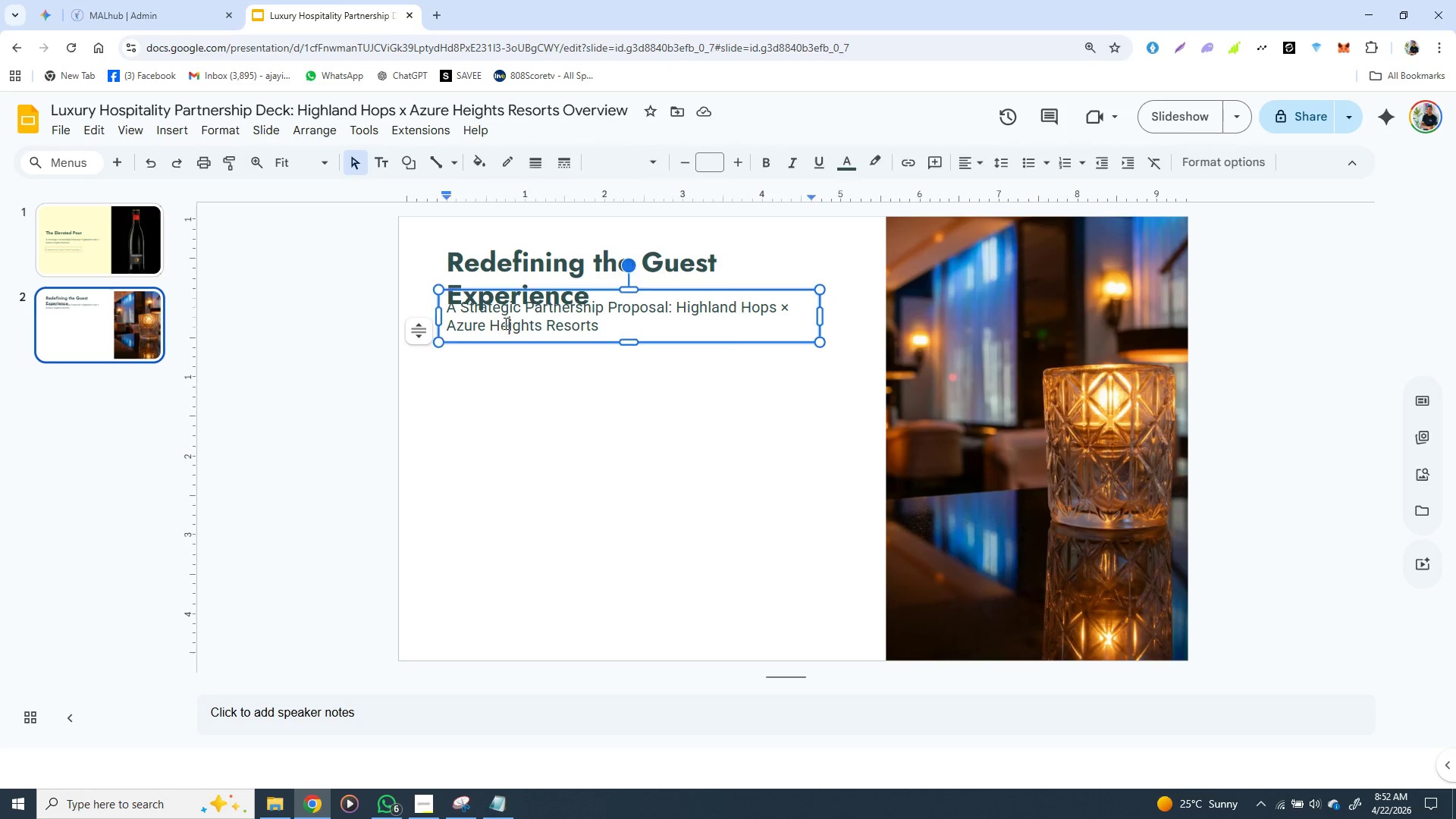 
left_click([504, 323])
 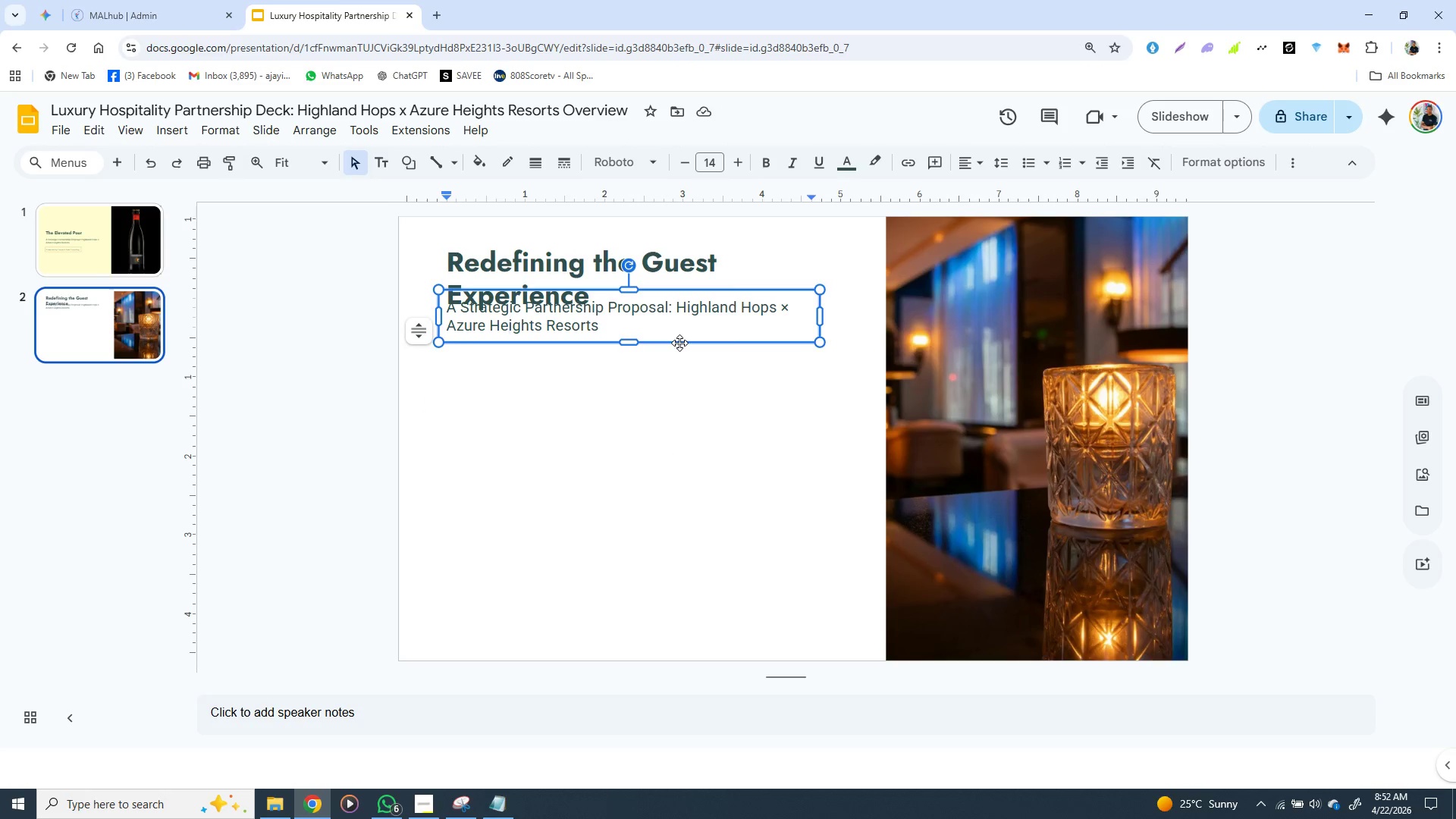 
left_click([679, 343])
 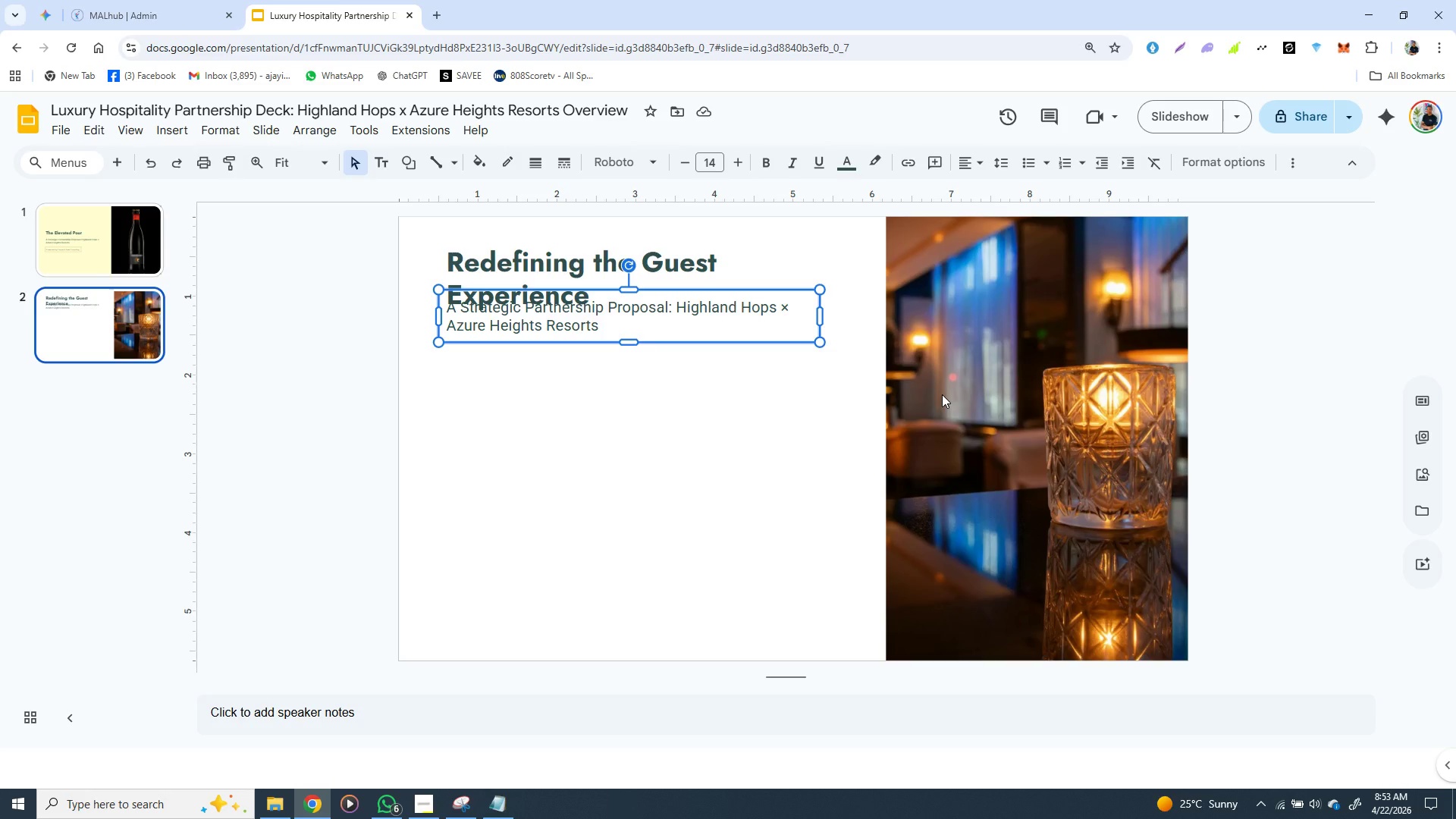 
wait(8.95)
 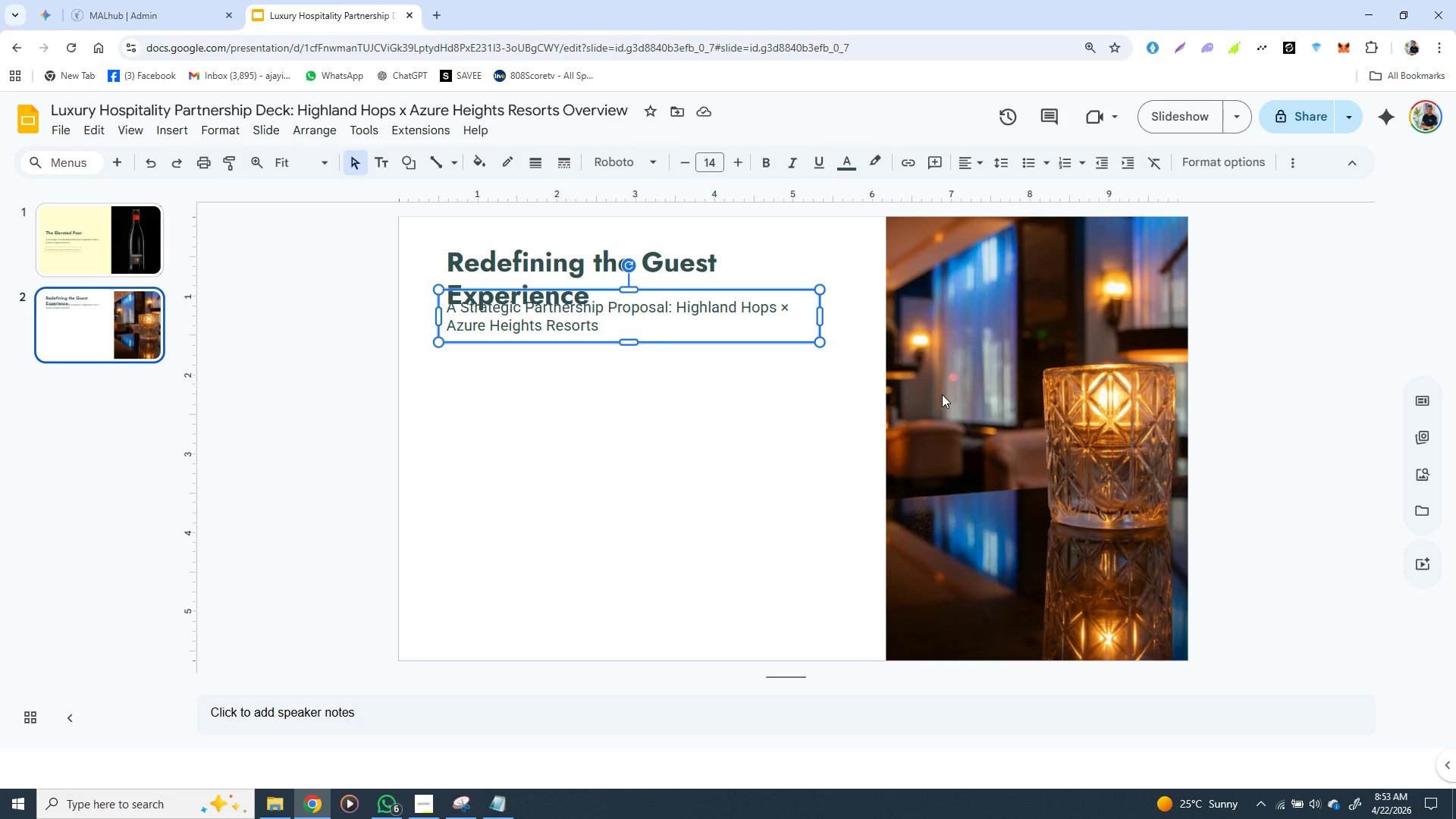 
hold_key(key=ArrowDown, duration=1.47)
 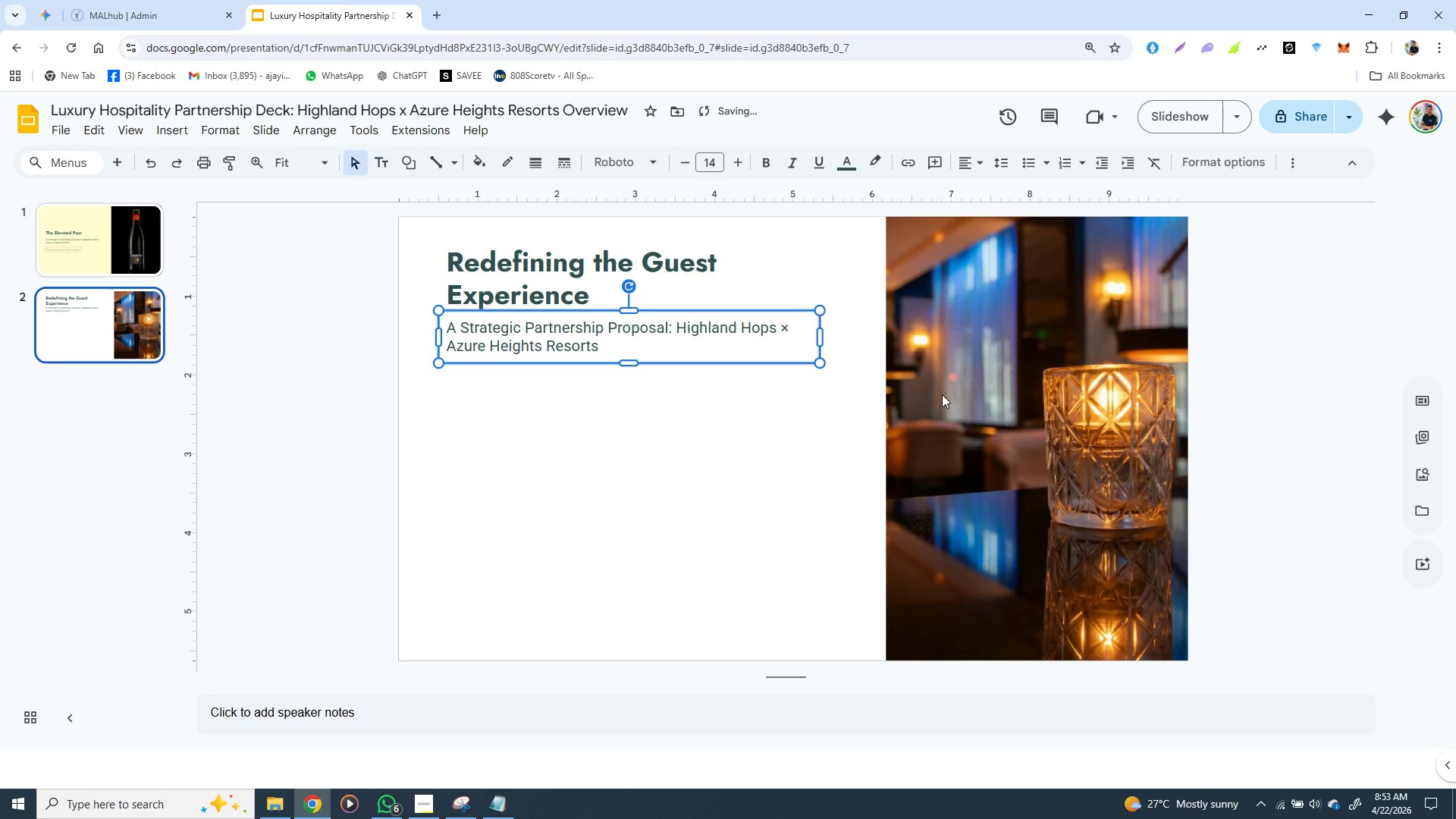 
key(ArrowDown)
 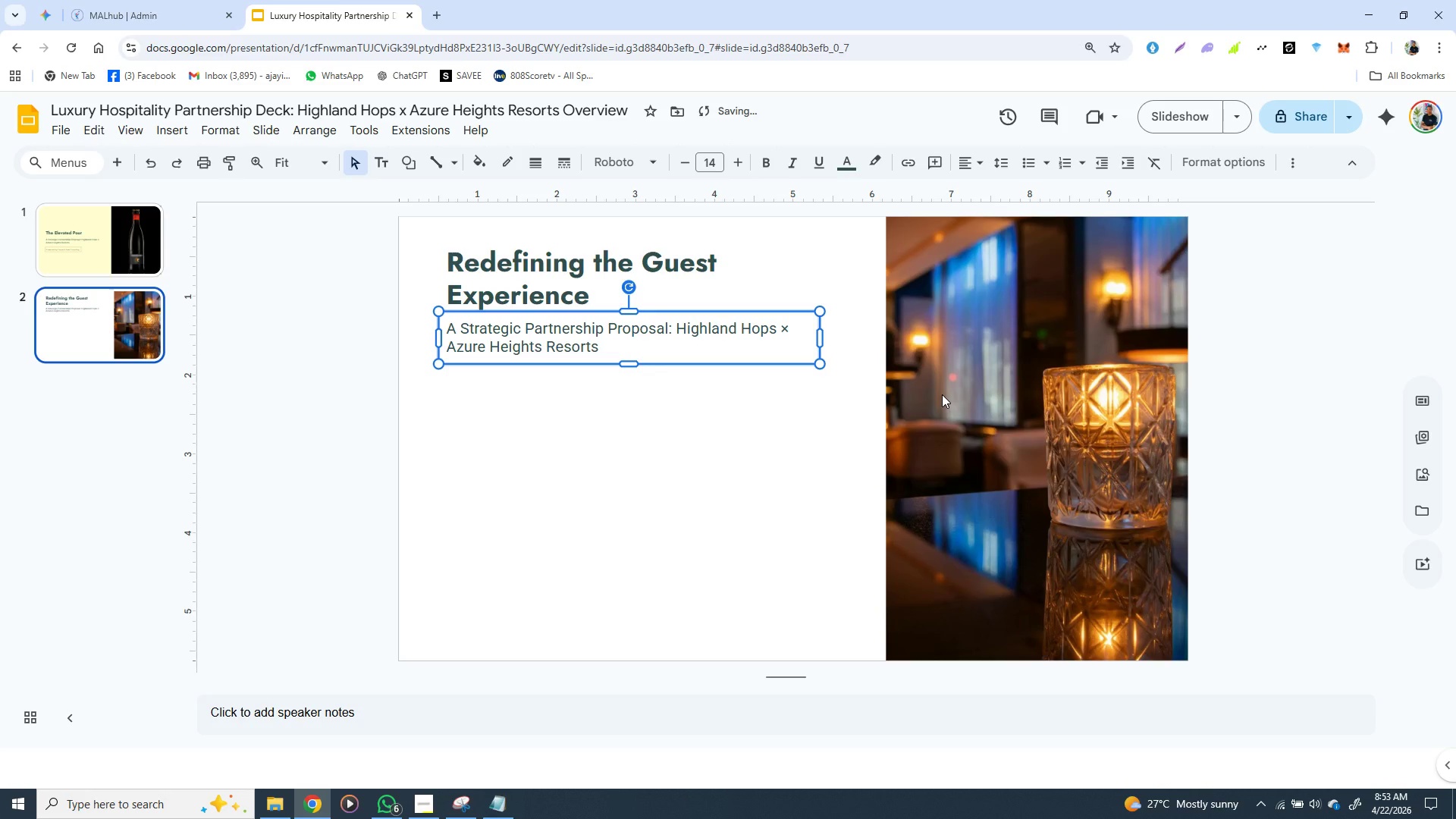 
key(ArrowDown)
 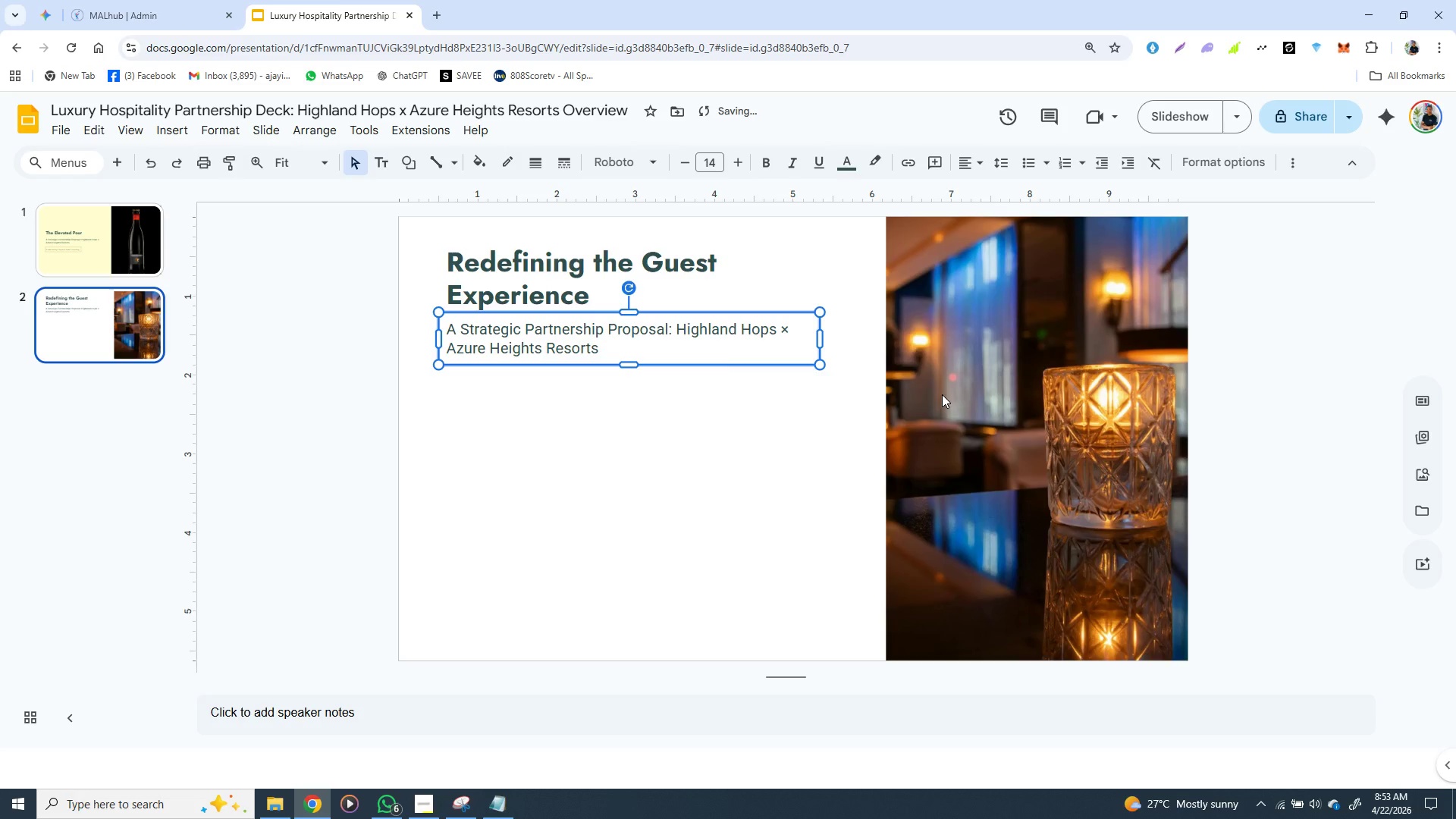 
key(ArrowDown)
 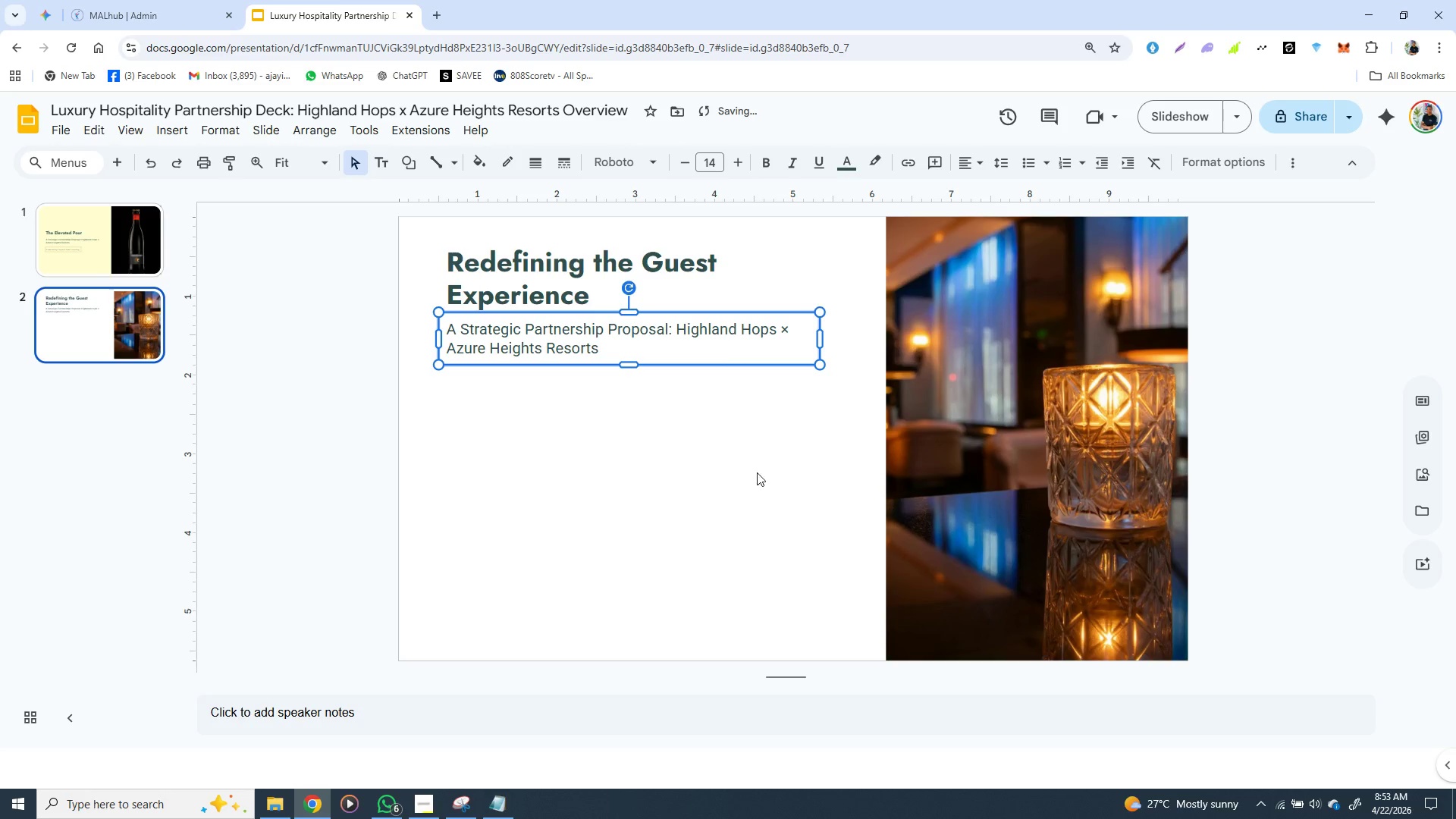 
left_click([736, 469])
 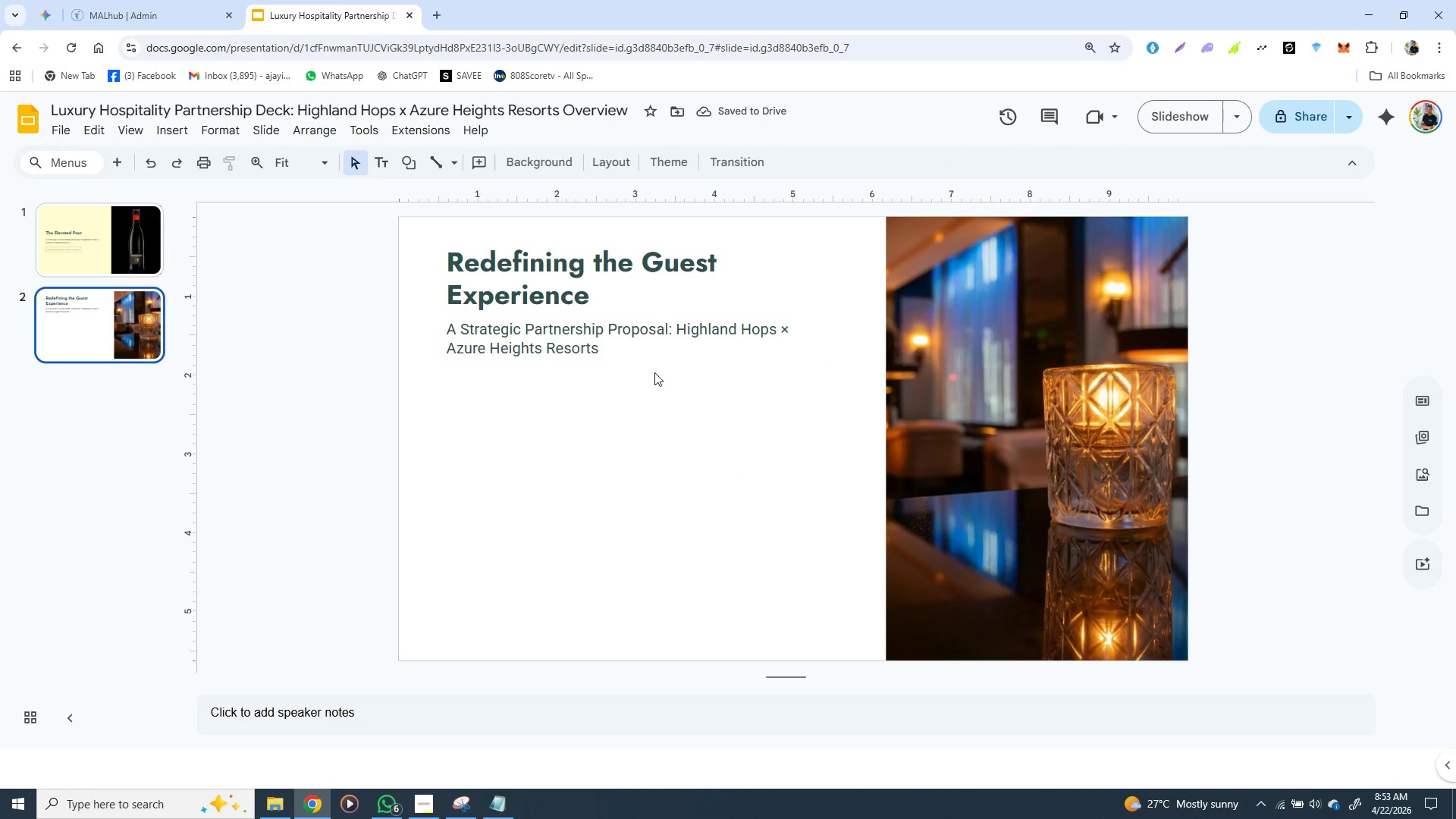 
double_click([548, 334])
 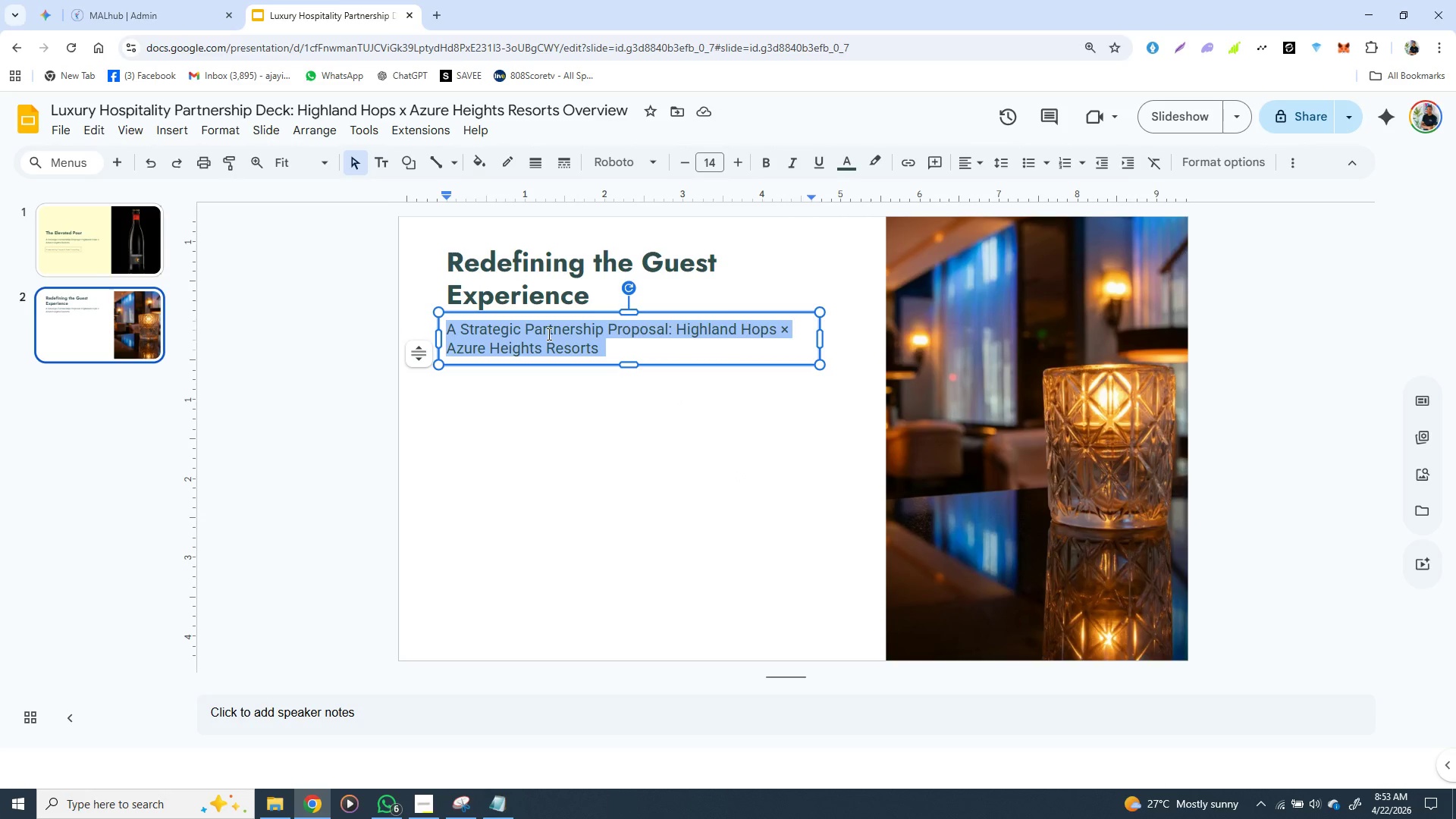 
triple_click([548, 334])
 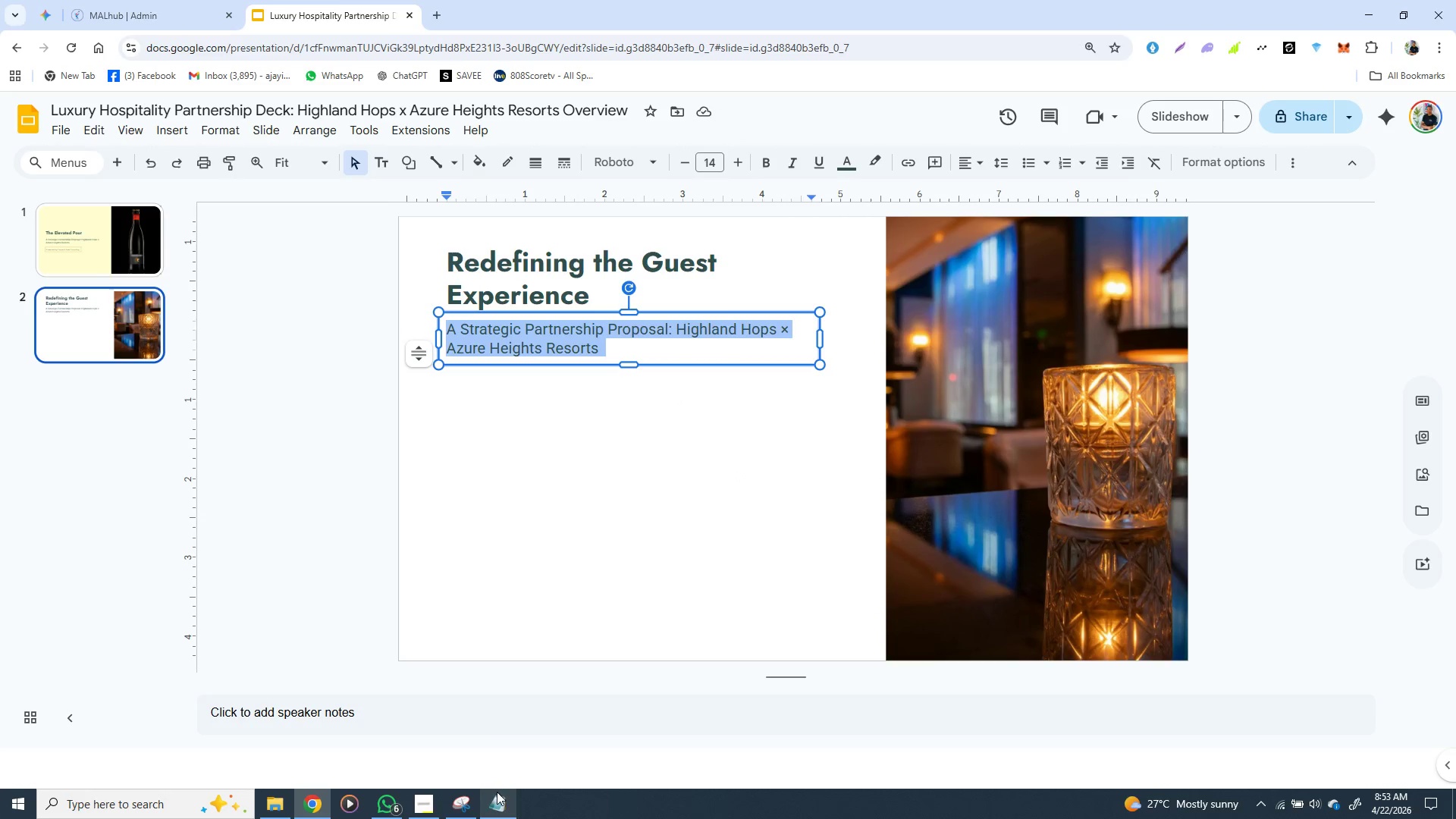 
left_click([497, 792])
 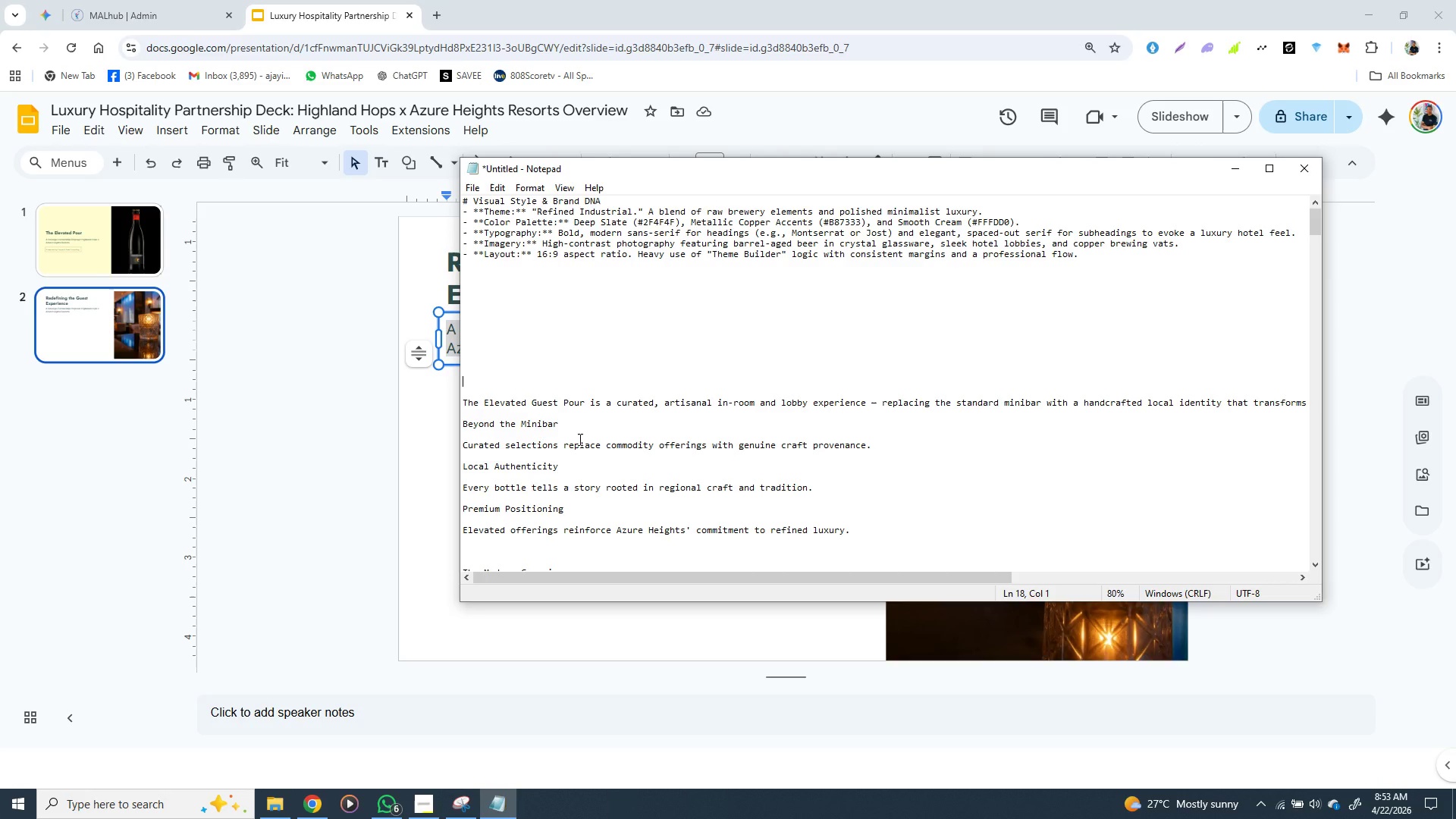 
wait(13.52)
 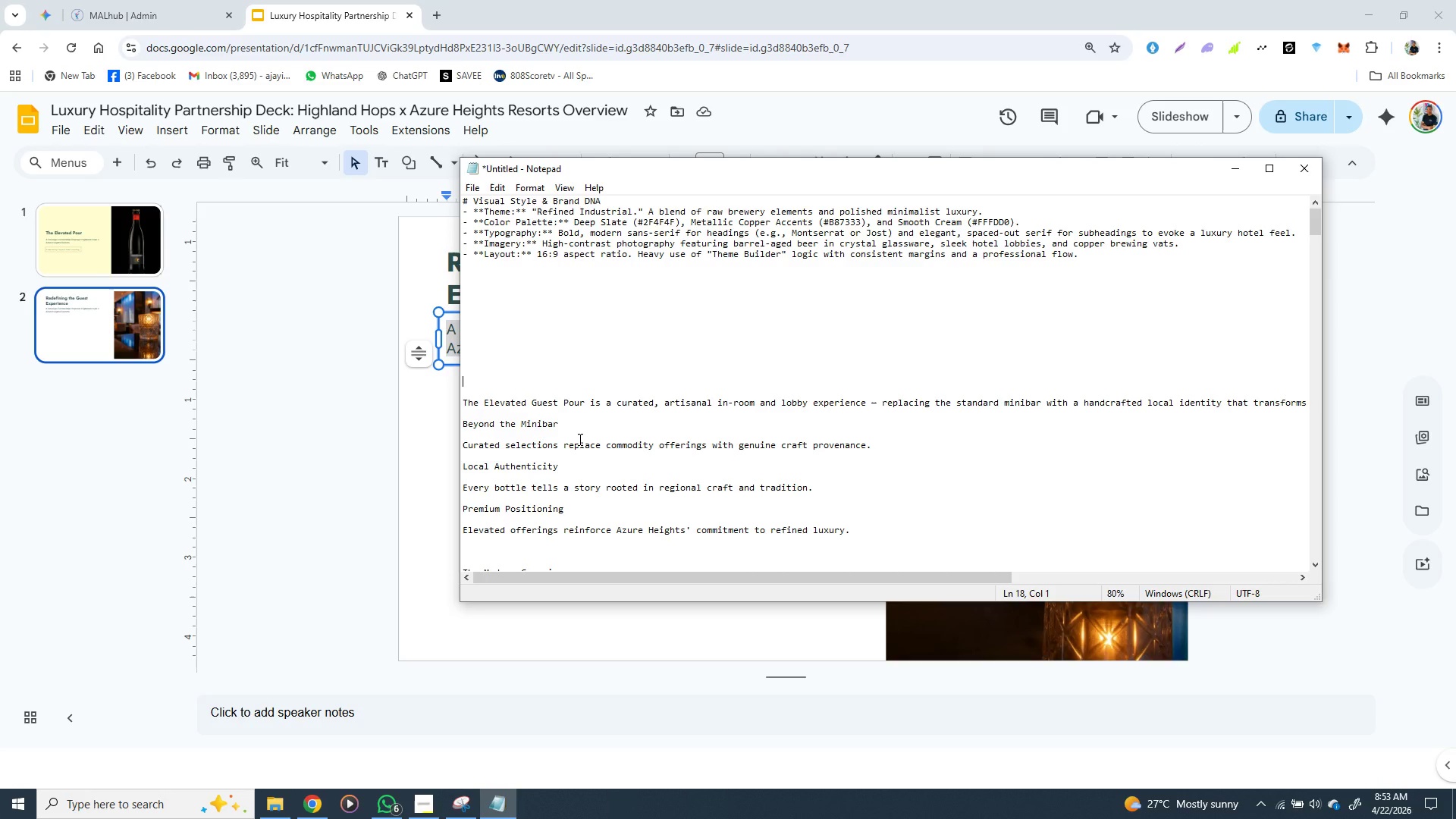 
left_click_drag(start_coordinate=[465, 403], to_coordinate=[1151, 416])
 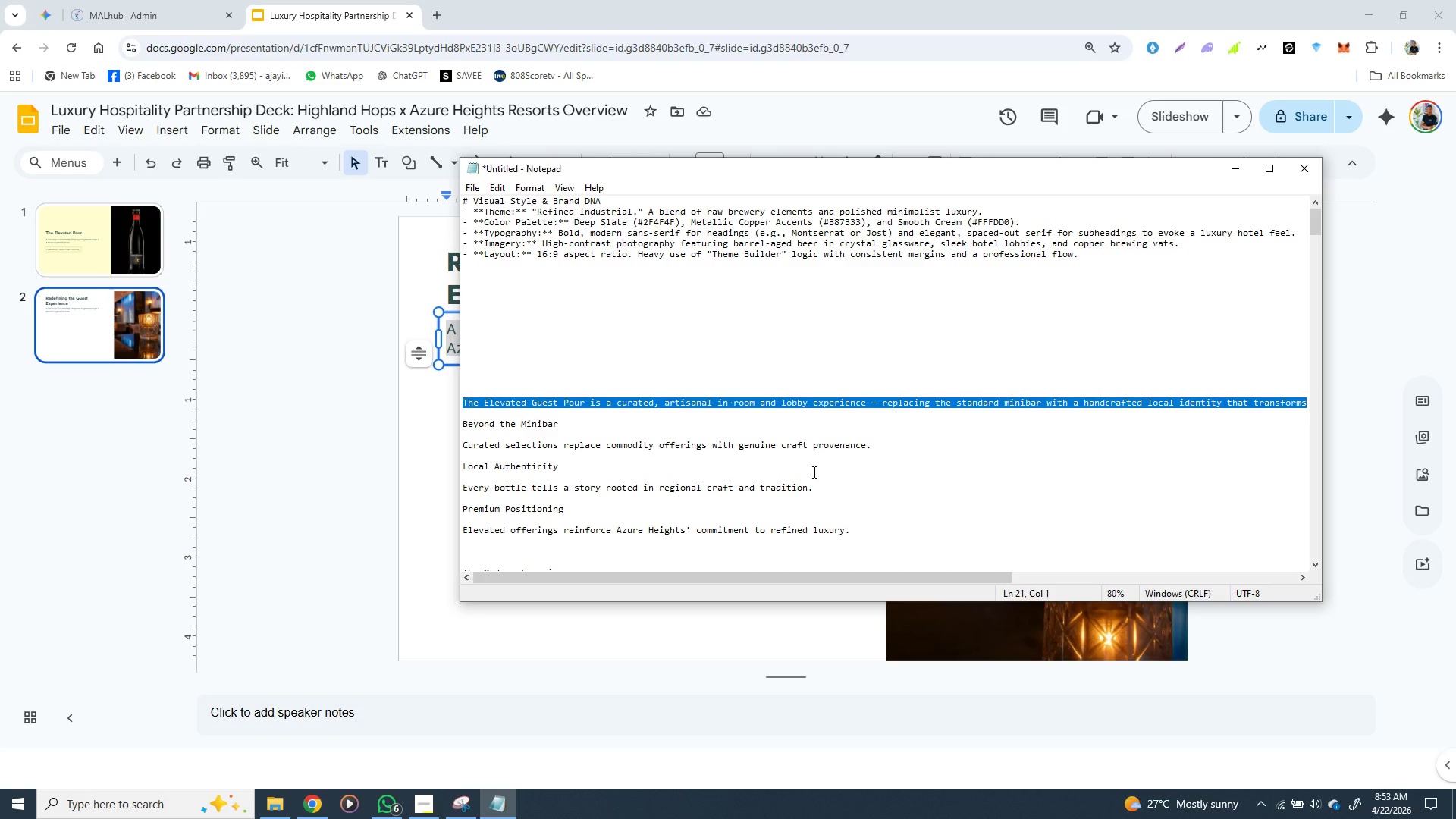 
key(Control+X)
 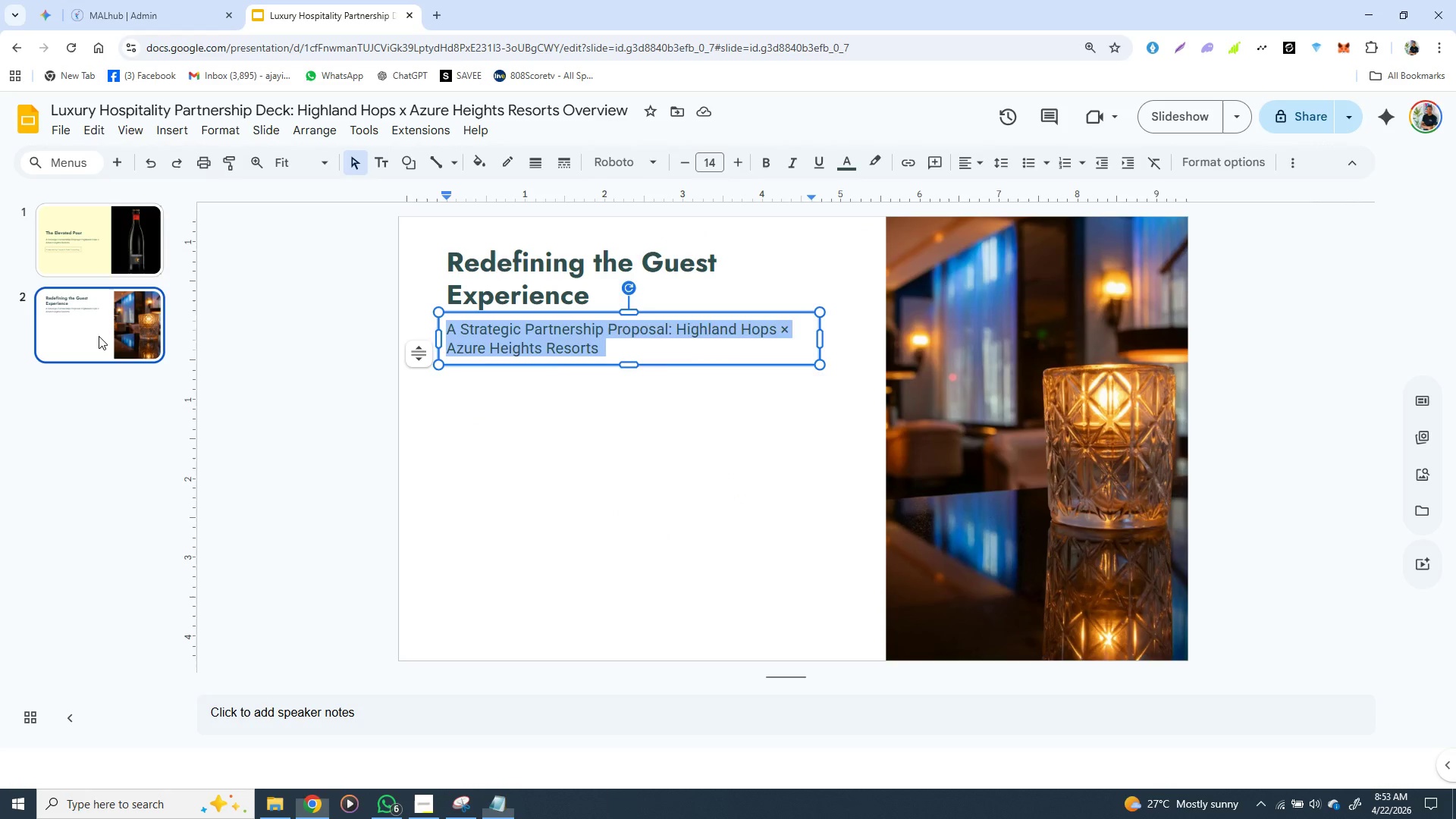 
left_click([99, 336])
 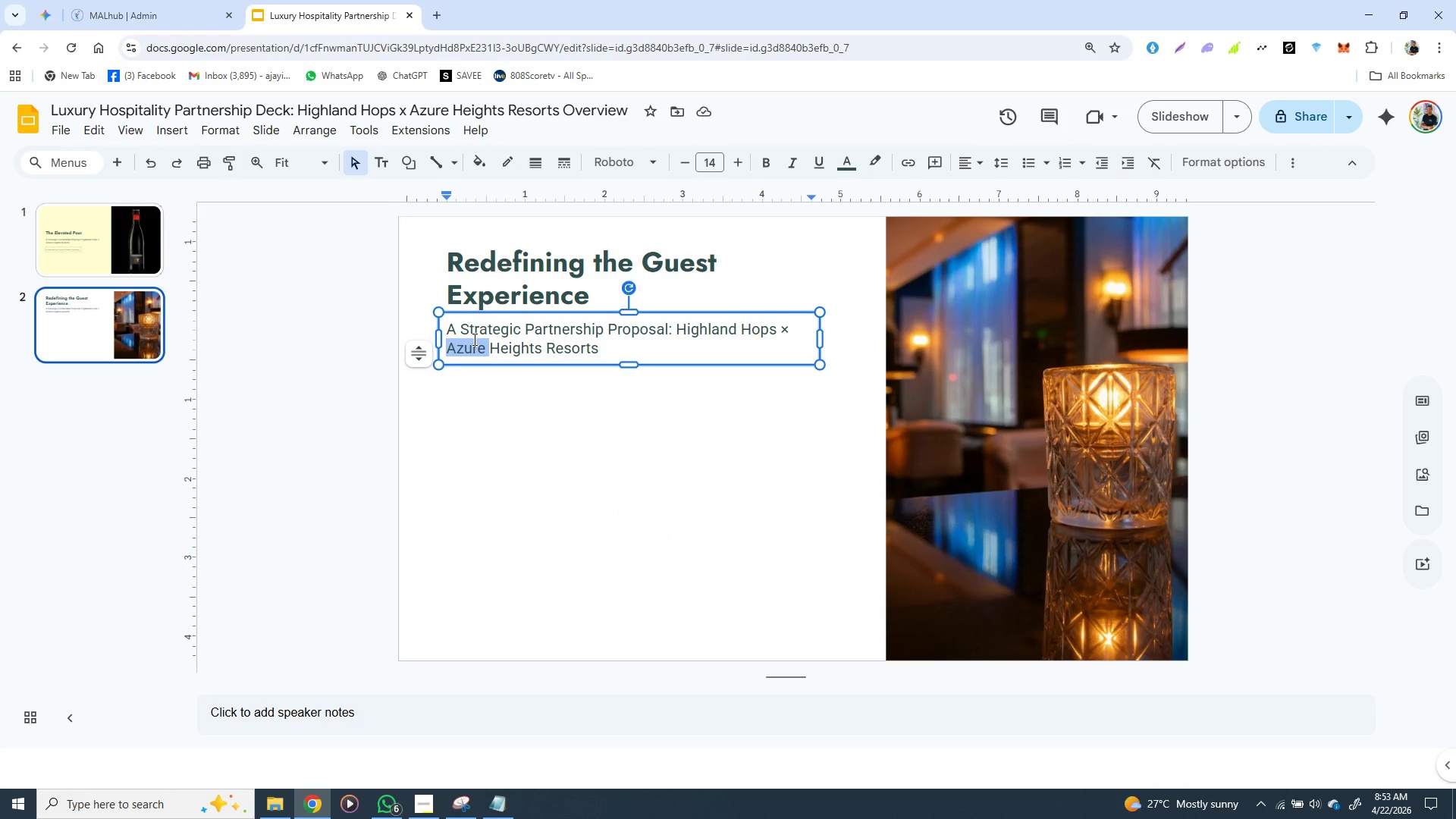 
triple_click([473, 339])
 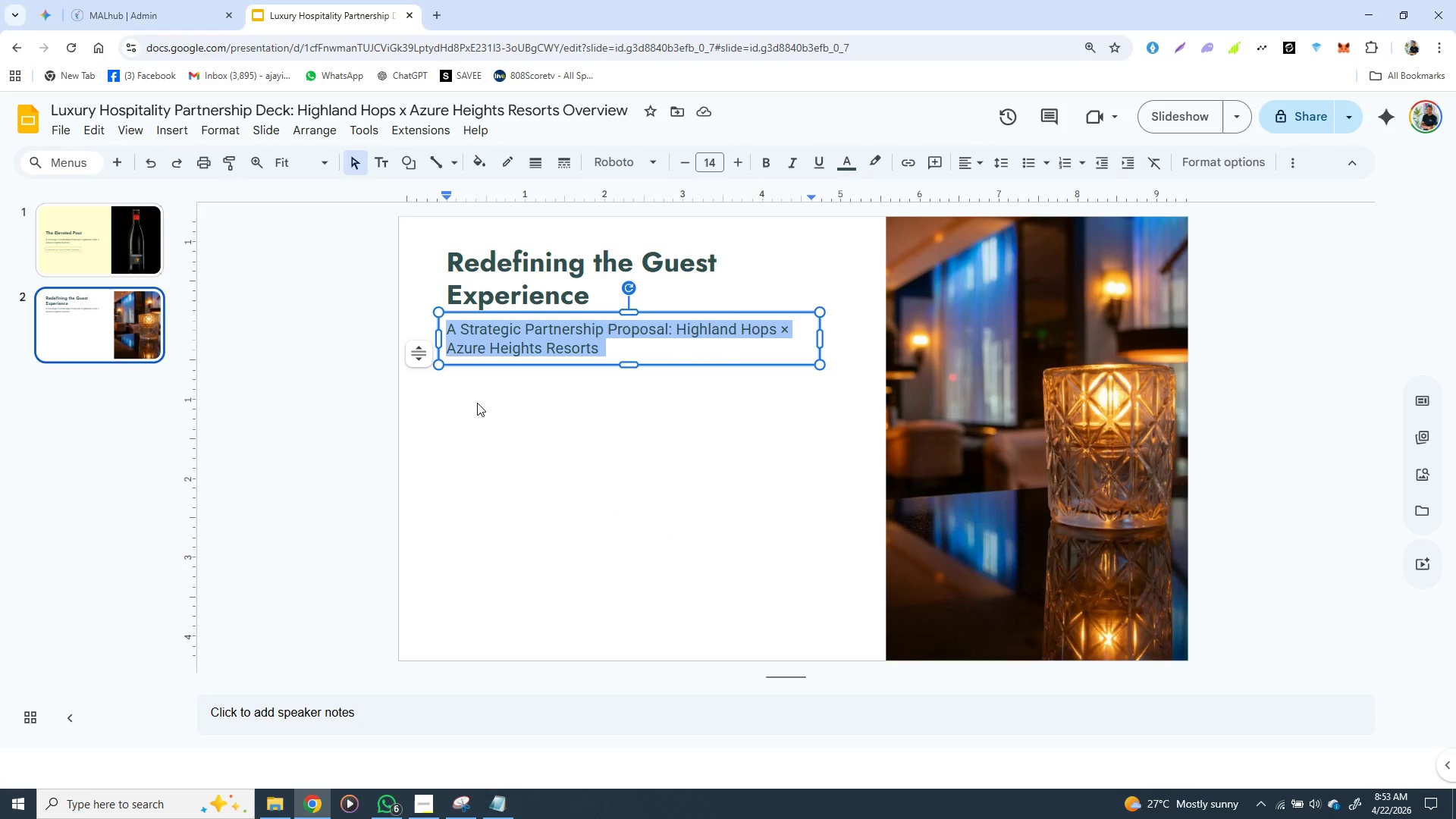 
key(Control+V)
 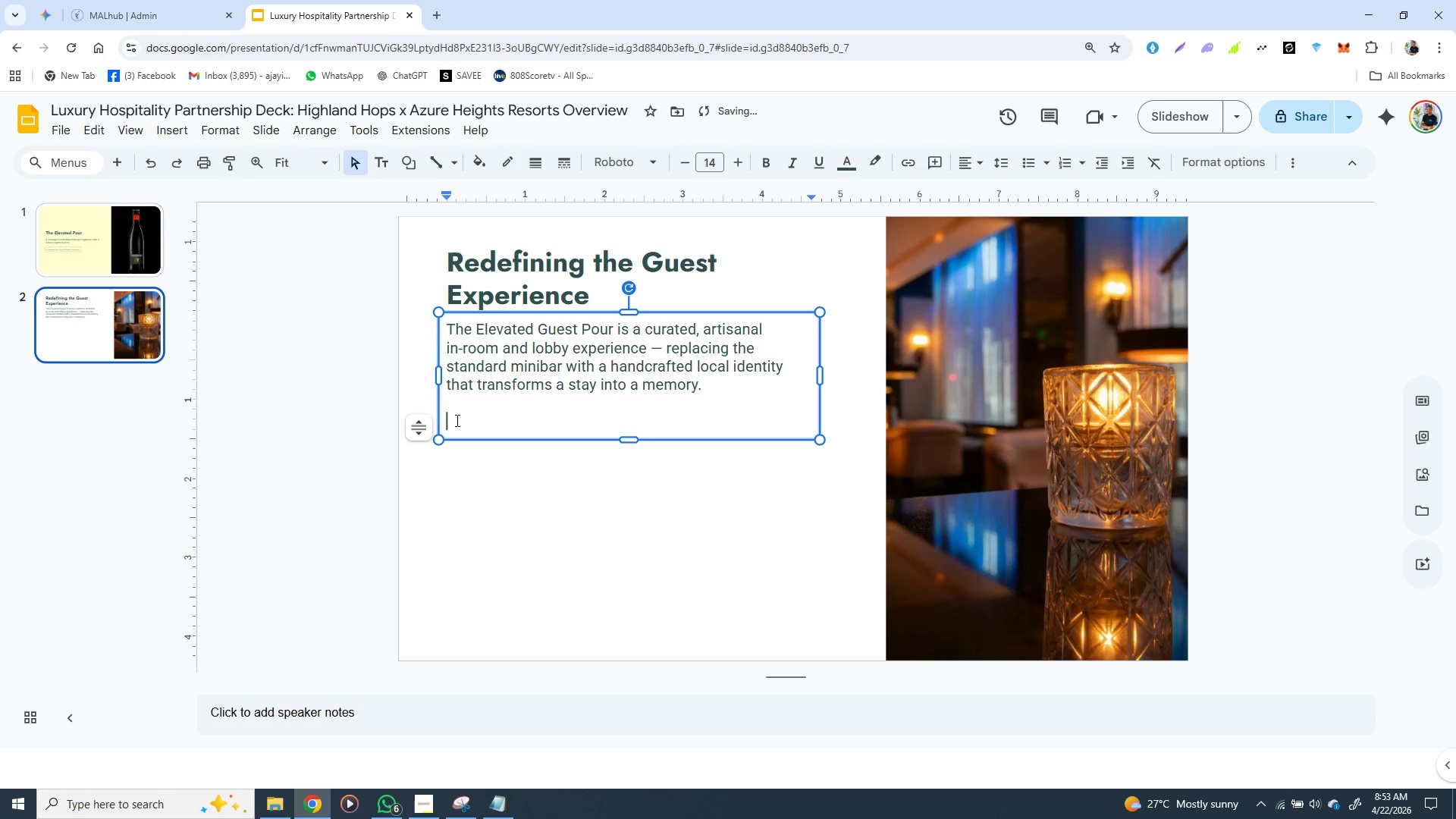 
key(Backspace)
 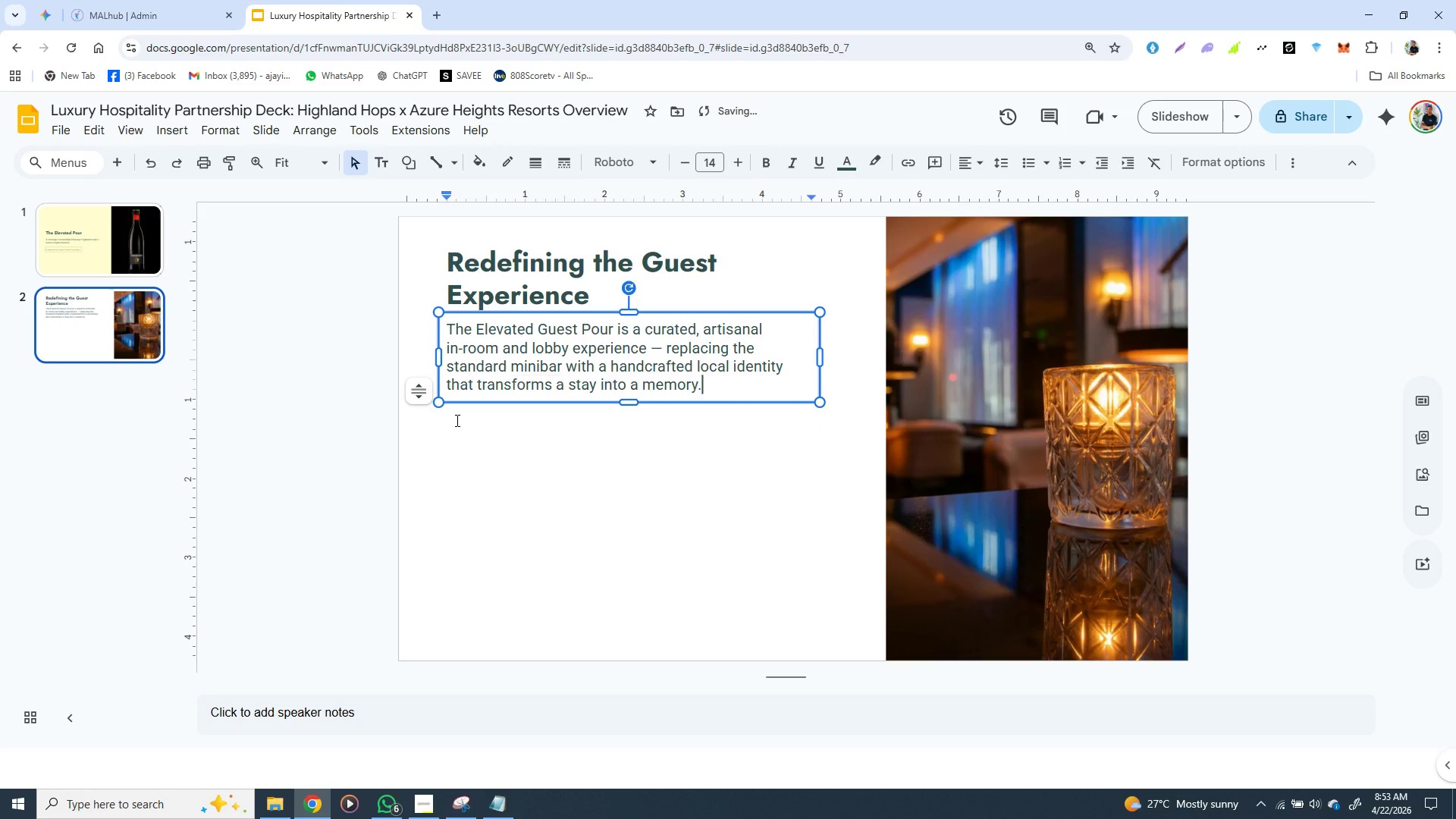 
key(Backspace)
 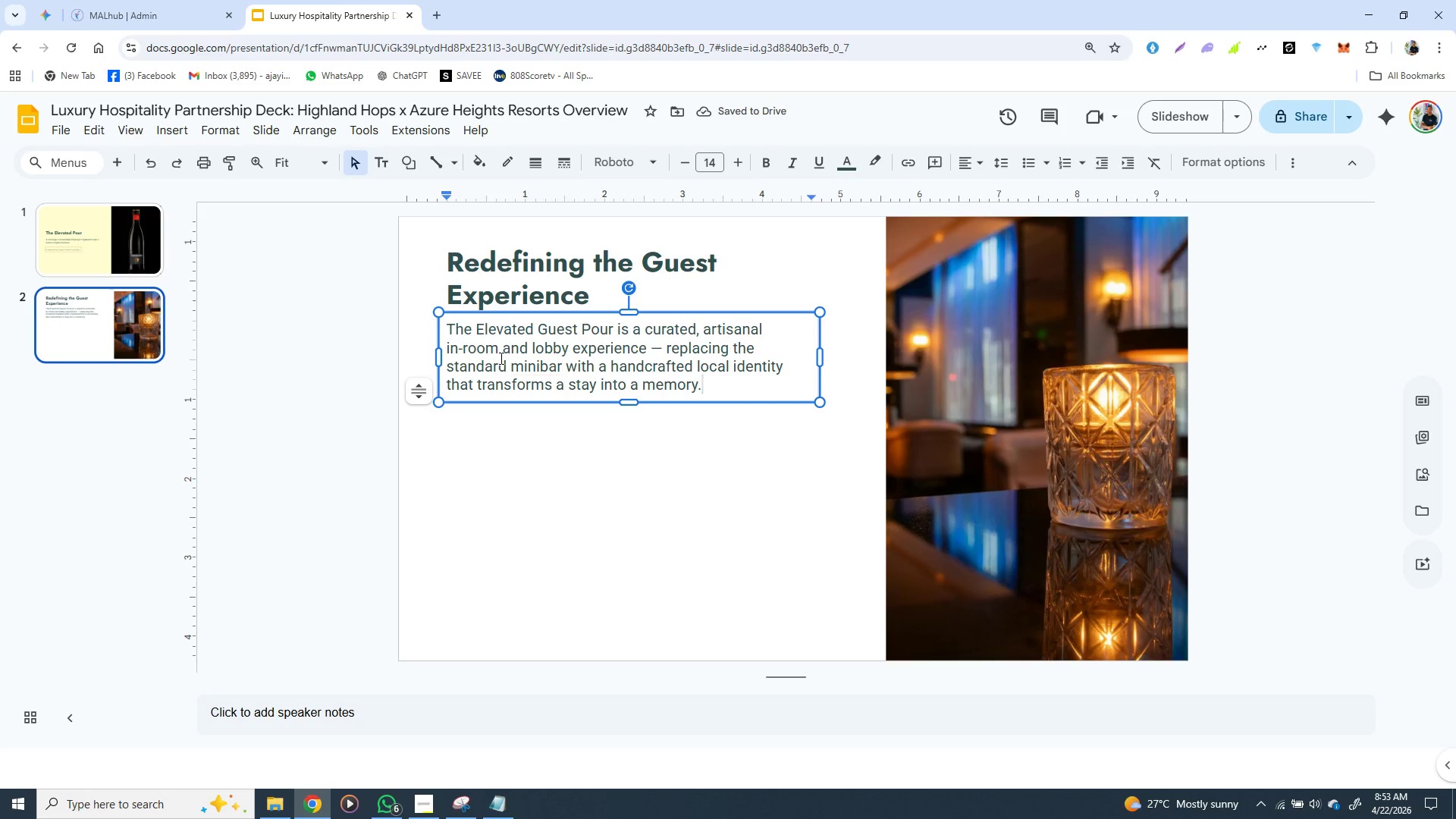 
double_click([516, 367])
 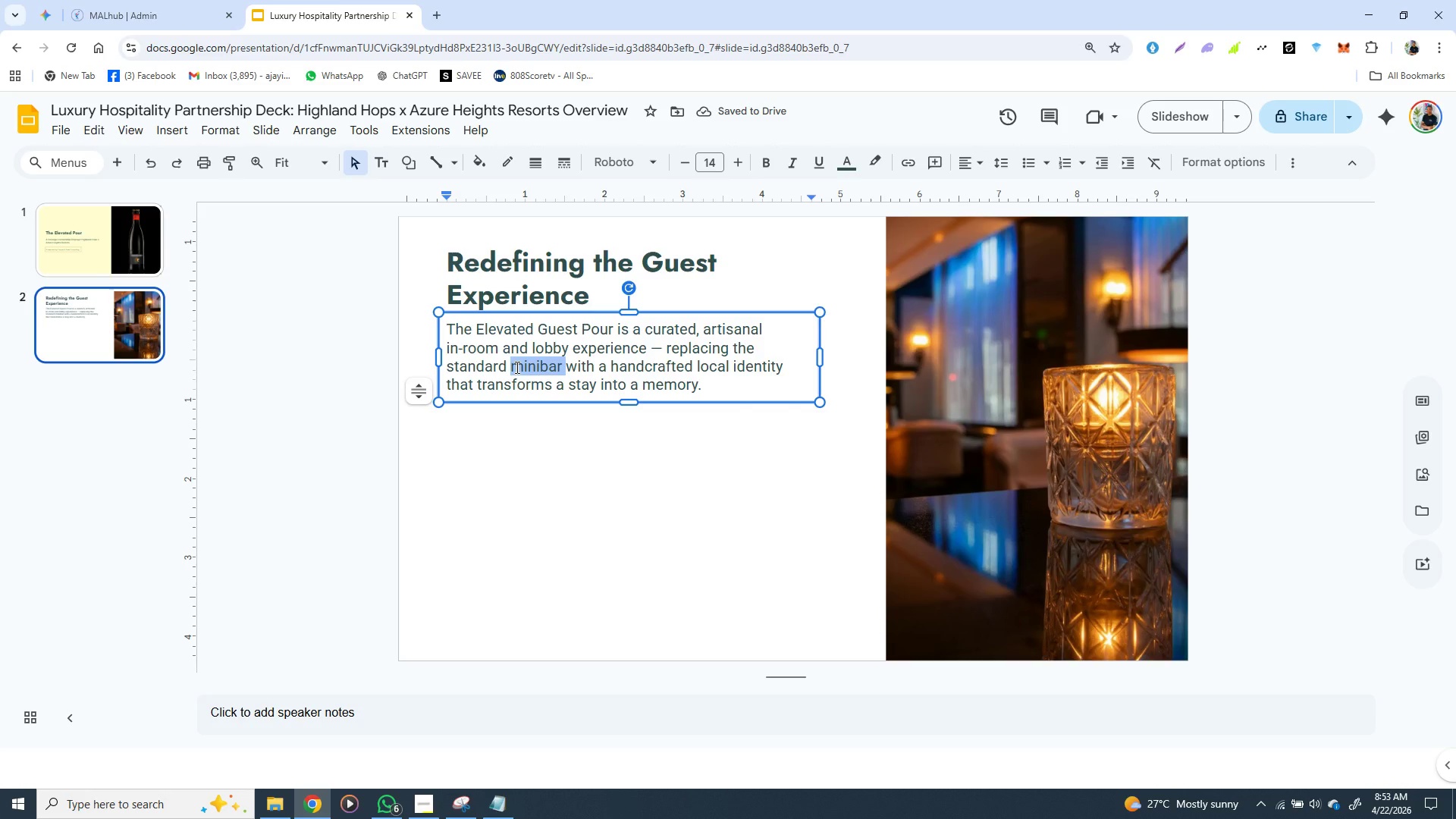 
triple_click([516, 367])
 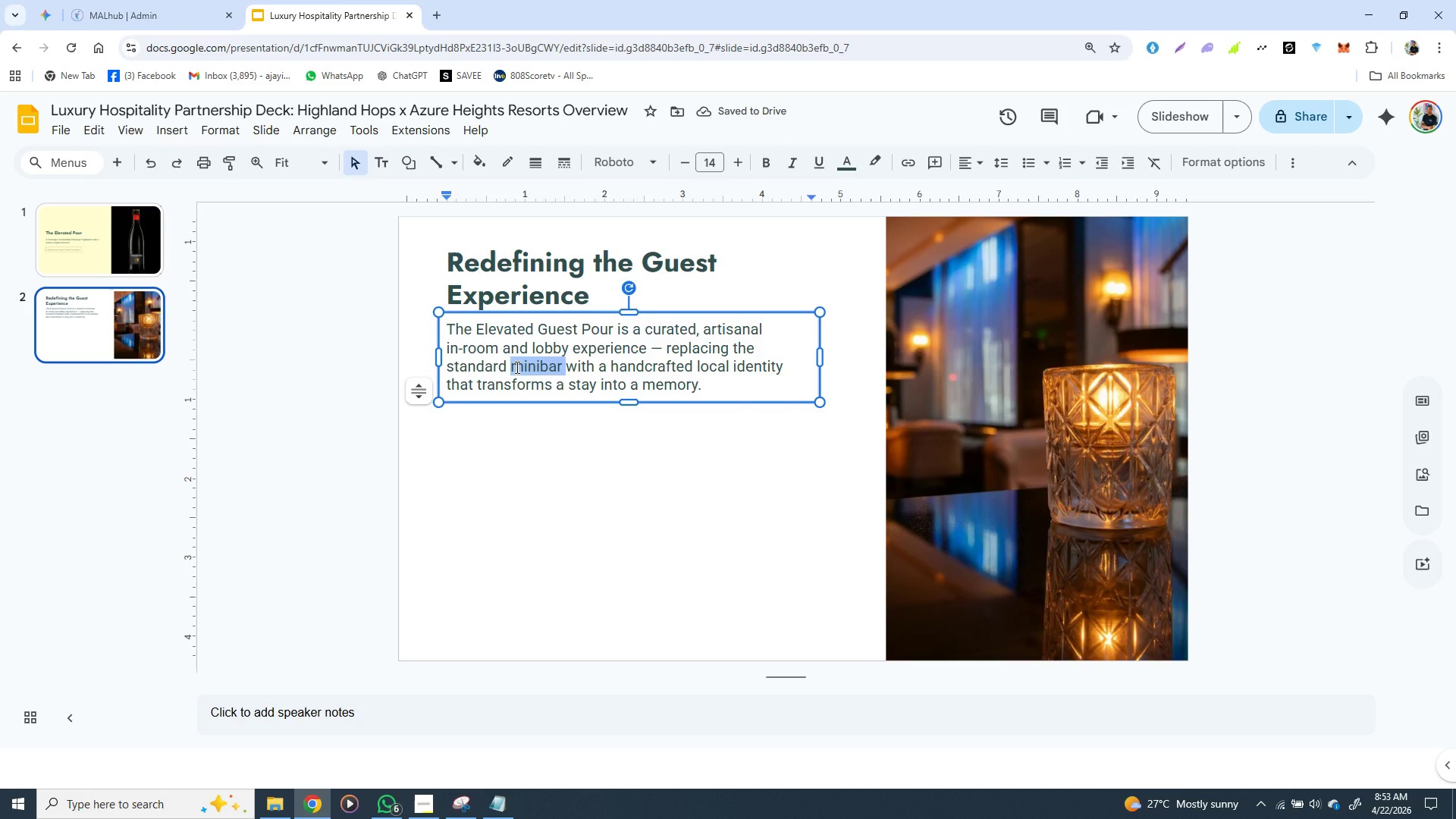 
triple_click([516, 367])
 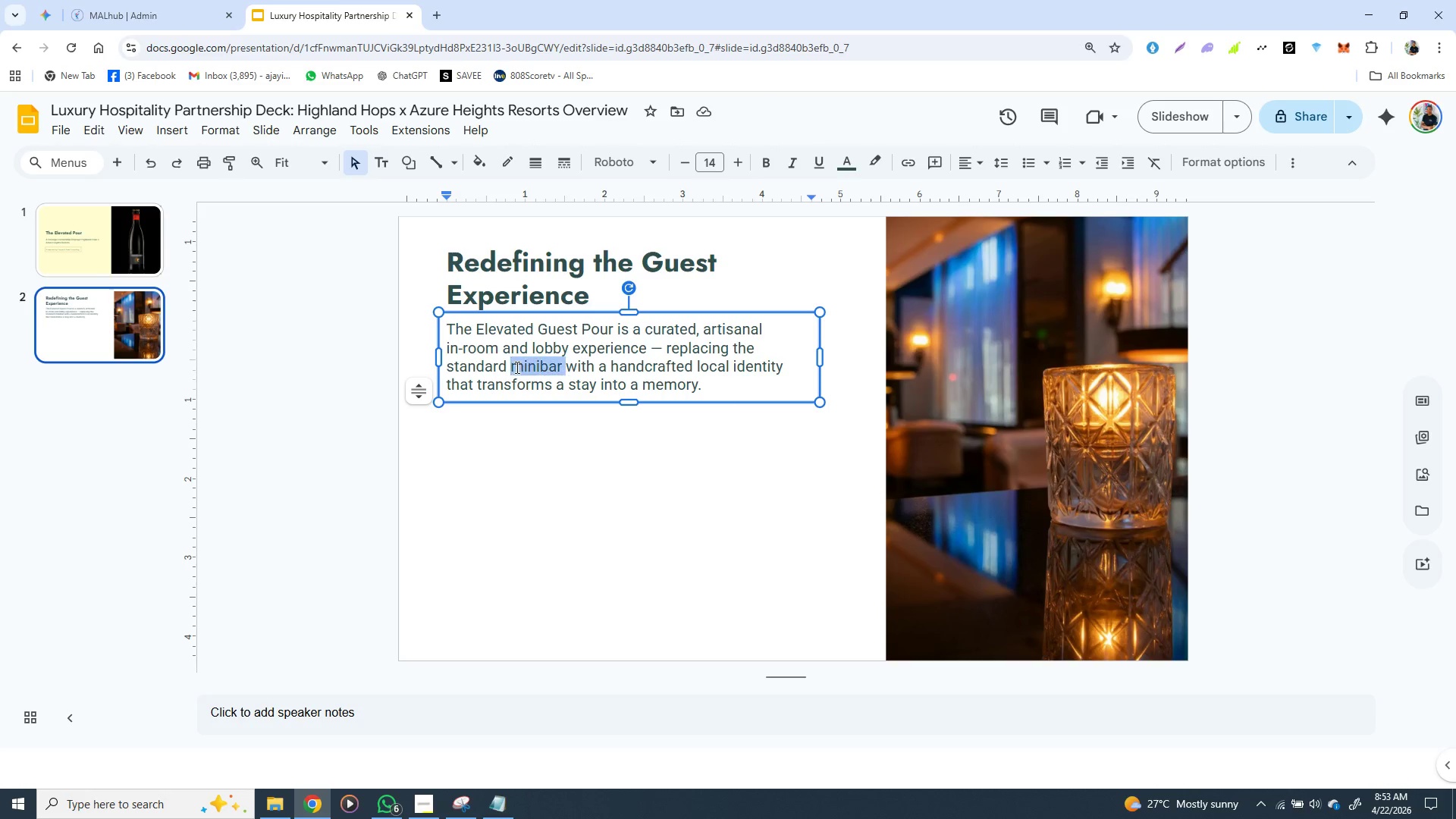 
double_click([516, 367])
 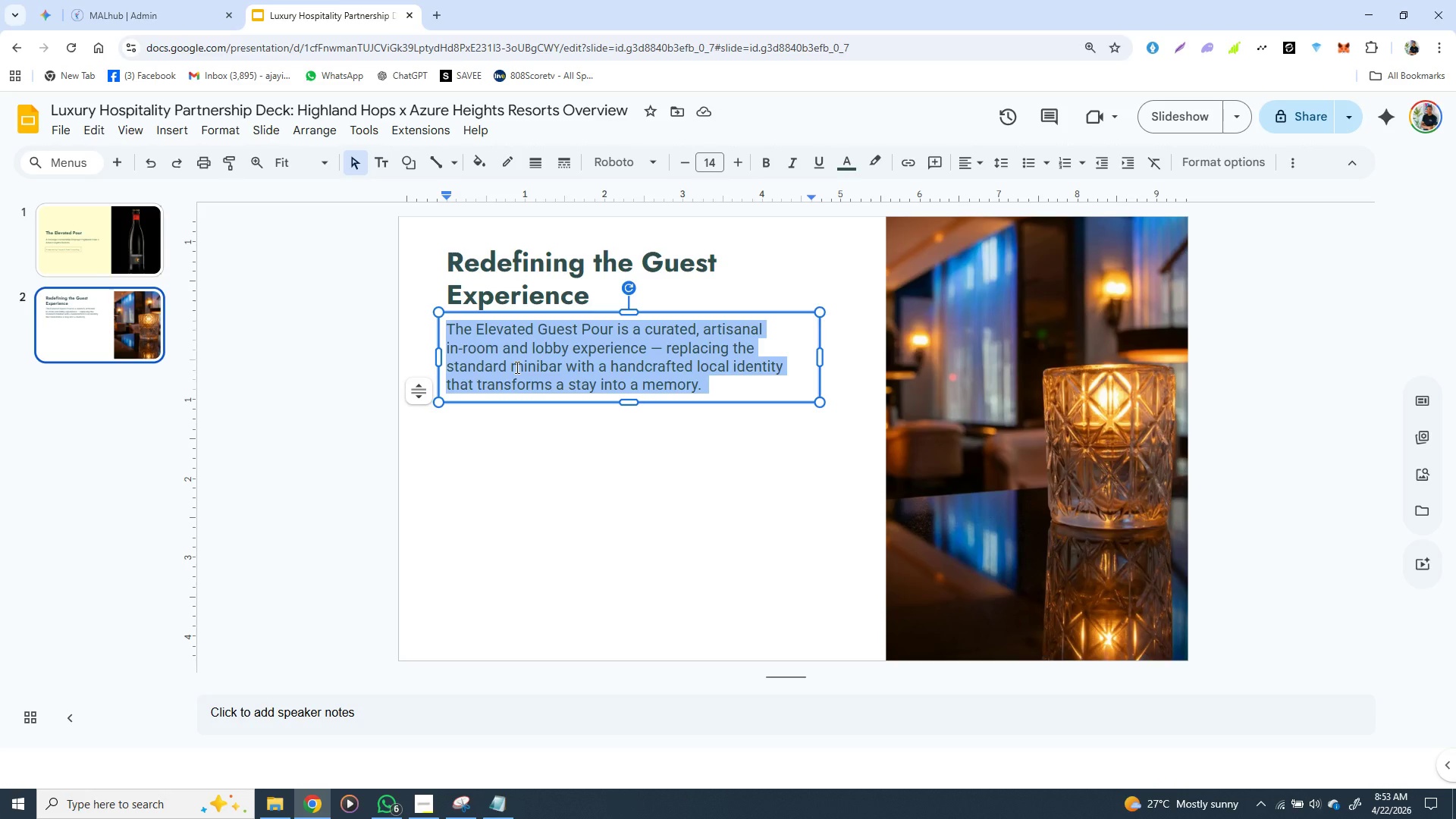 
triple_click([516, 367])
 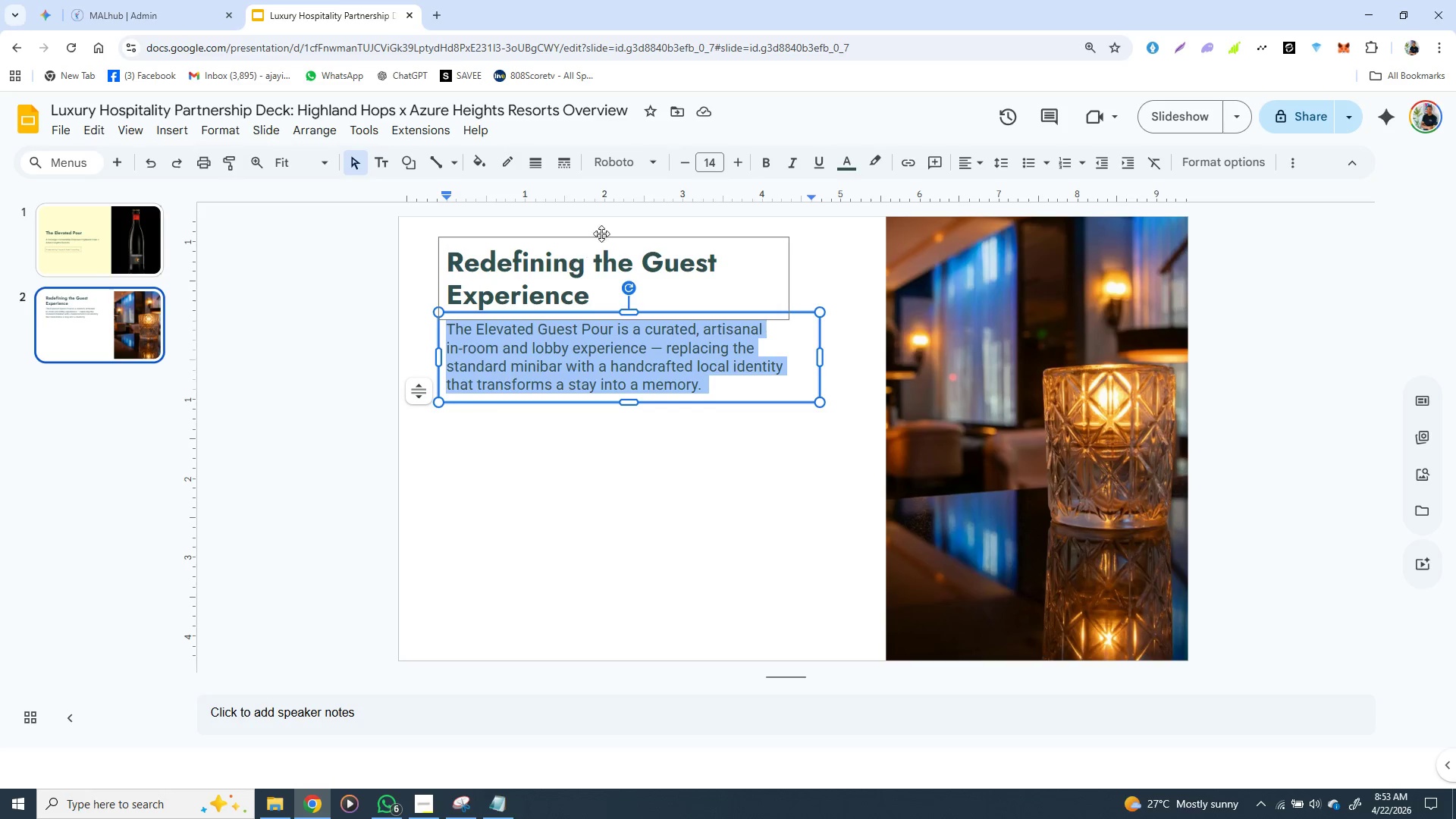 
wait(6.33)
 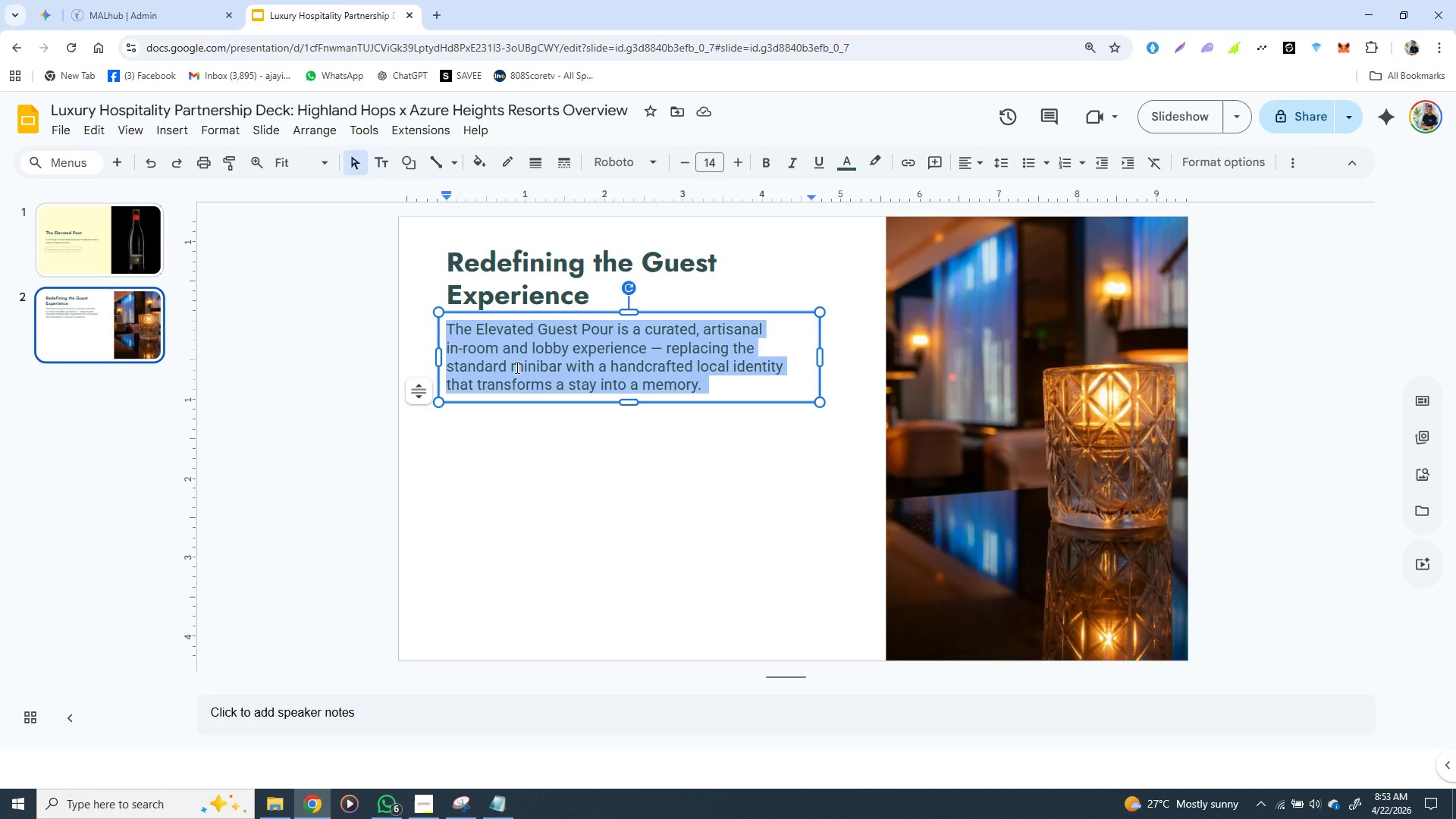 
double_click([683, 168])
 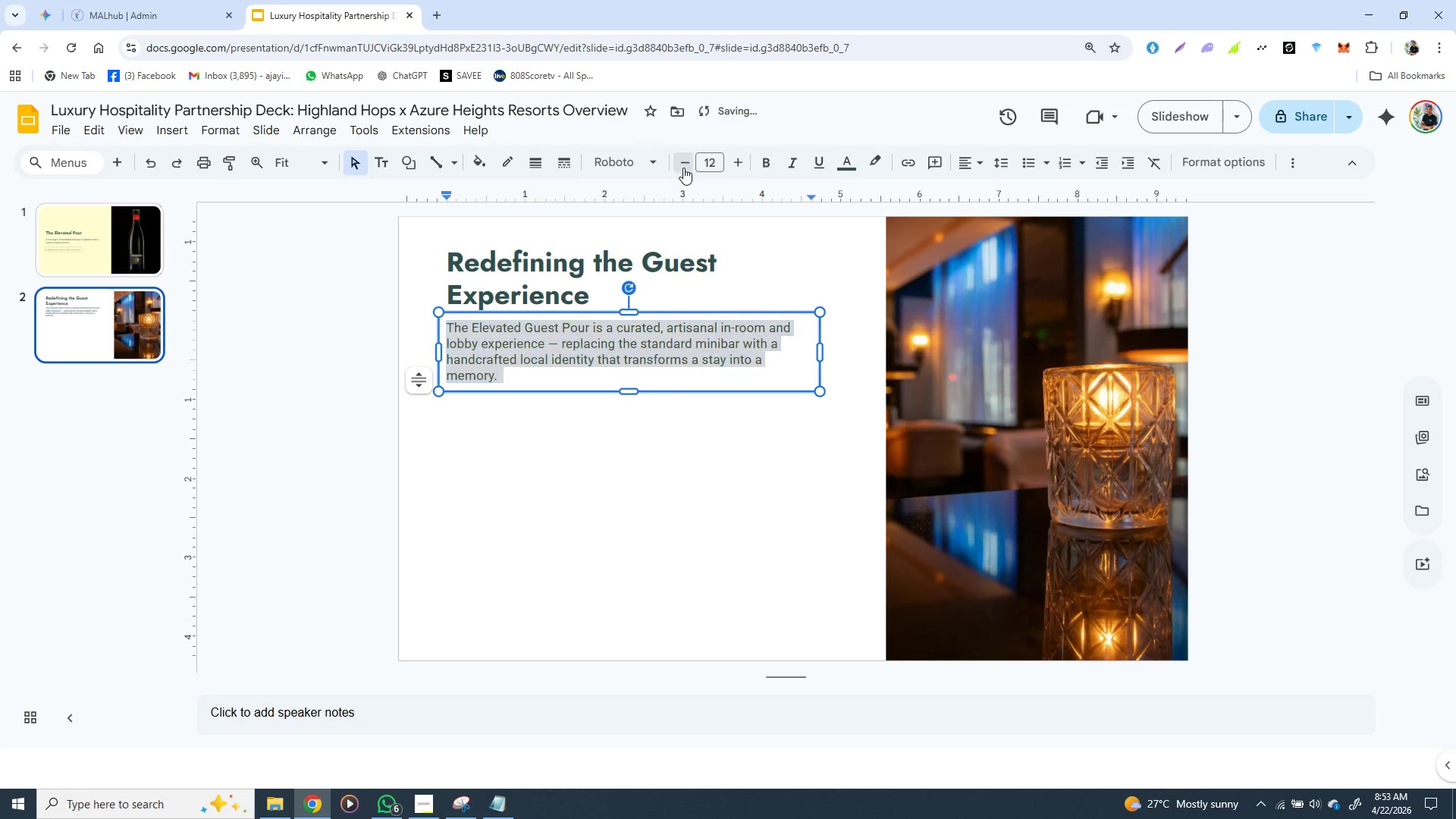 
left_click([683, 168])
 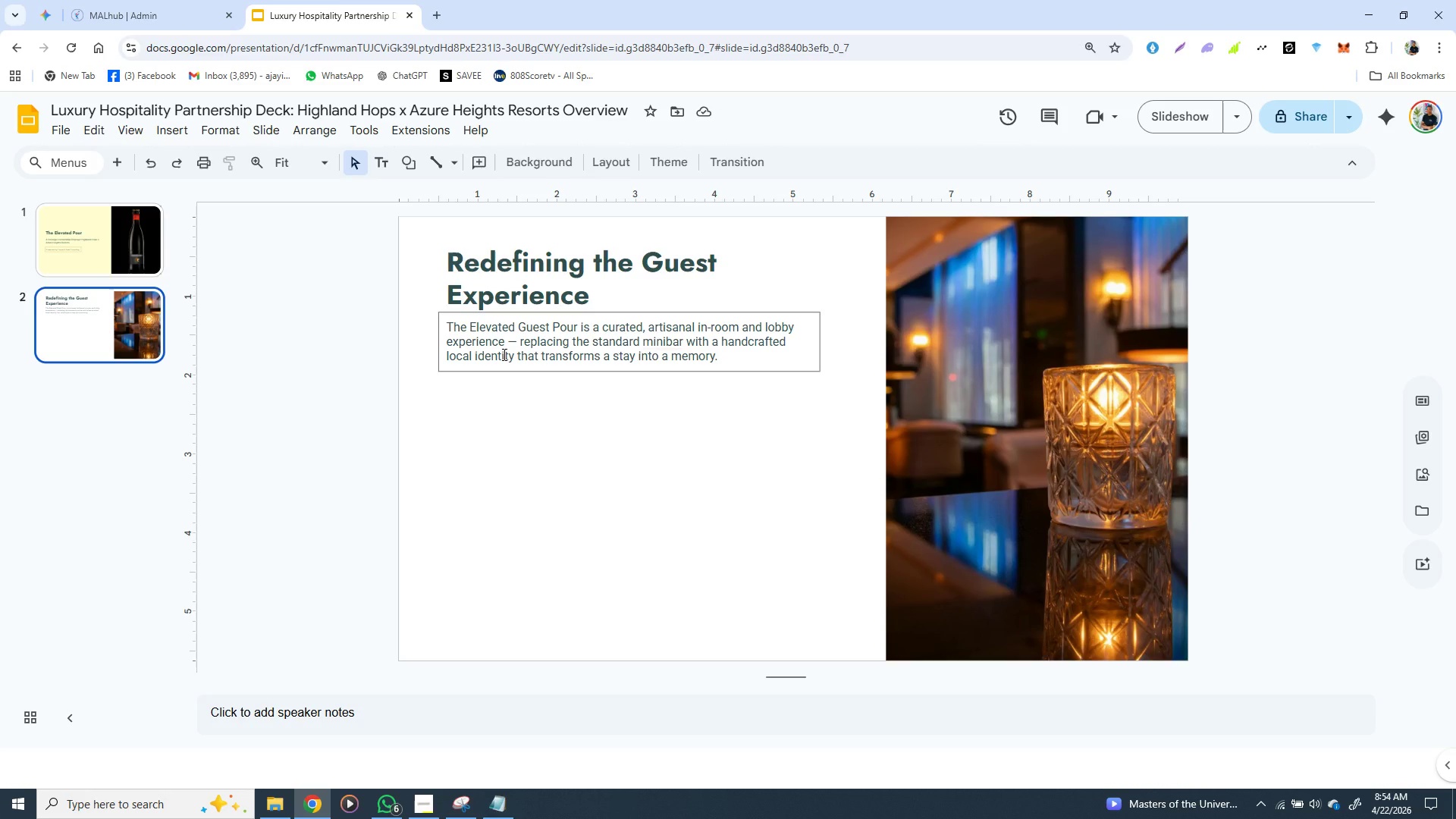 
wait(24.47)
 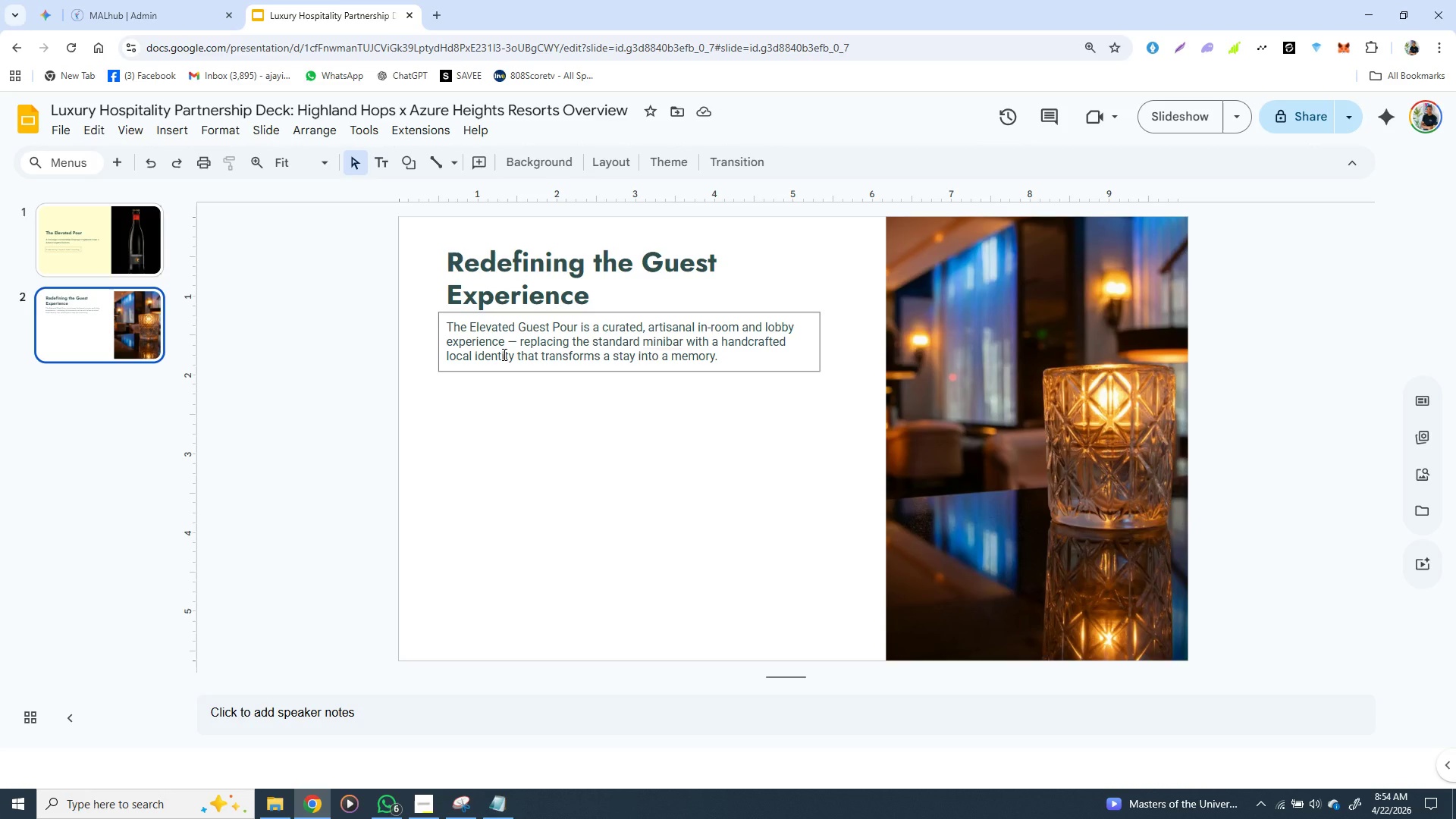 
left_click([519, 279])
 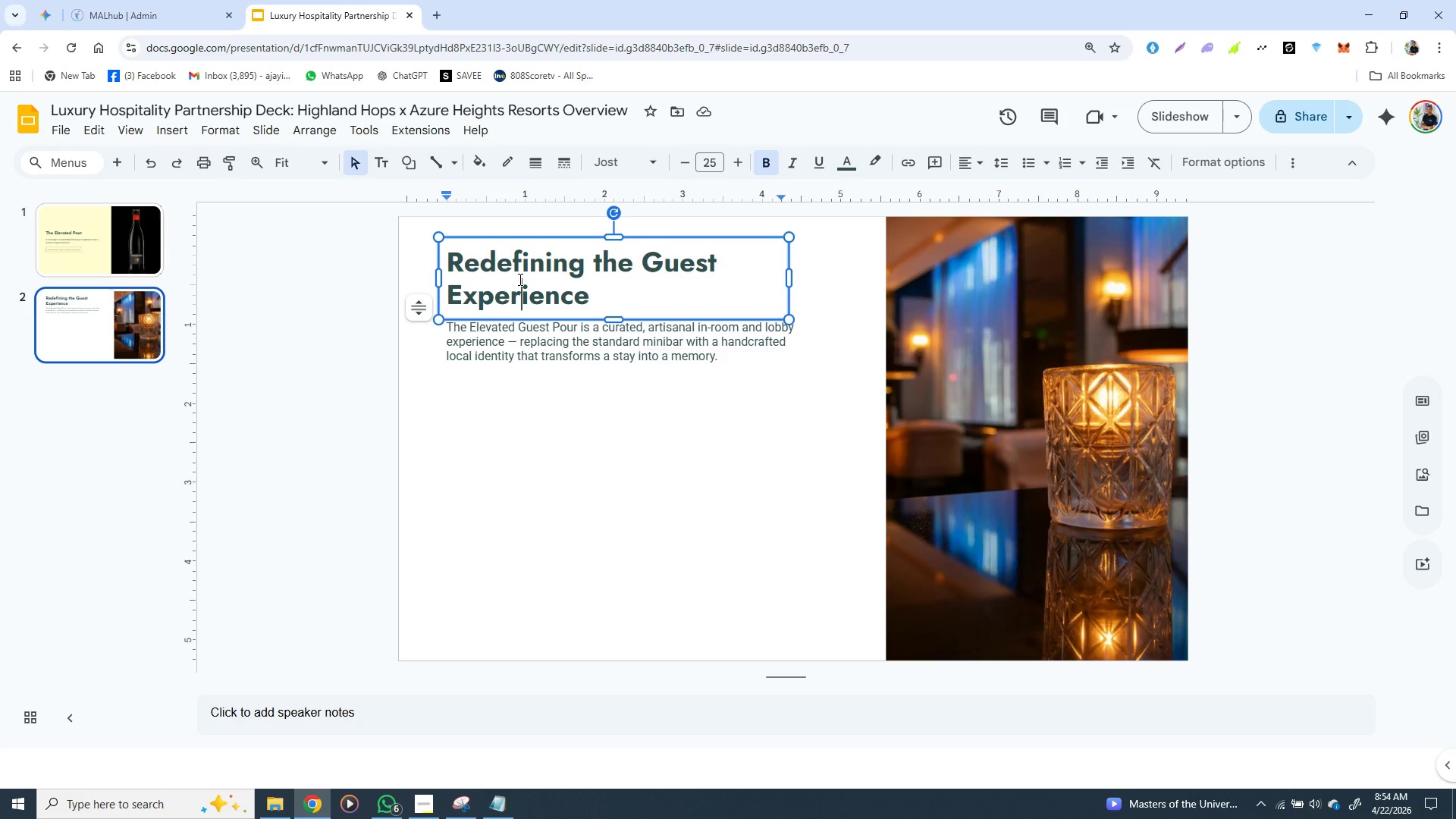 
wait(5.42)
 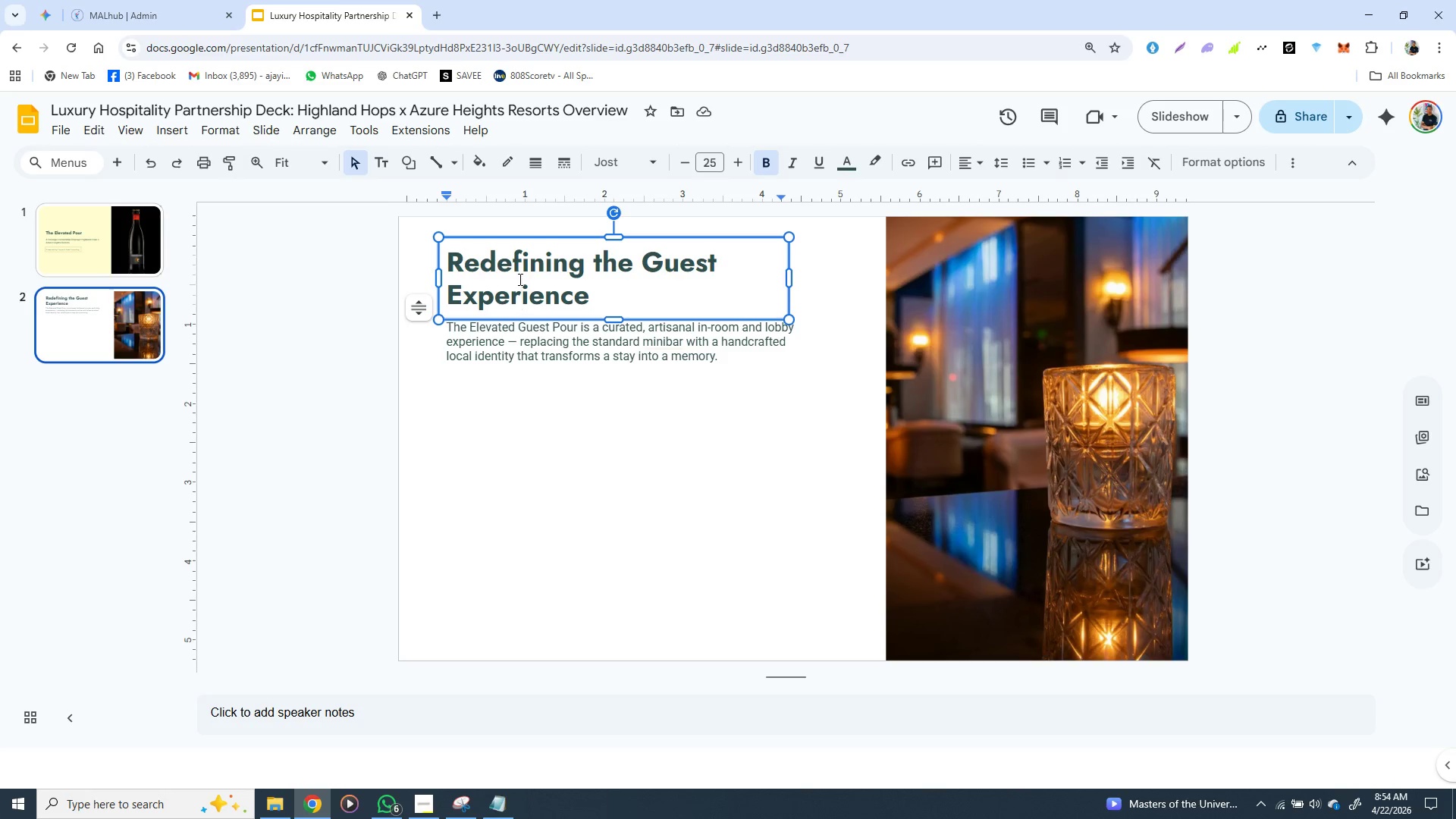 
left_click([505, 352])
 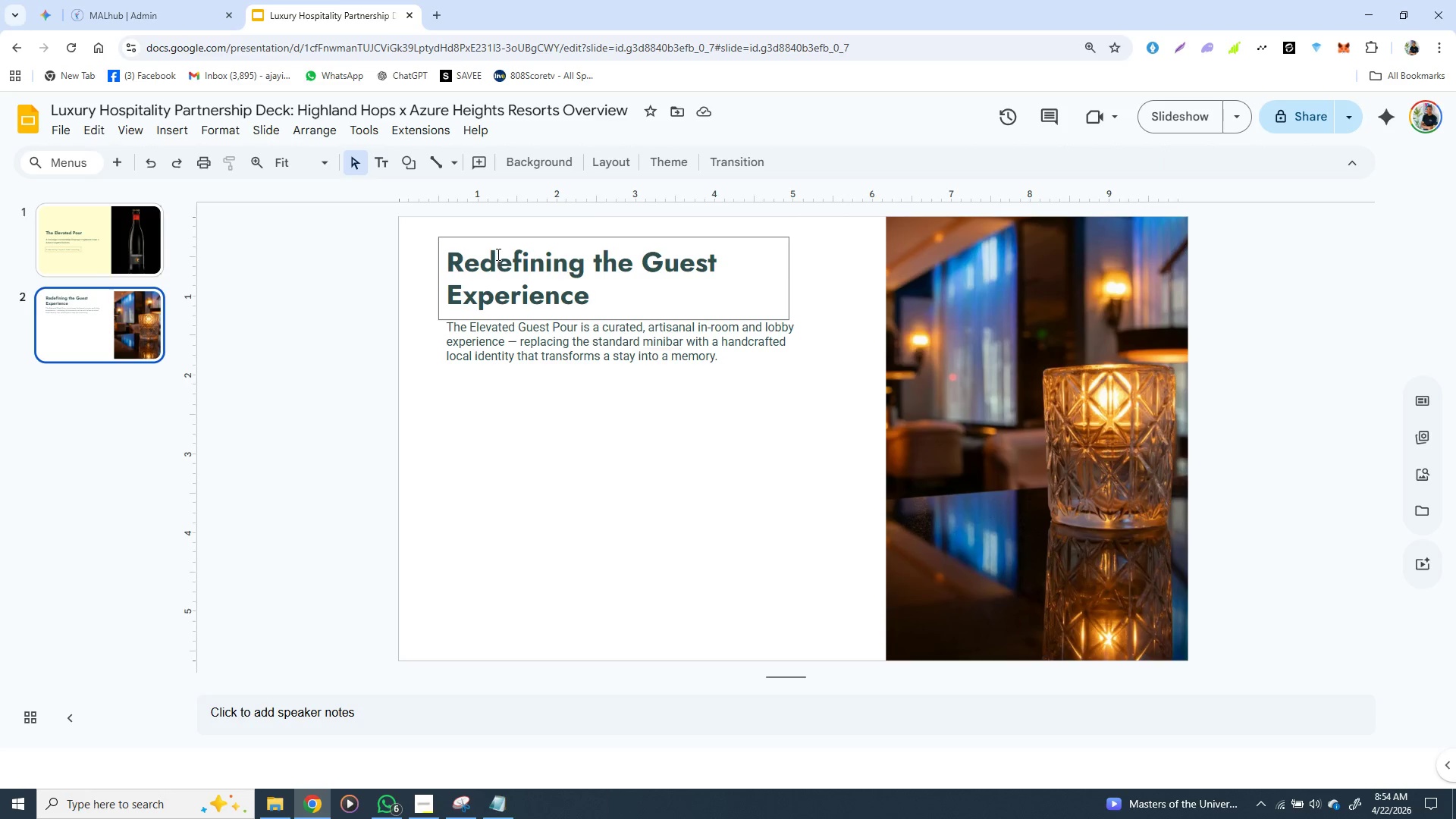 
hold_key(key=ShiftLeft, duration=1.53)
left_click([468, 241])
 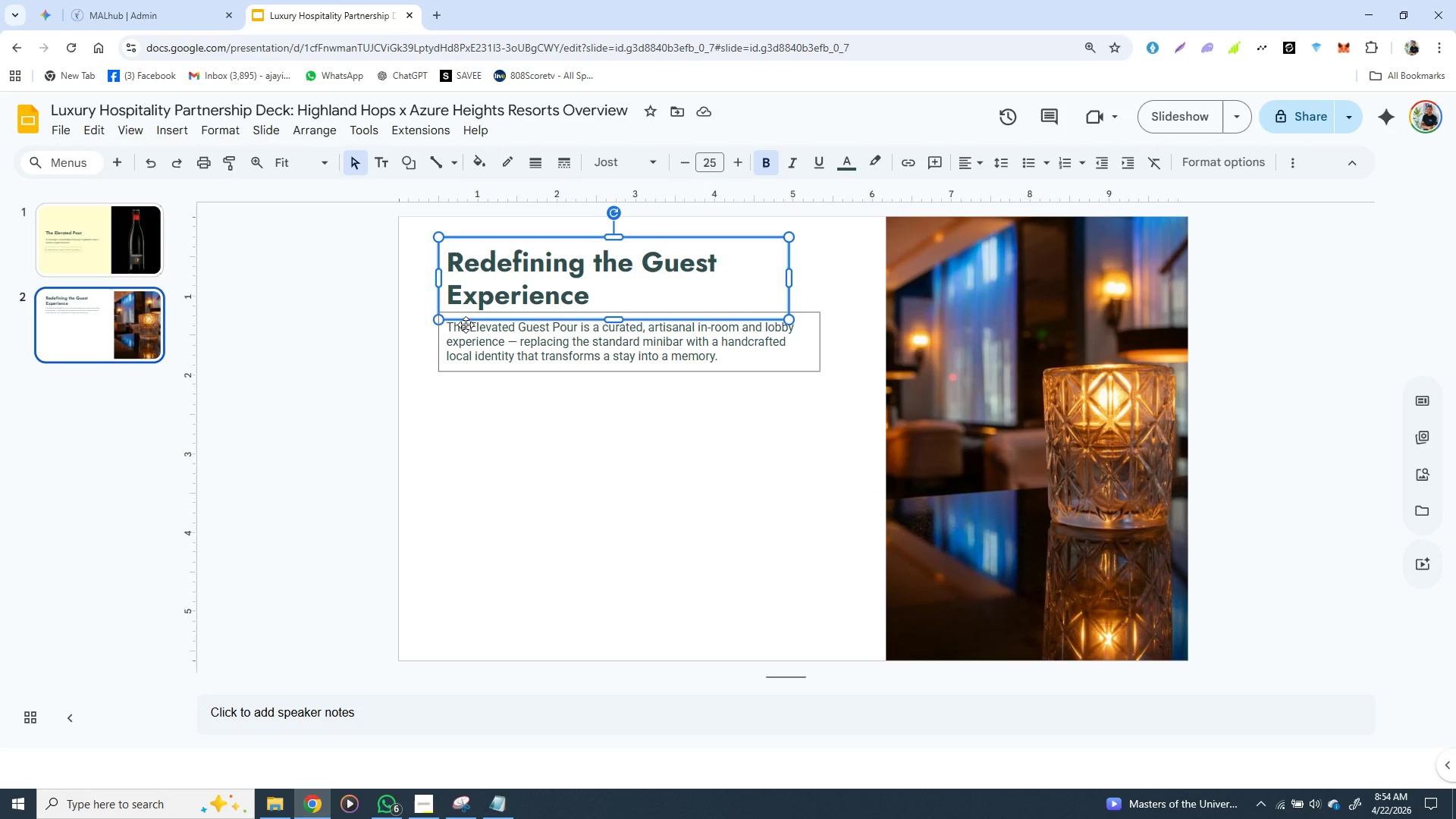 
hold_key(key=ShiftLeft, duration=1.17)
left_click([466, 325])
 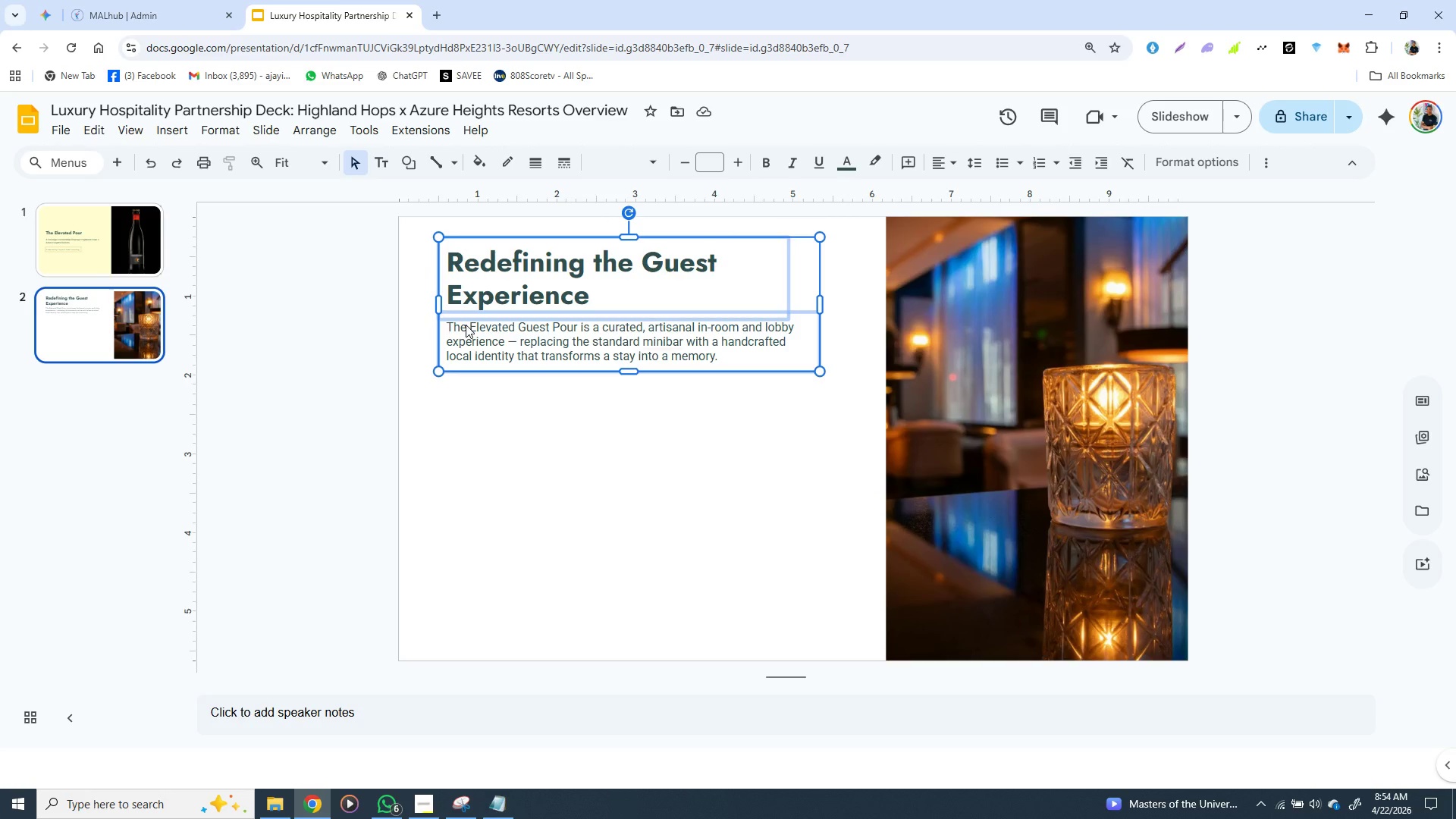 
hold_key(key=ControlLeft, duration=1.53)
 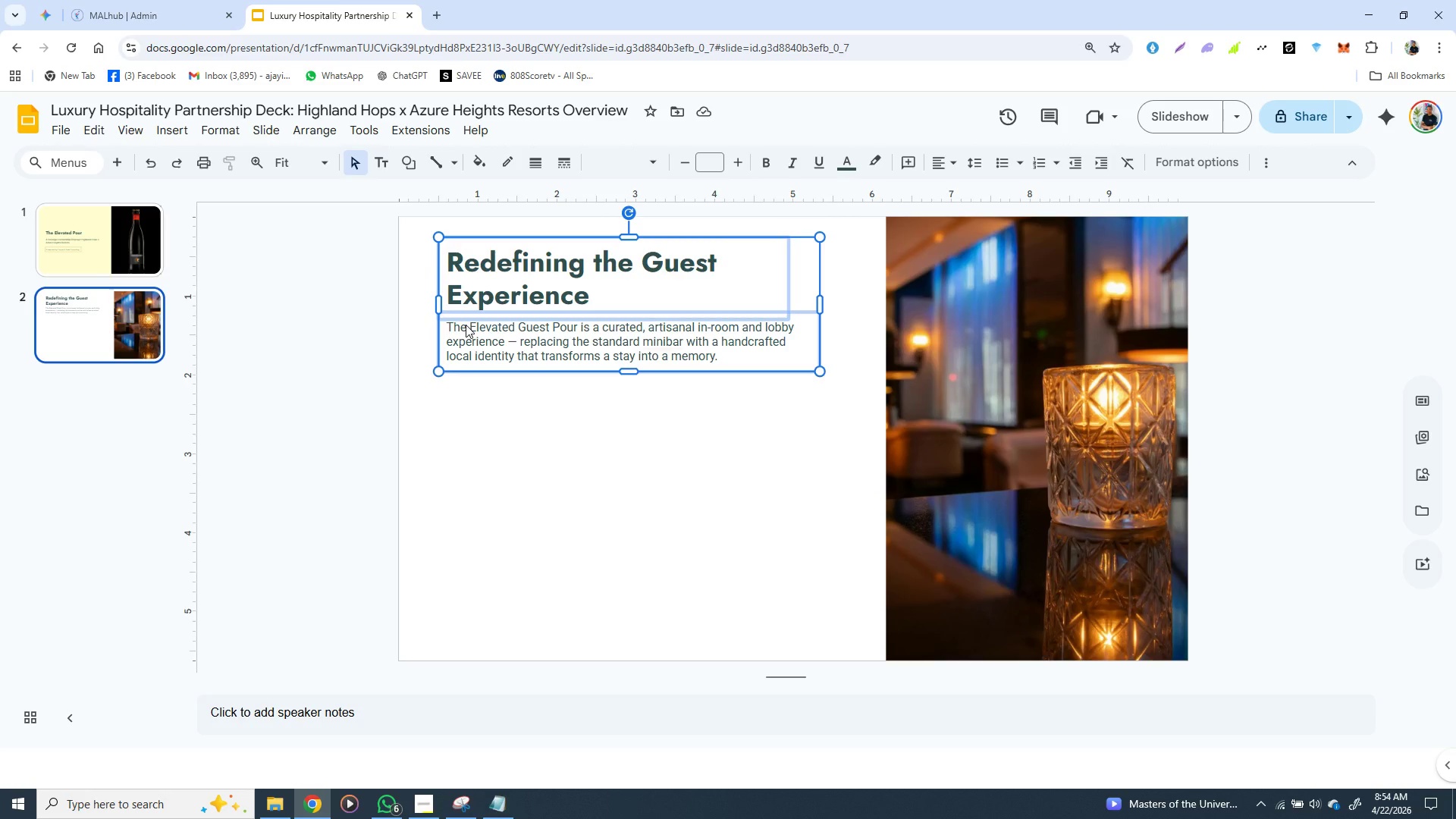 
key(Control+C)
 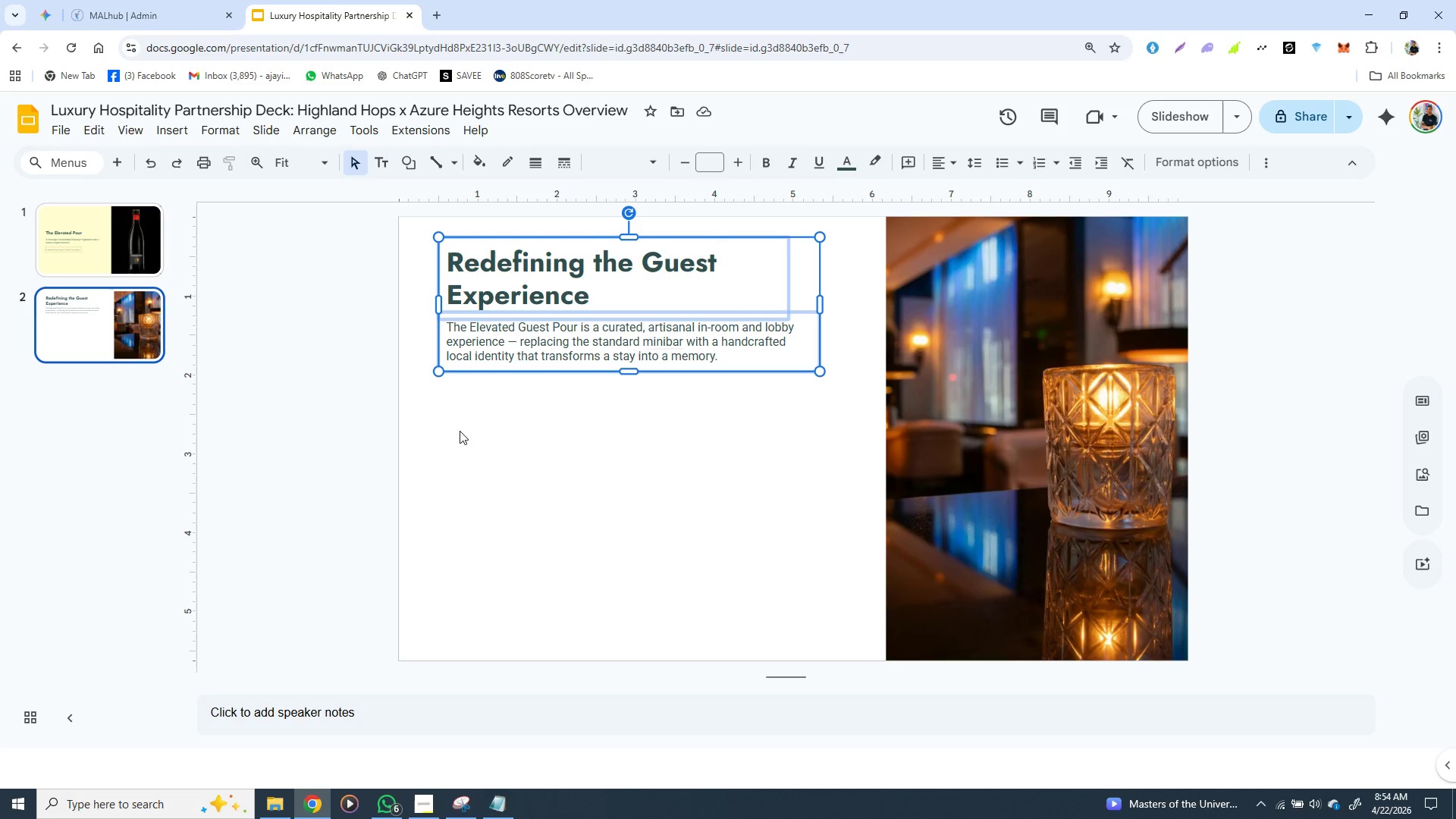 
hold_key(key=ControlLeft, duration=1.53)
 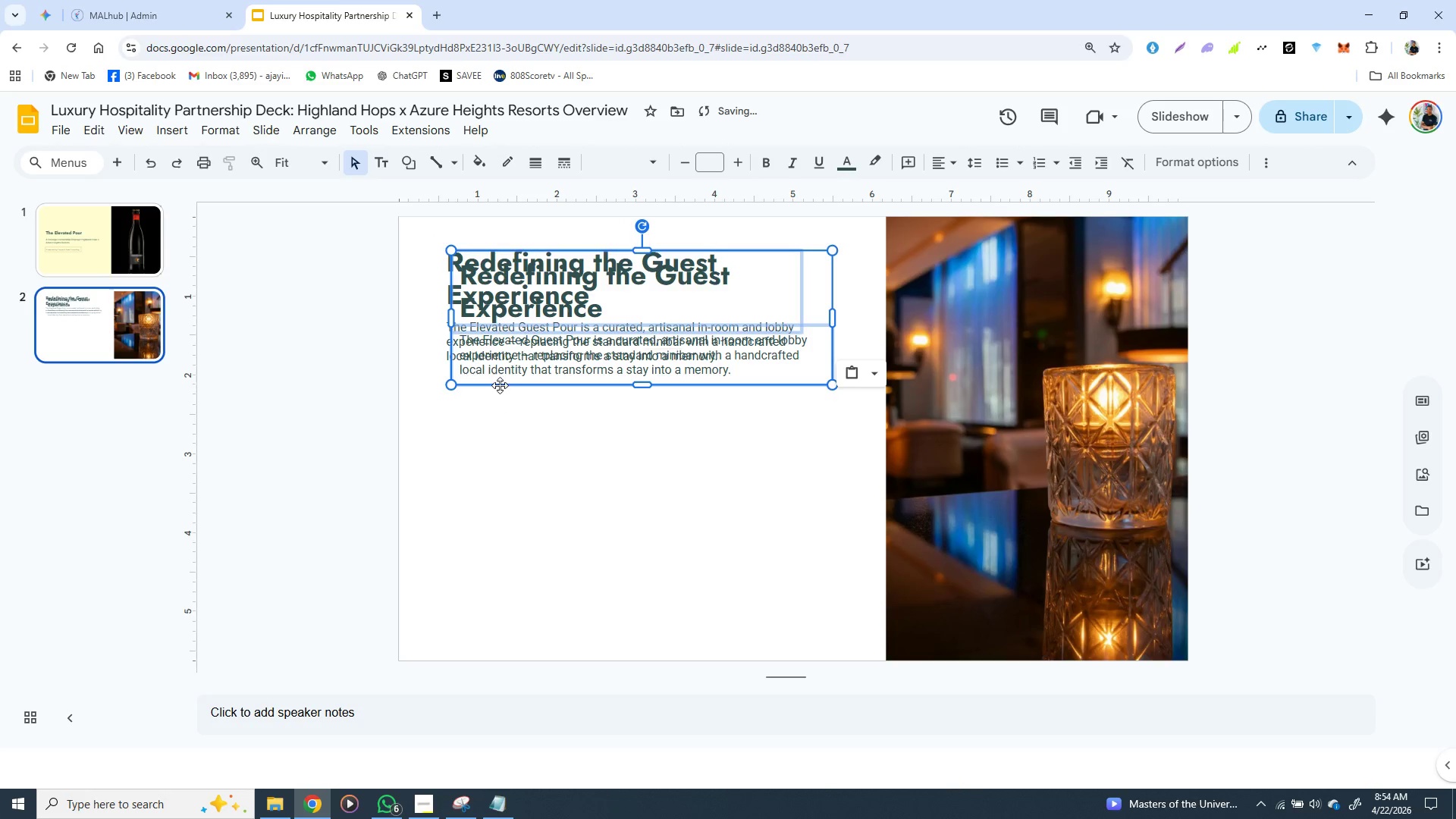 
key(Control+V)
 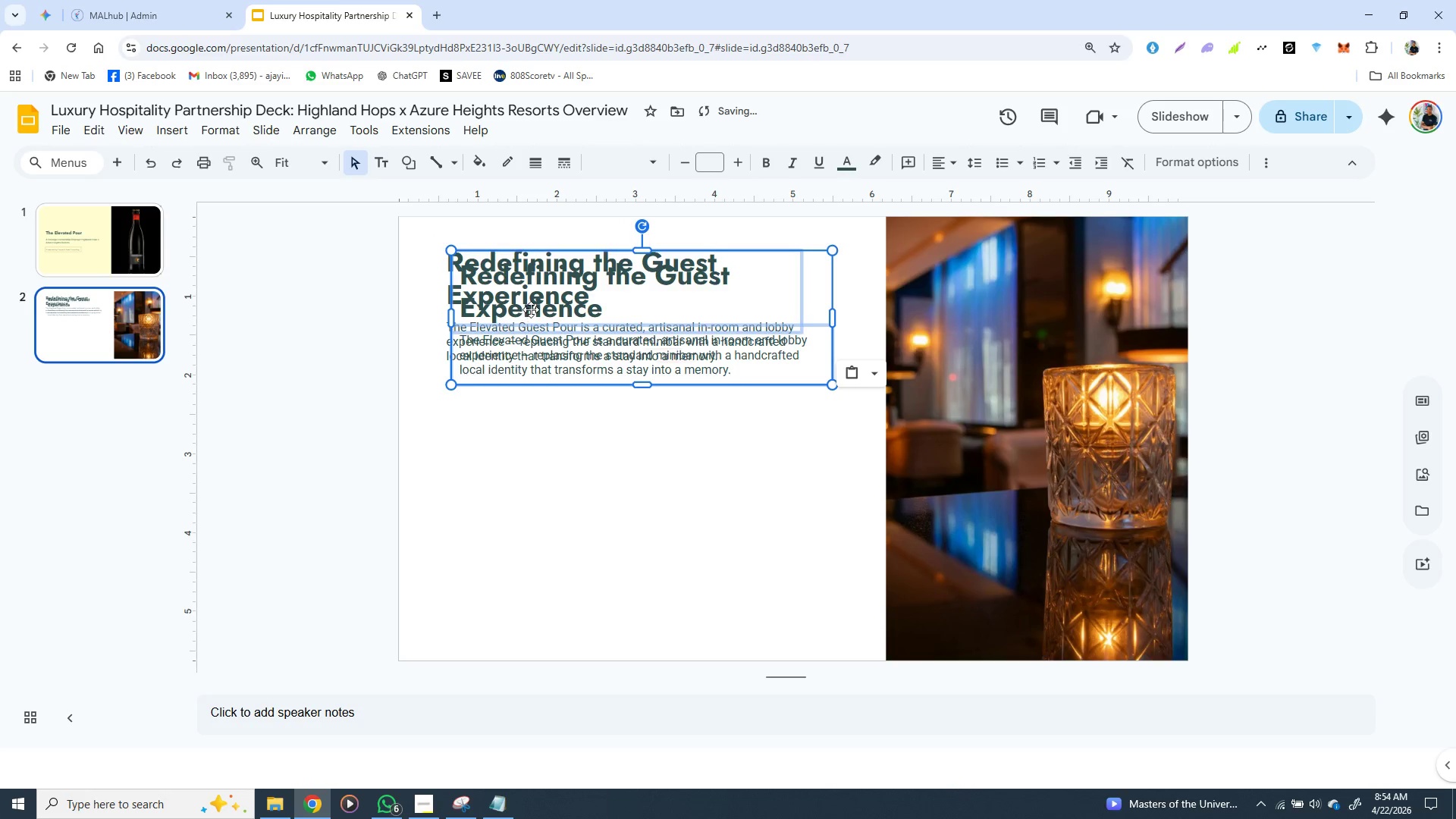 
left_click_drag(start_coordinate=[531, 309], to_coordinate=[521, 428])
 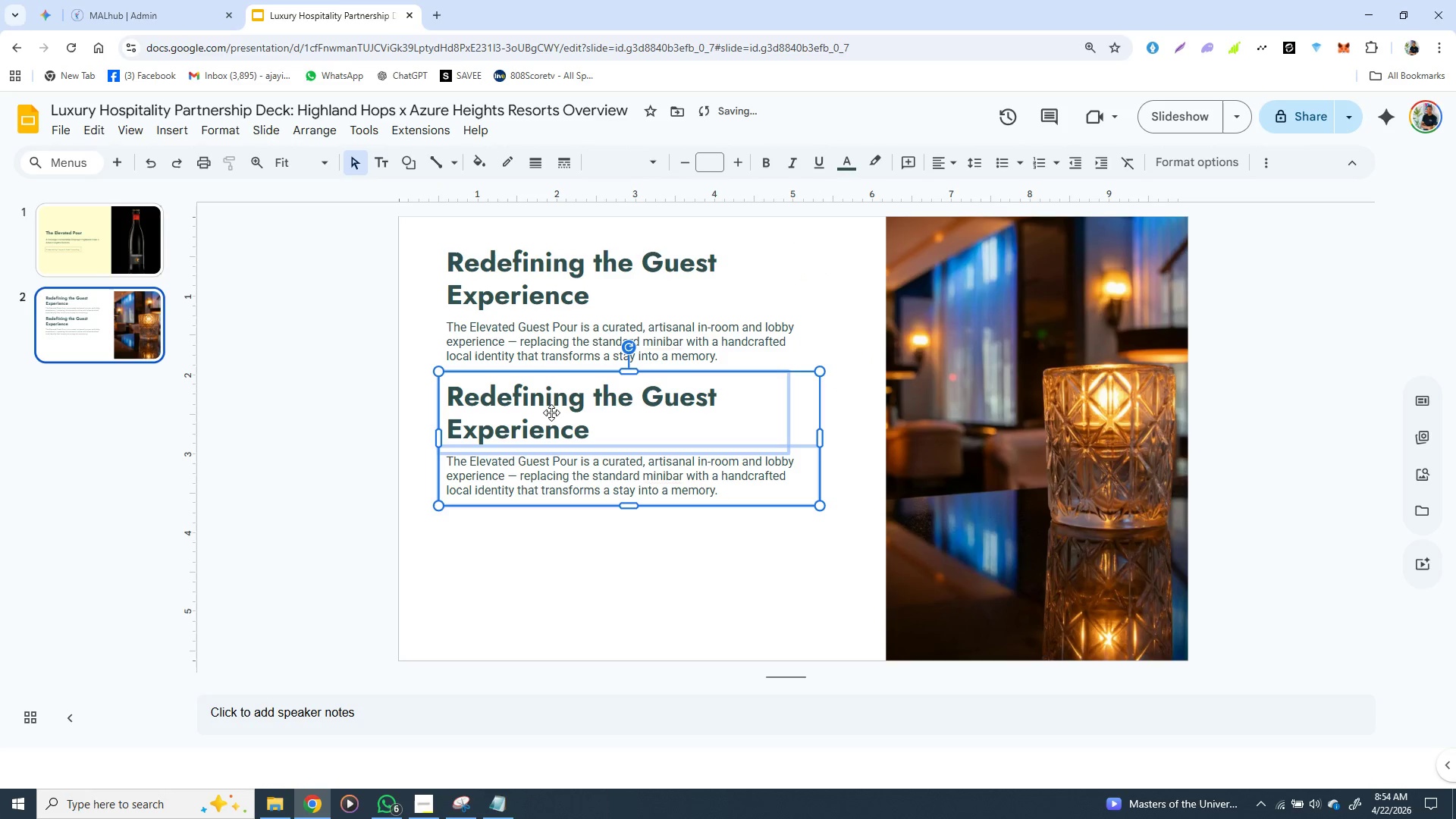 
double_click([550, 414])
 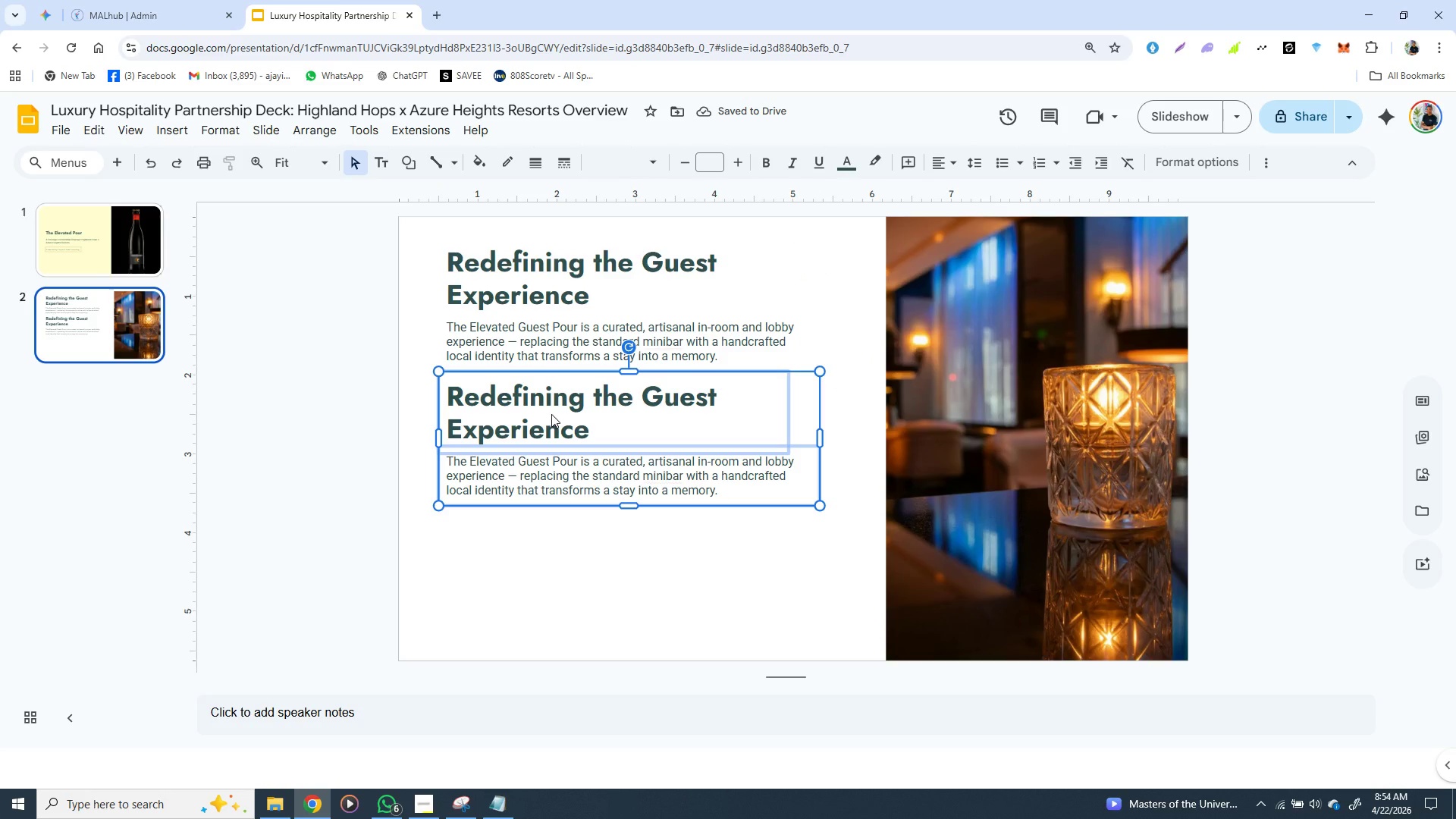 
triple_click([551, 414])
 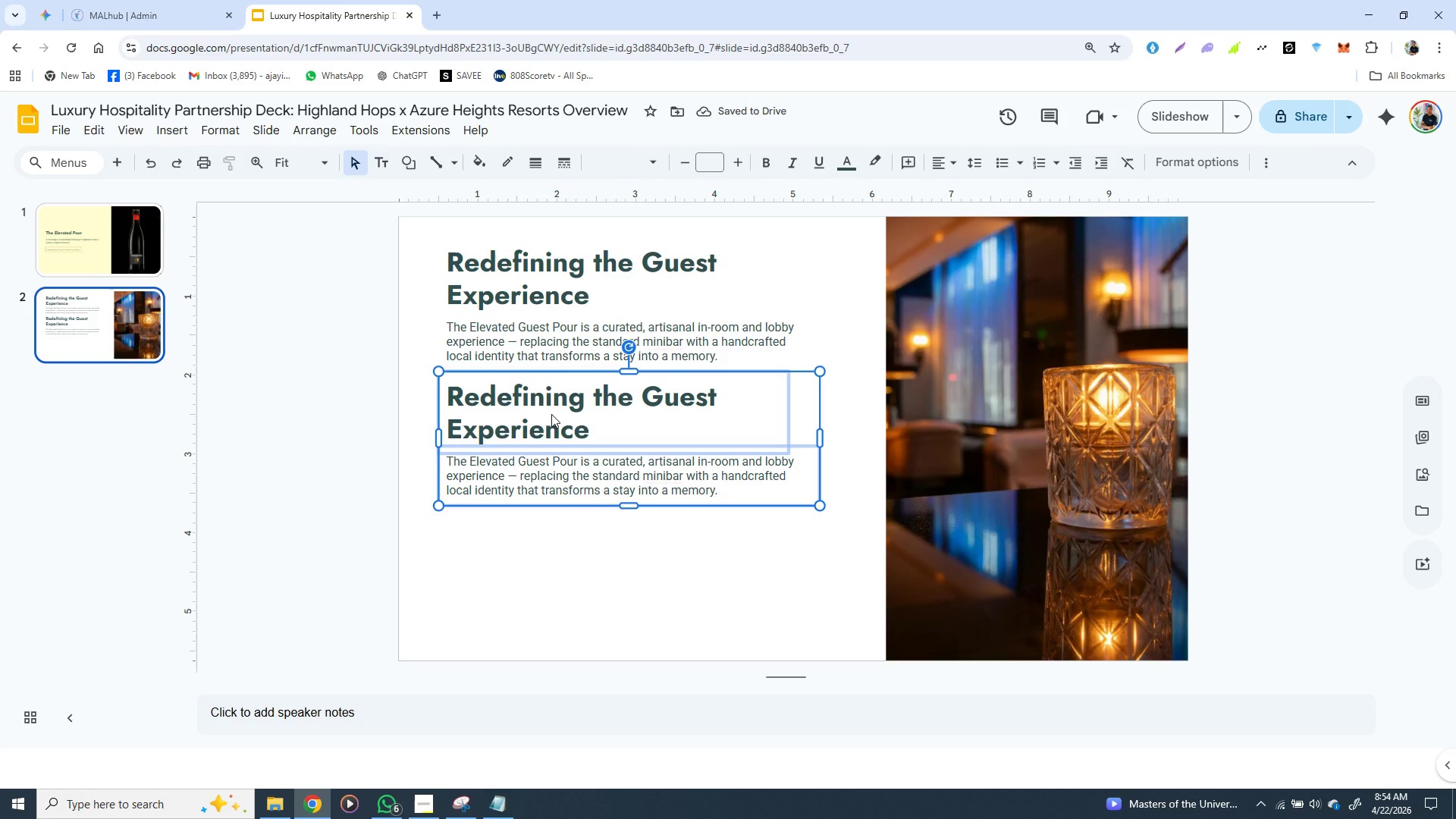 
triple_click([551, 414])
 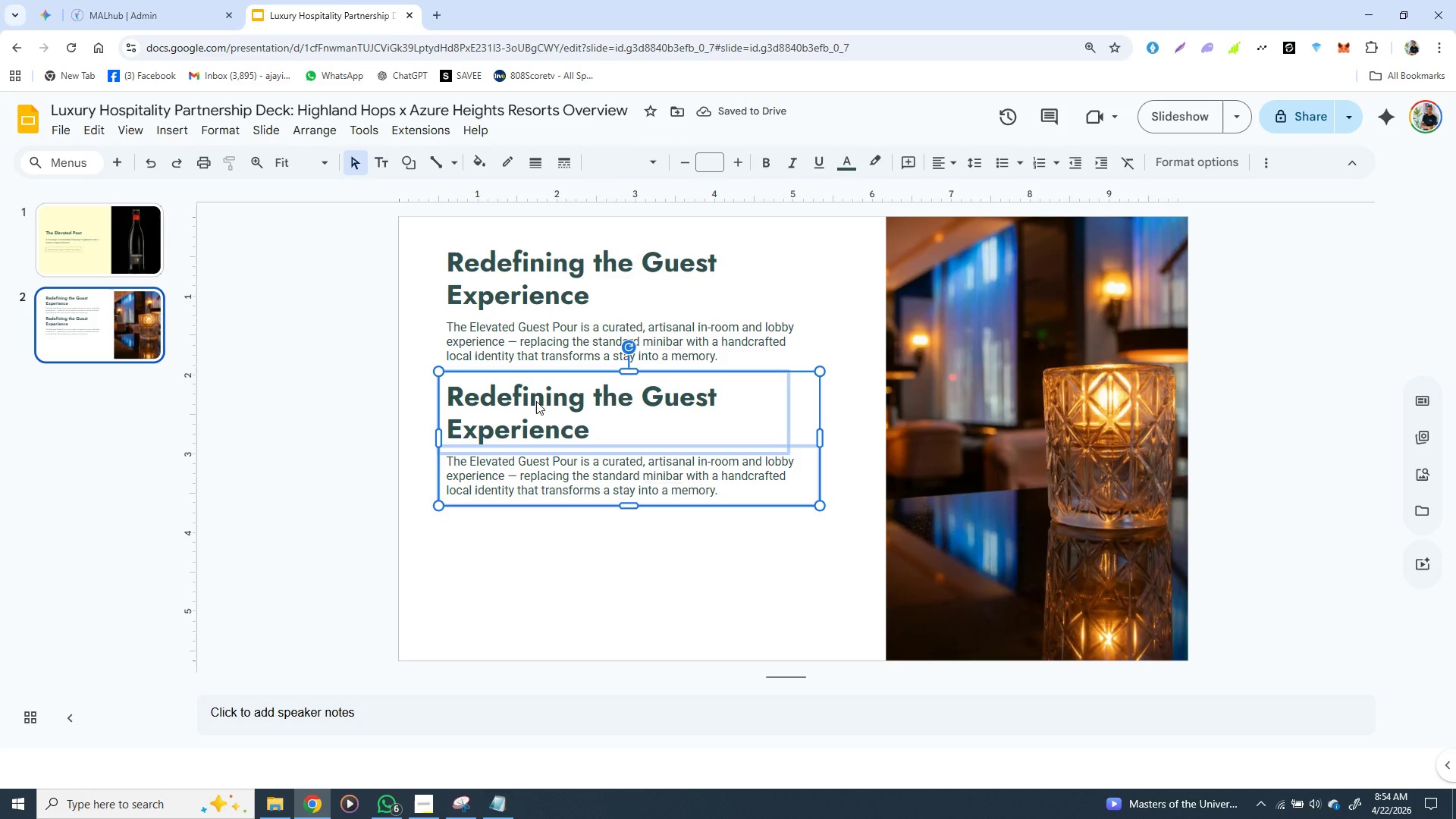 
double_click([536, 401])
 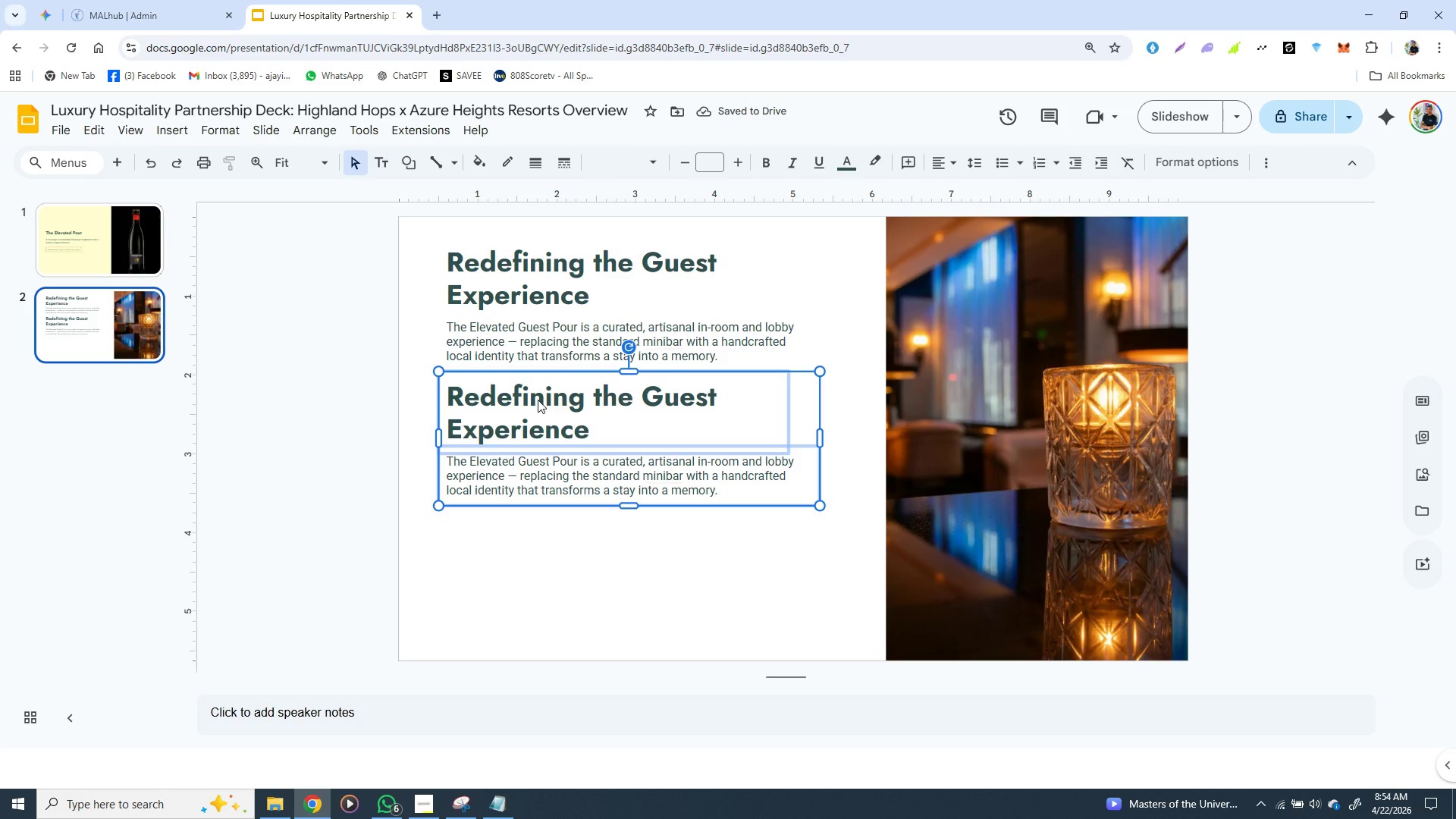 
triple_click([536, 401])
 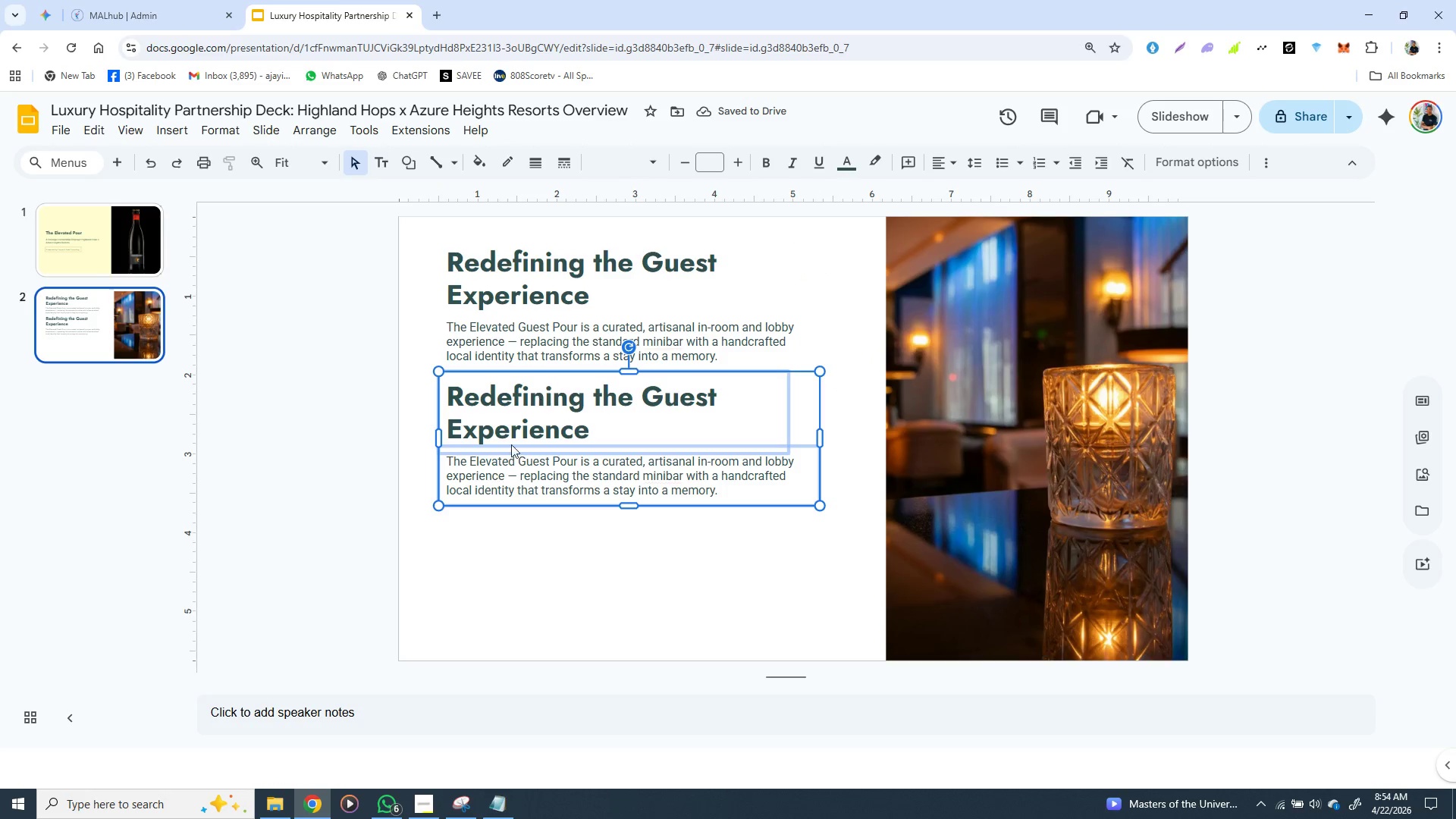 
triple_click([539, 392])
 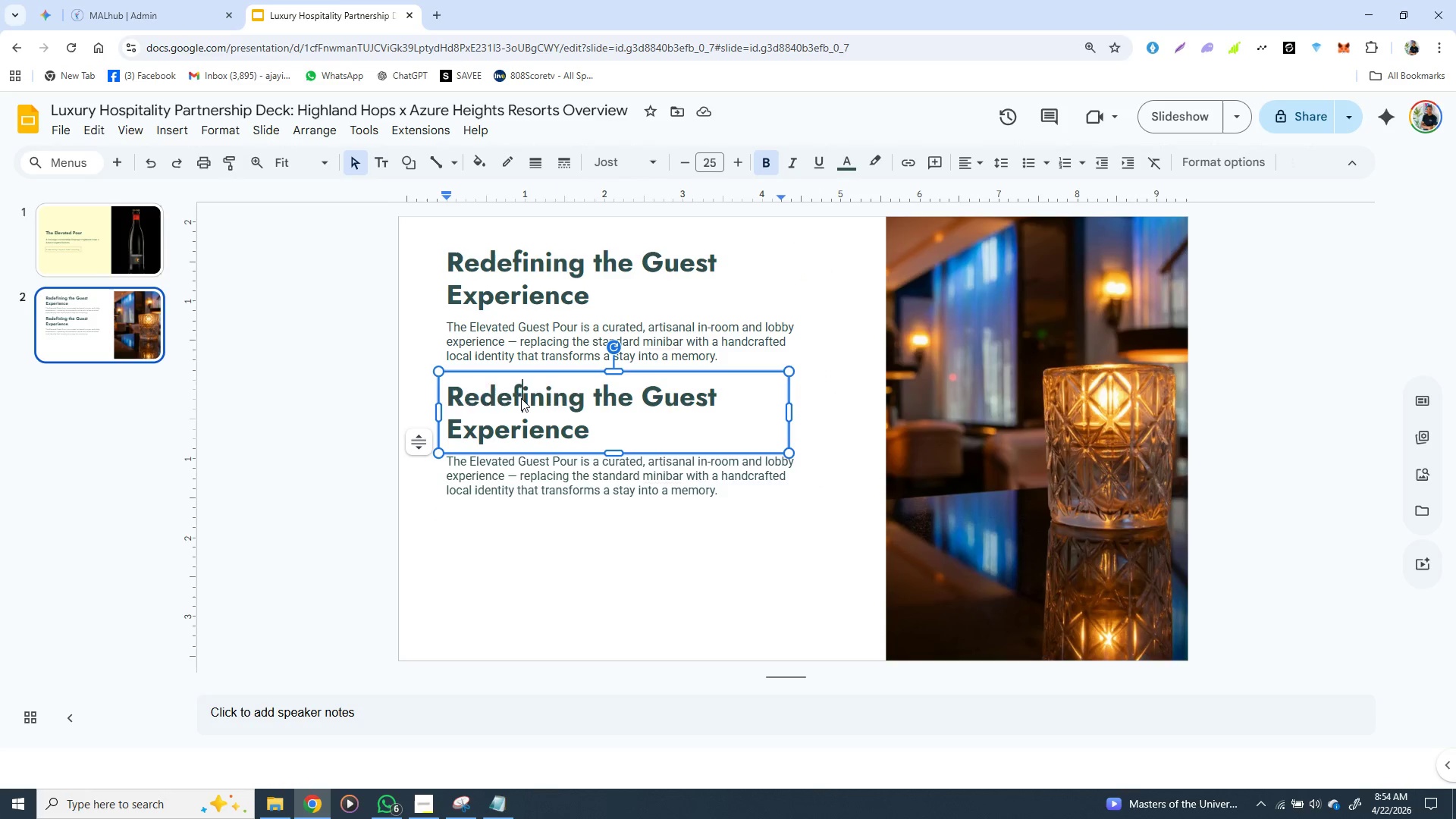 
double_click([521, 398])
 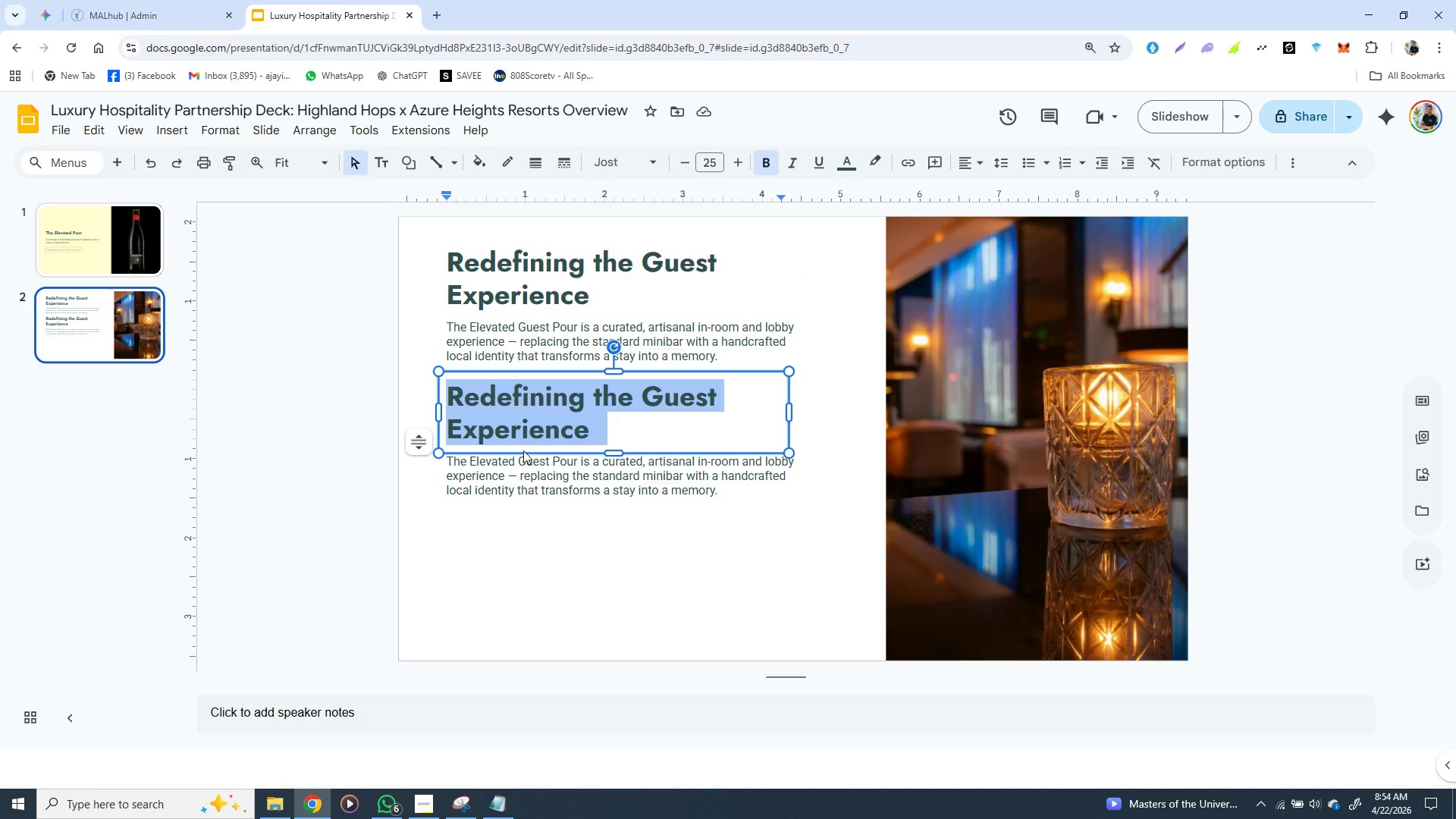 
triple_click([521, 398])
 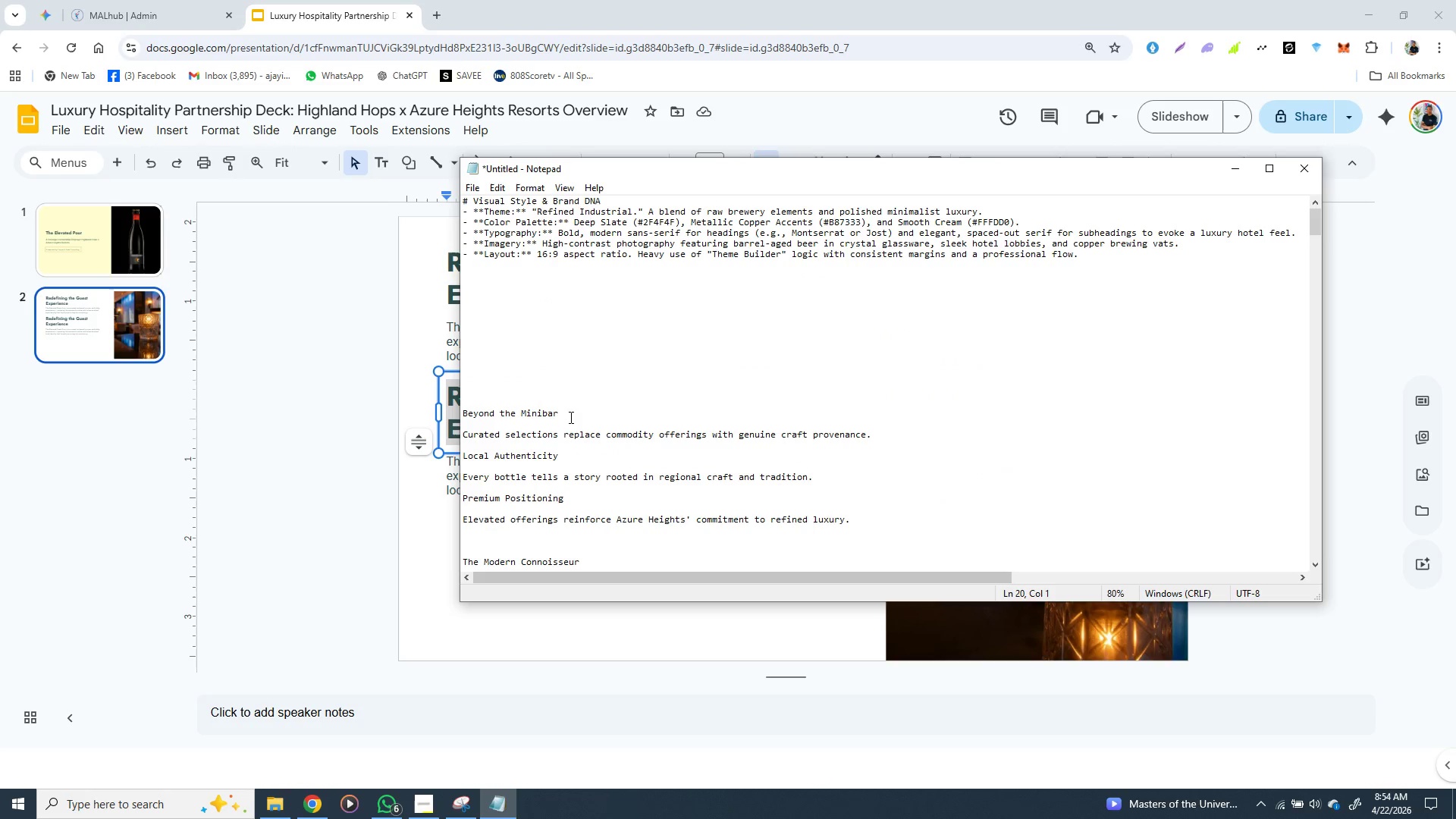 
left_click_drag(start_coordinate=[560, 415], to_coordinate=[463, 413])
 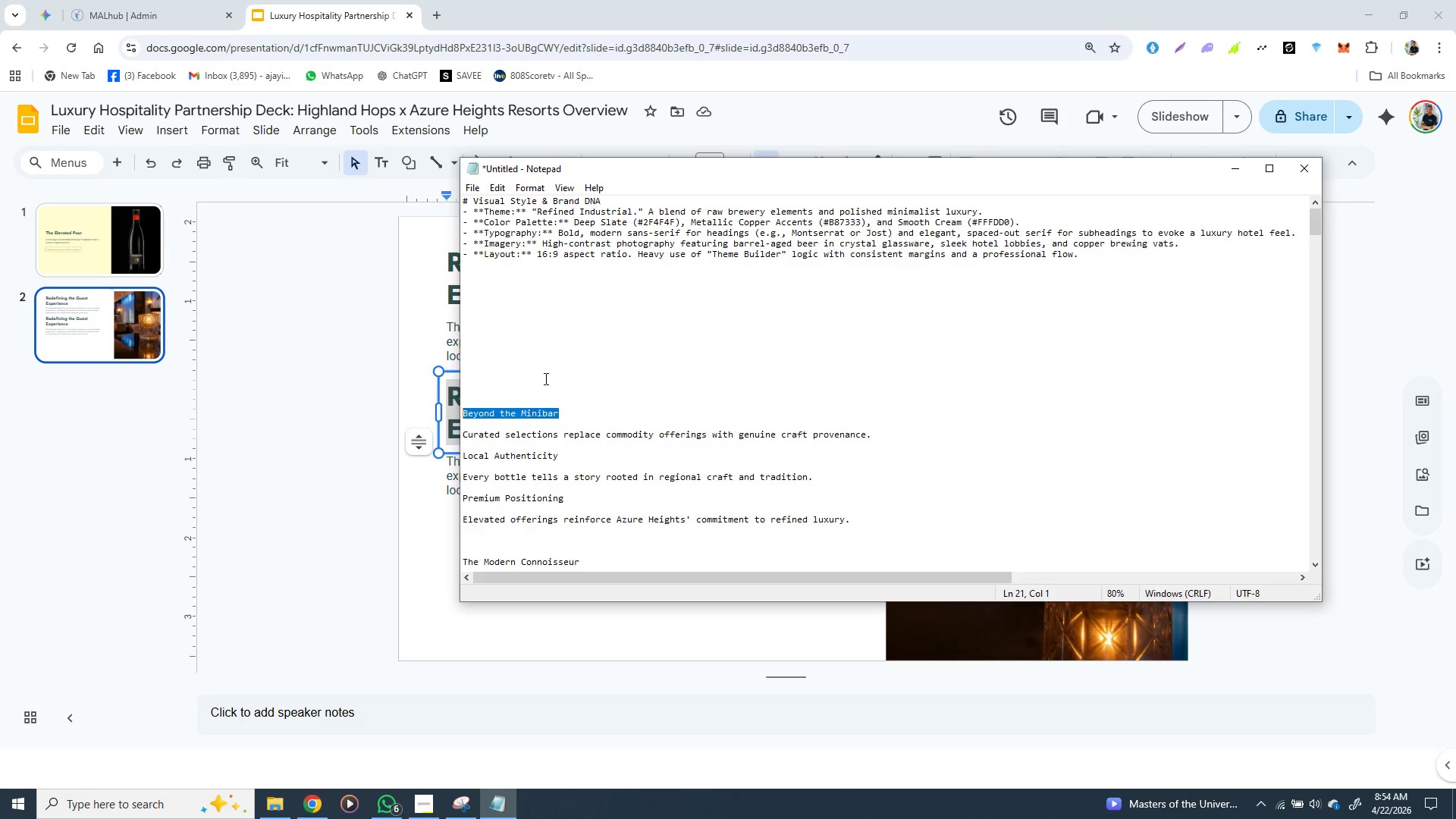 
key(Control+X)
 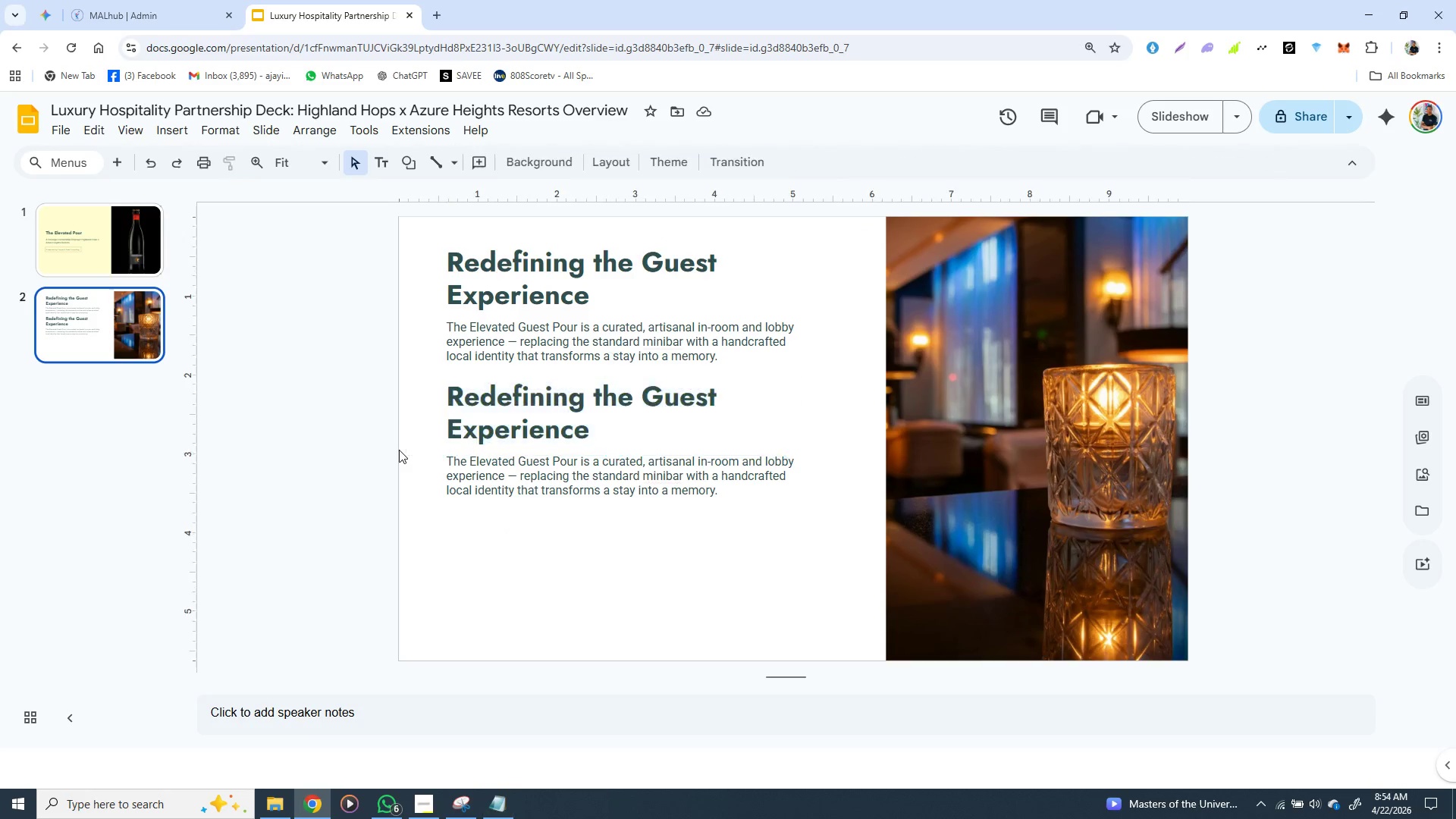 
left_click([398, 450])
 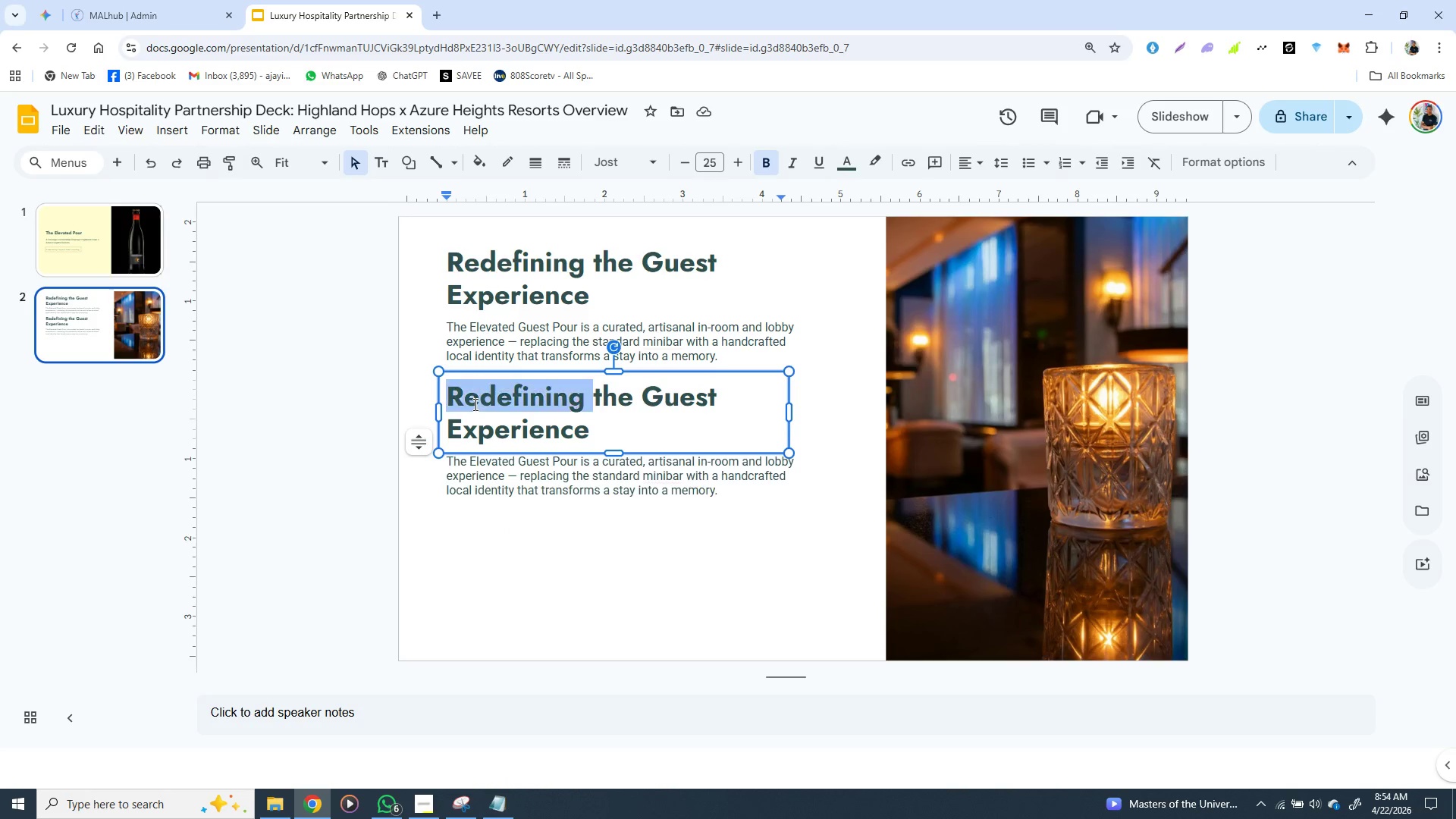 
double_click([474, 404])
 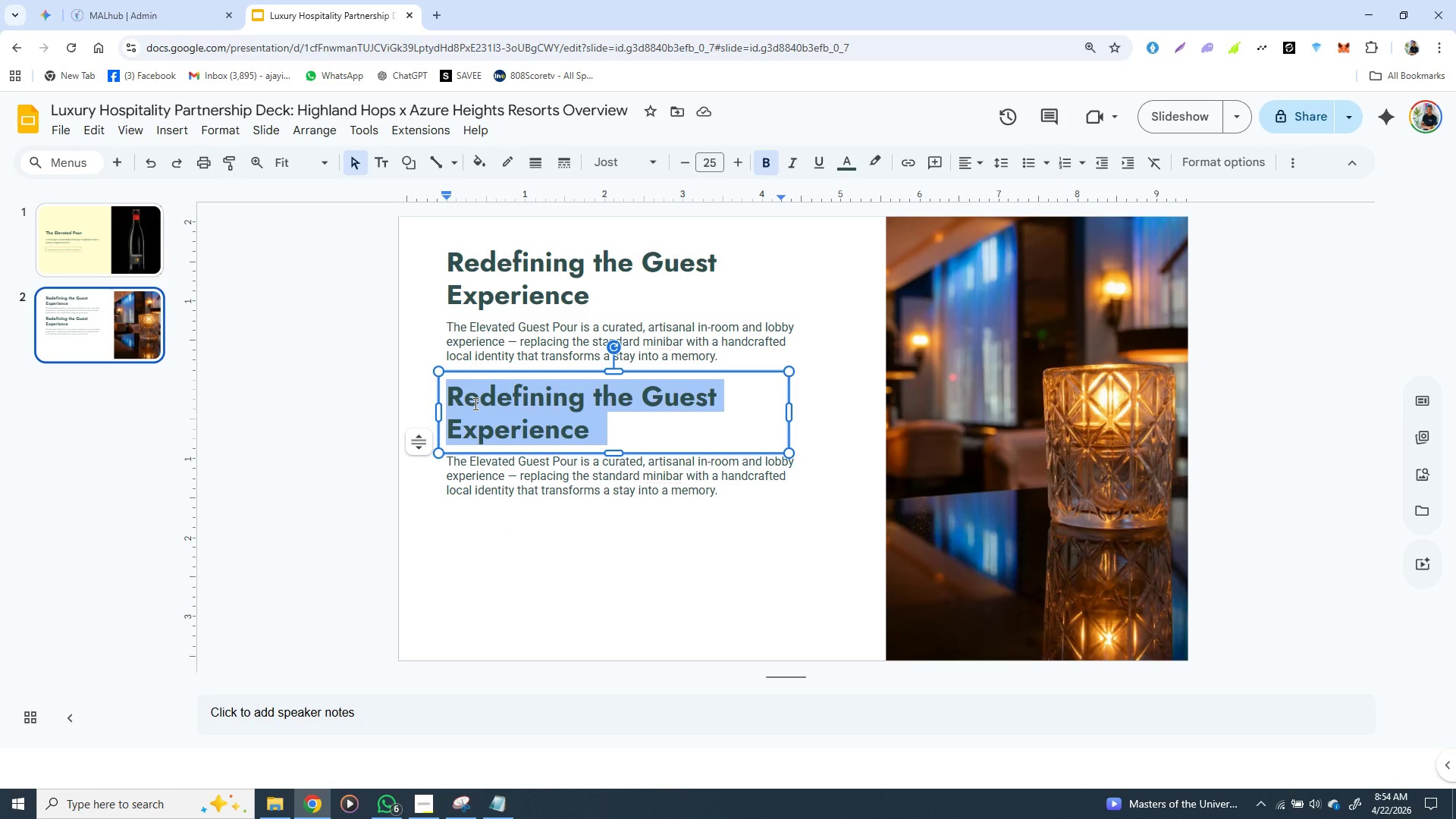 
triple_click([474, 403])
 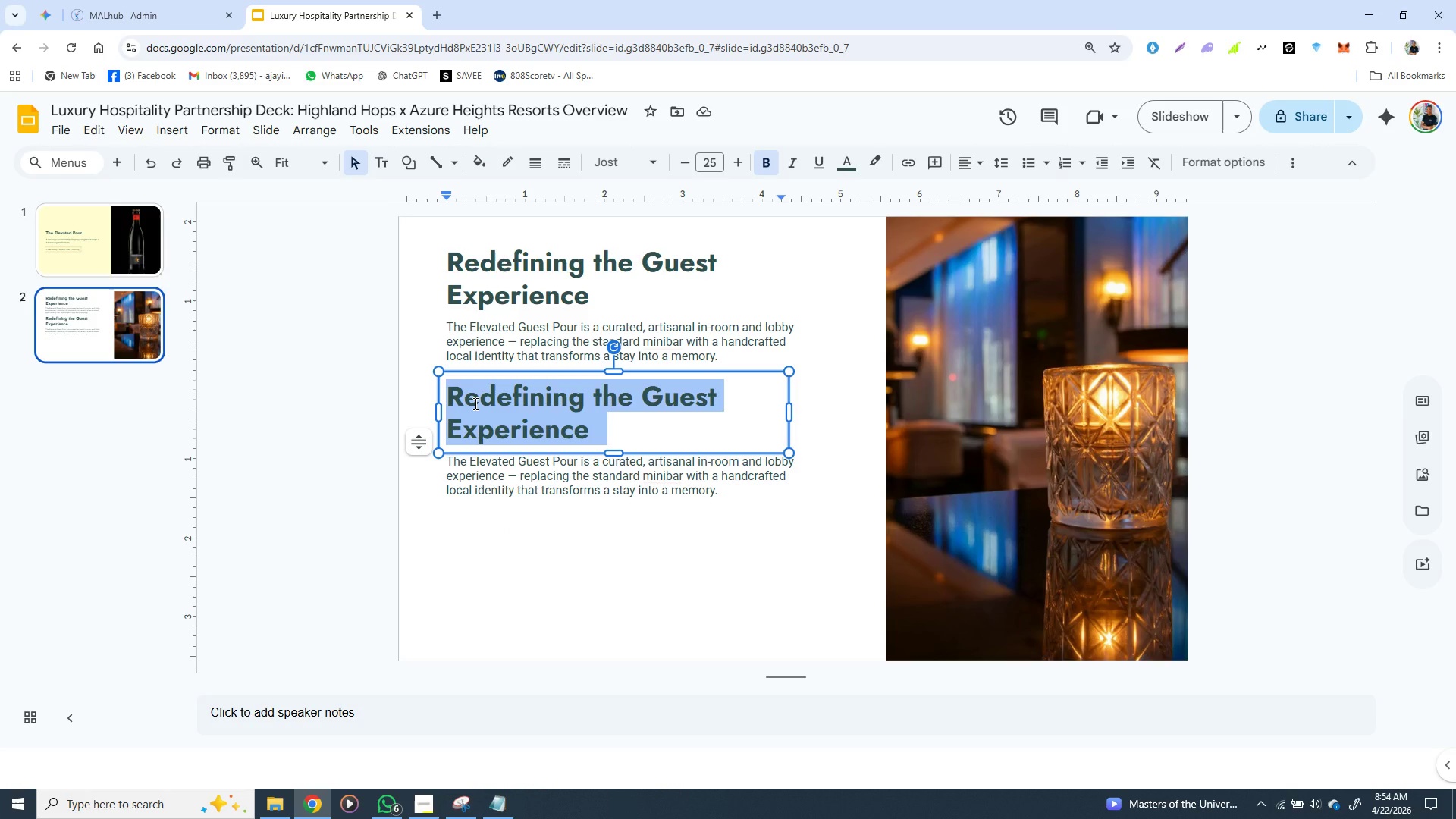 
key(Control+V)
 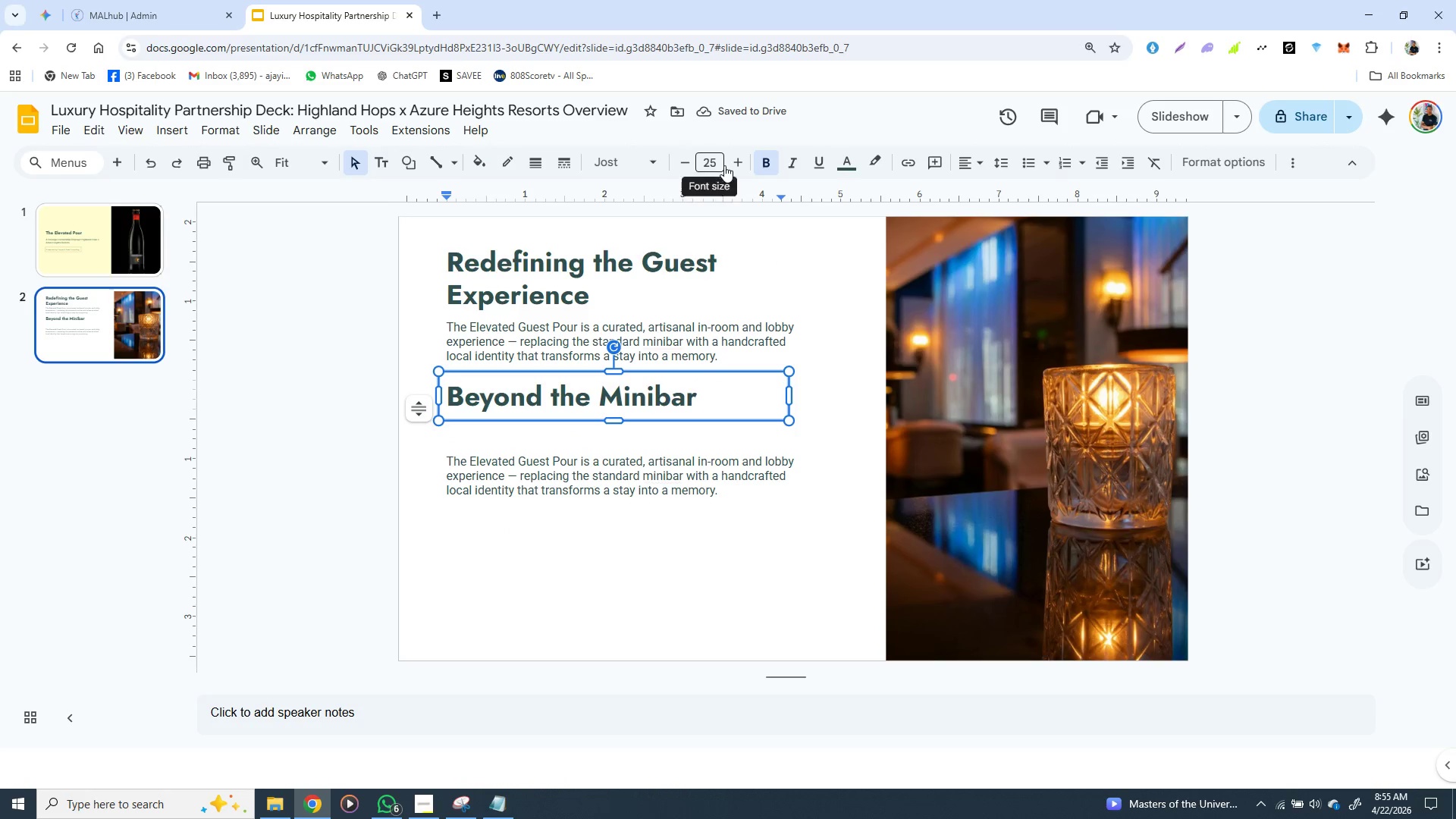 
left_click([717, 164])
 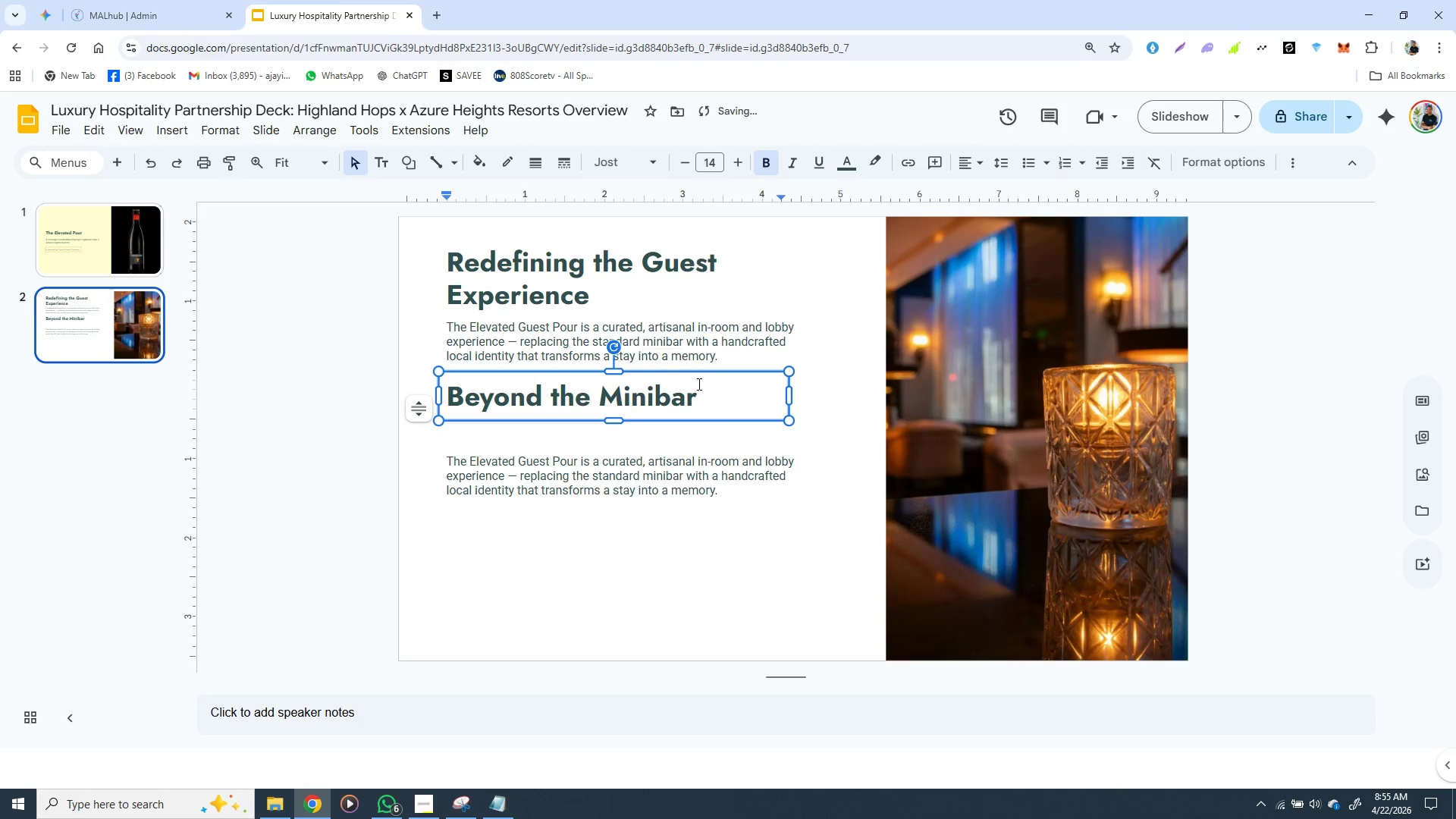 
wait(5.67)
 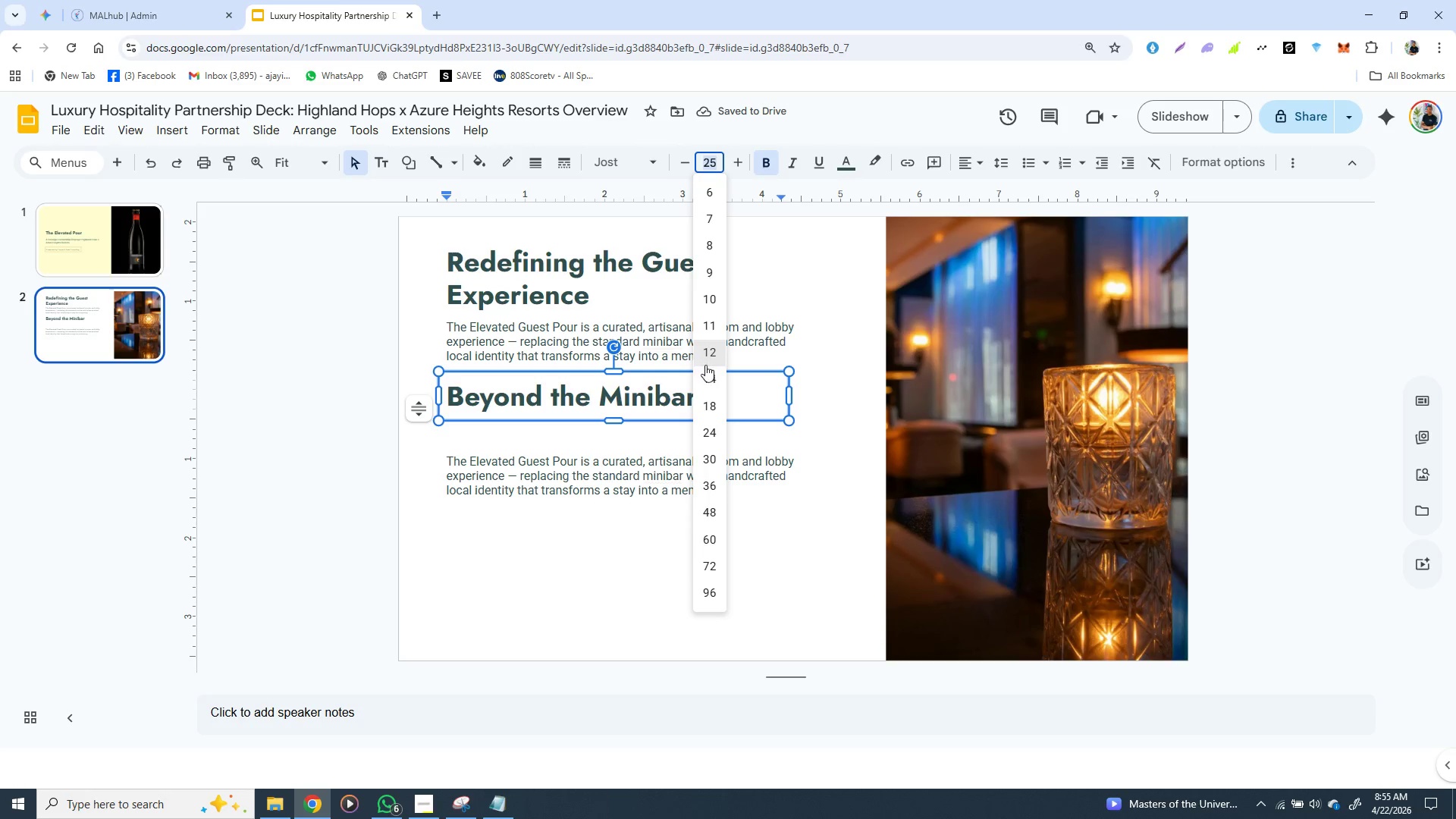 
double_click([673, 386])
 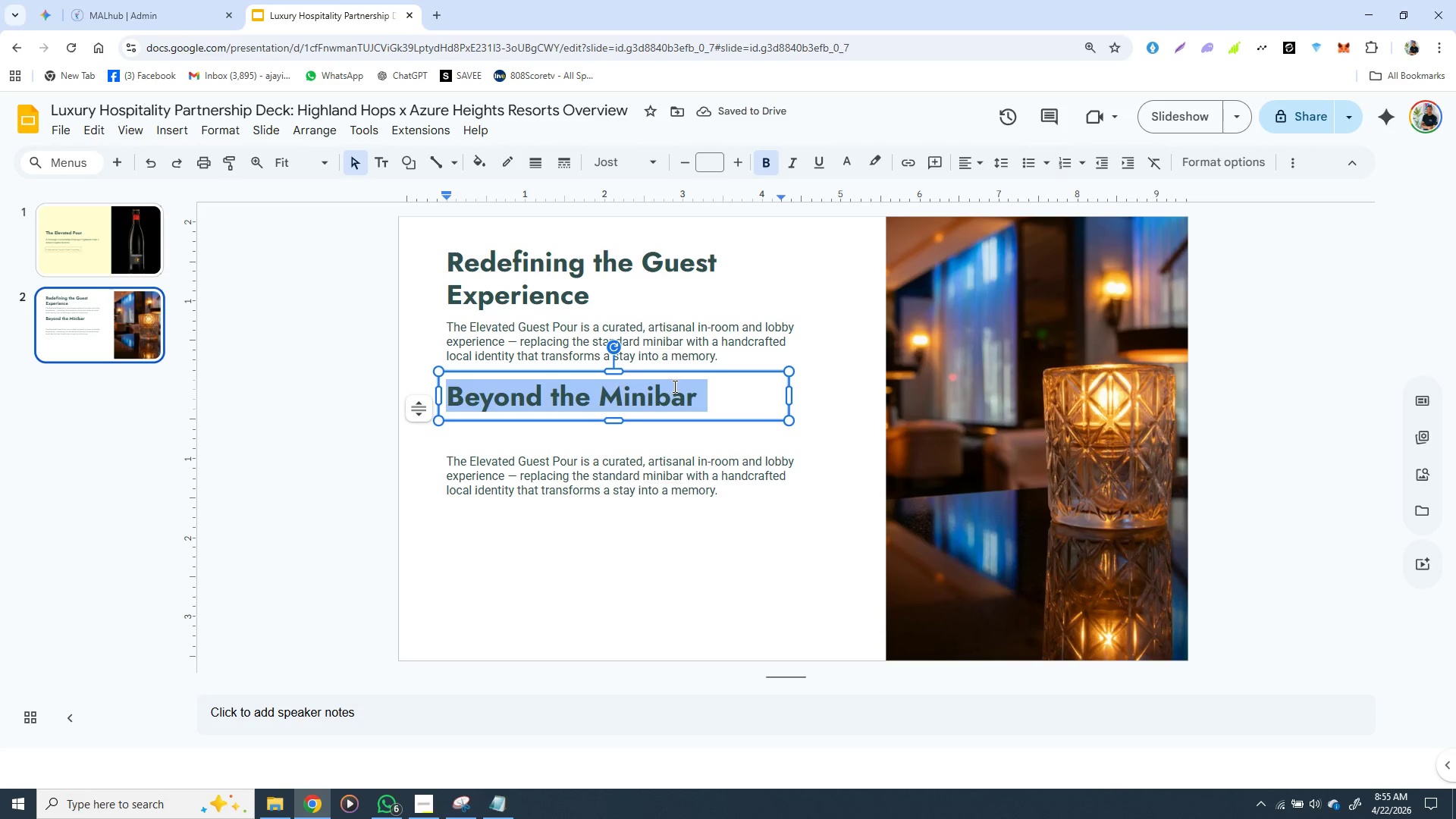 
triple_click([673, 386])
 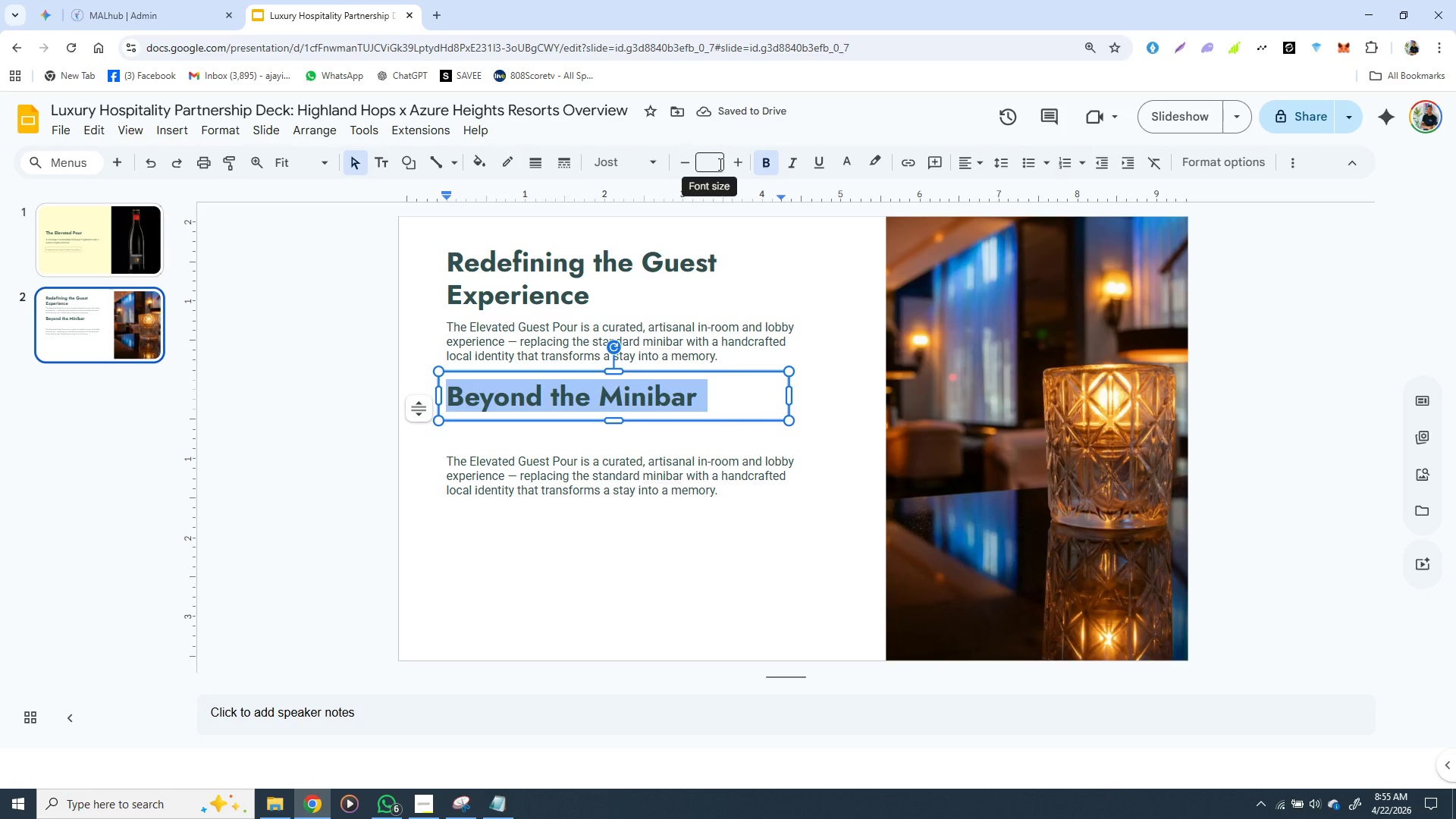 
left_click([719, 164])
 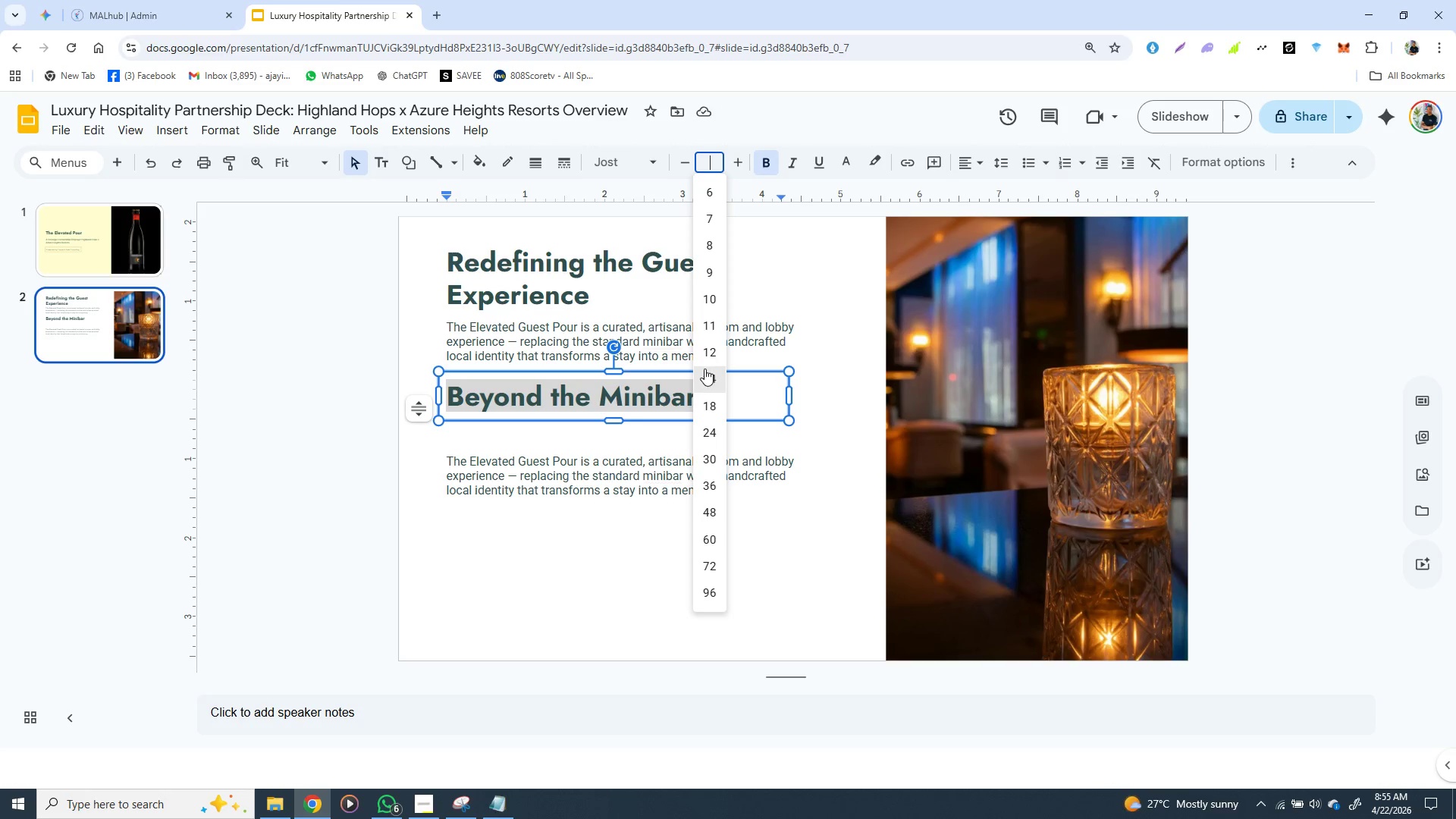 
left_click([704, 369])
 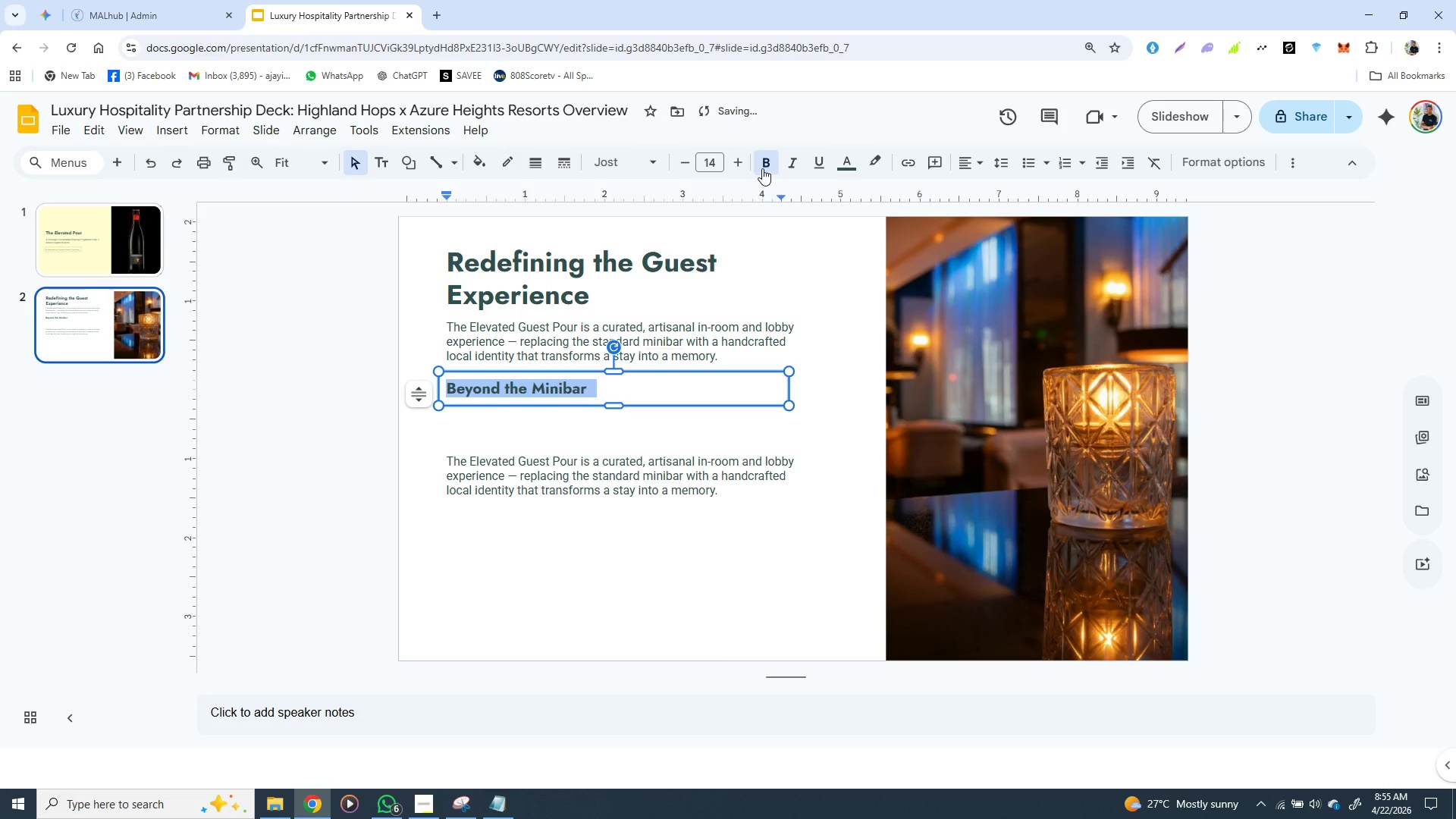 
left_click([763, 168])
 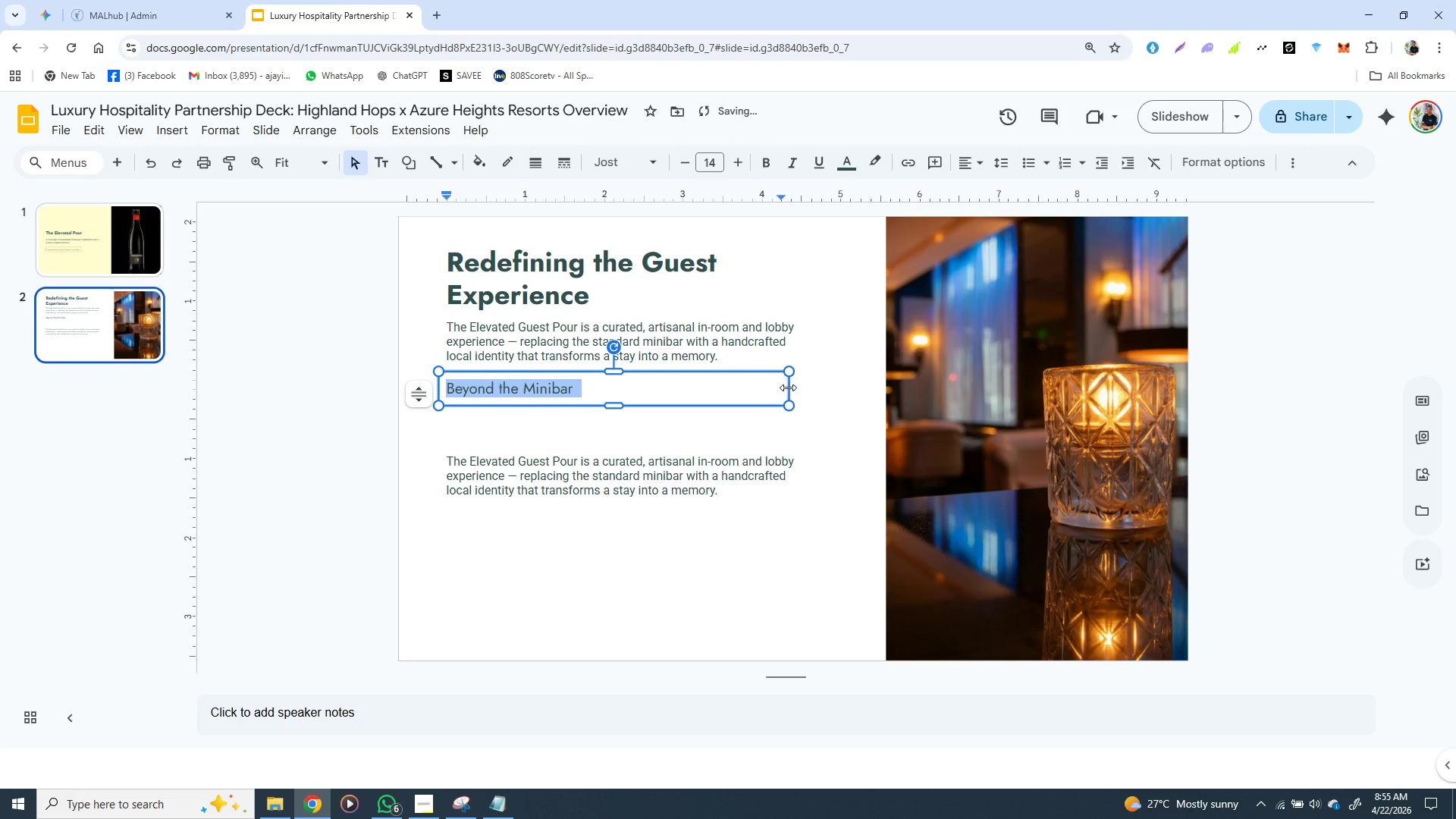 
left_click_drag(start_coordinate=[788, 388], to_coordinate=[578, 385])
 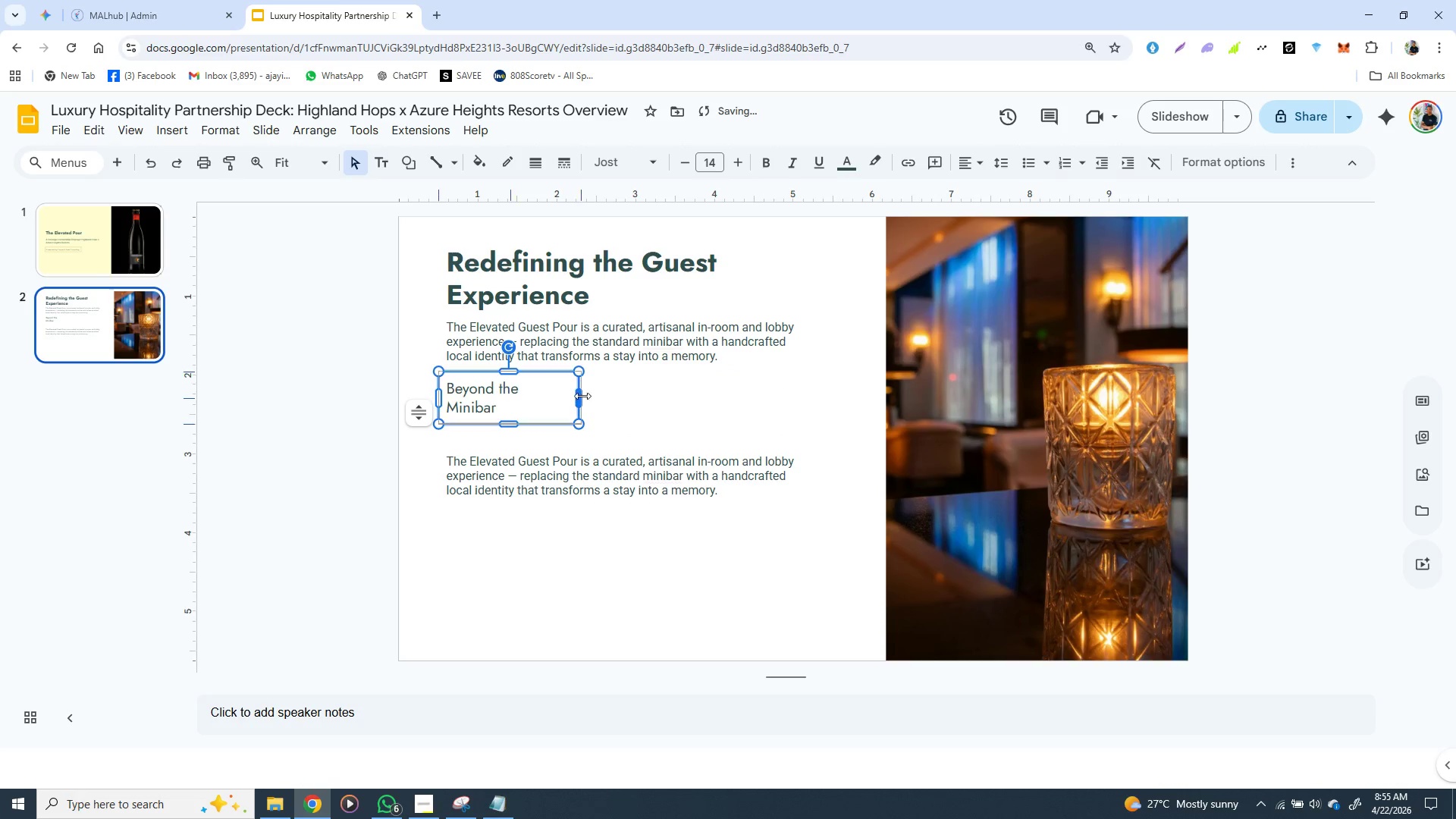 
left_click_drag(start_coordinate=[578, 396], to_coordinate=[587, 394])
 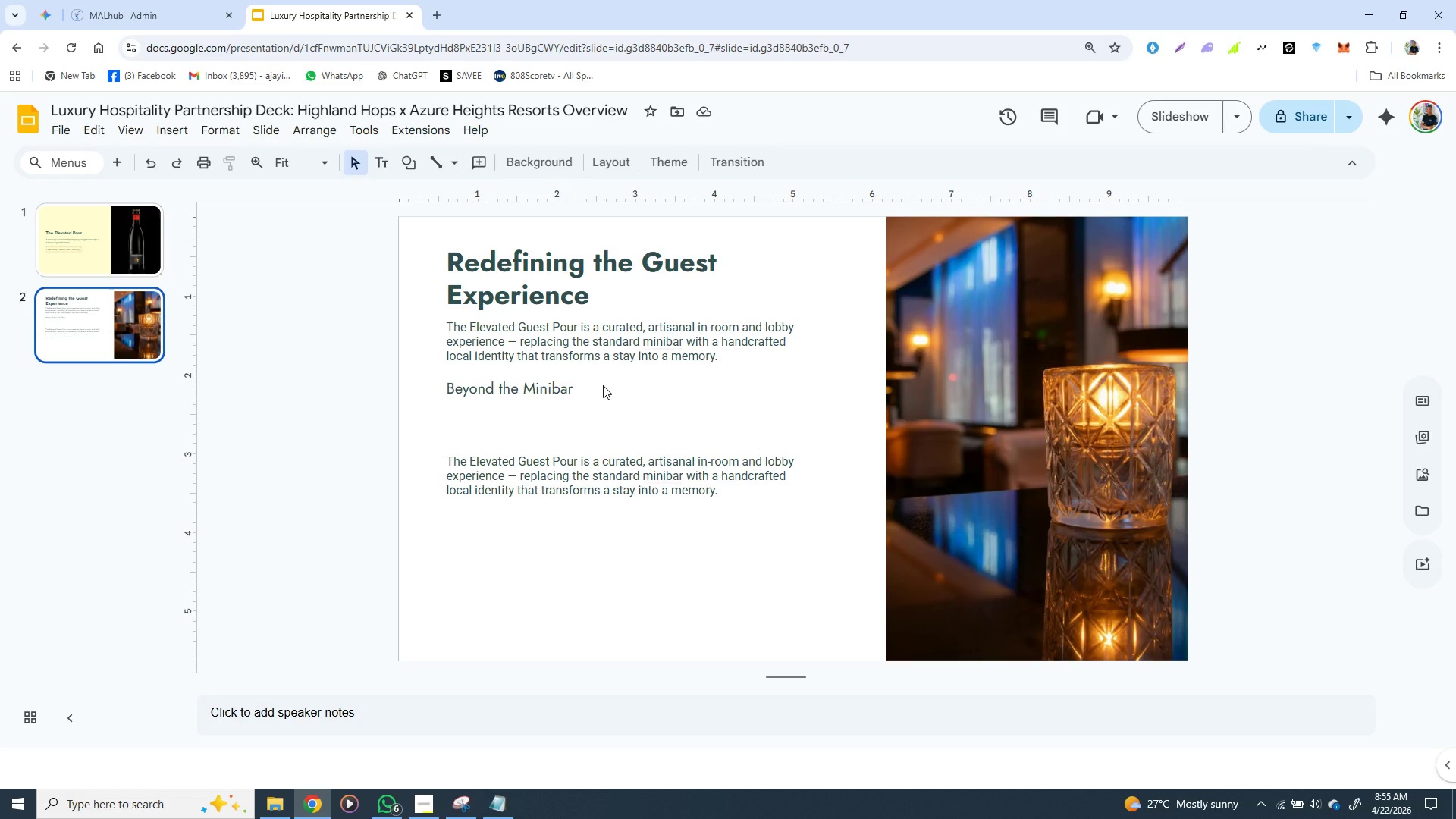 
wait(7.8)
 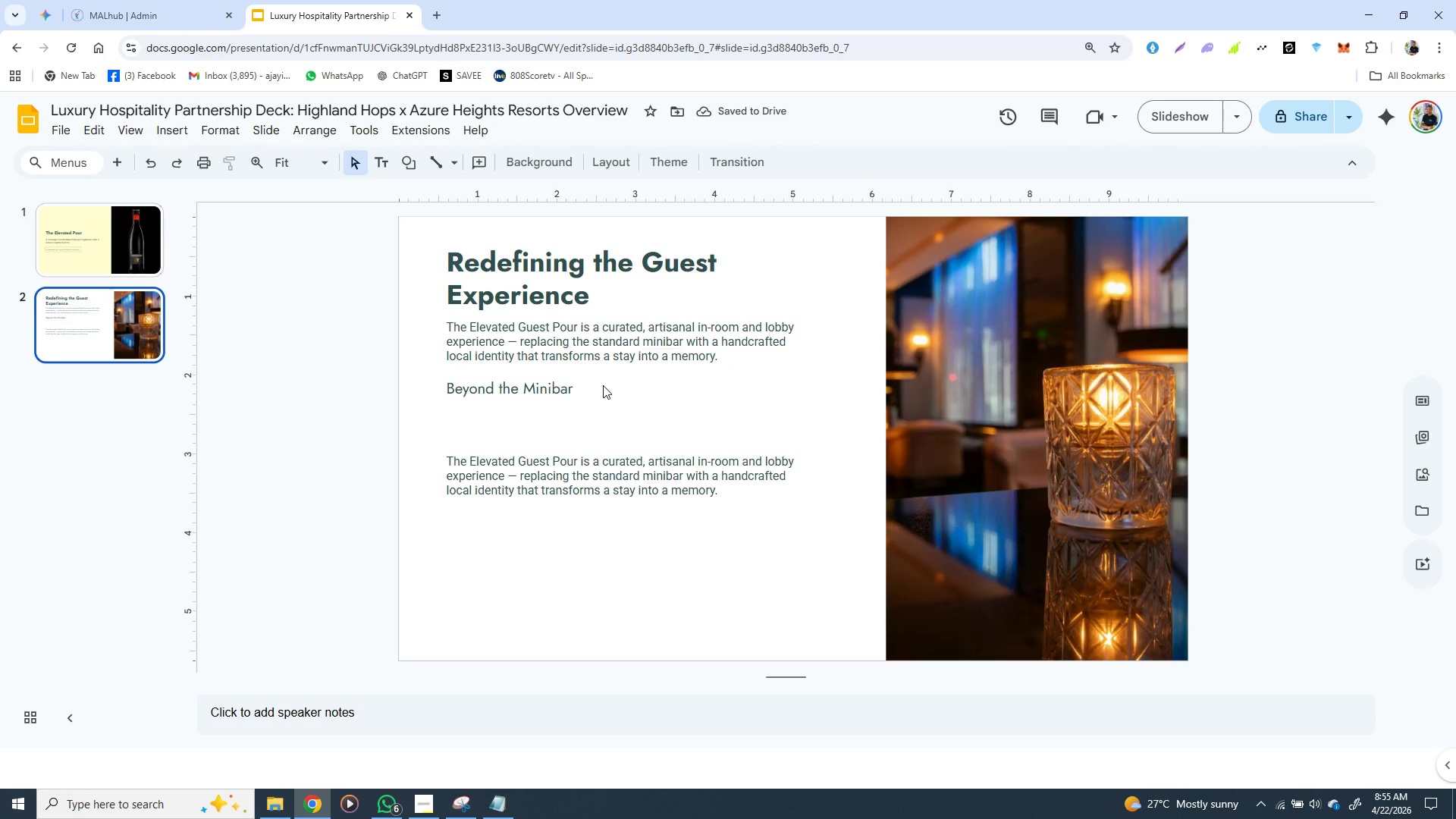 
left_click([512, 430])
 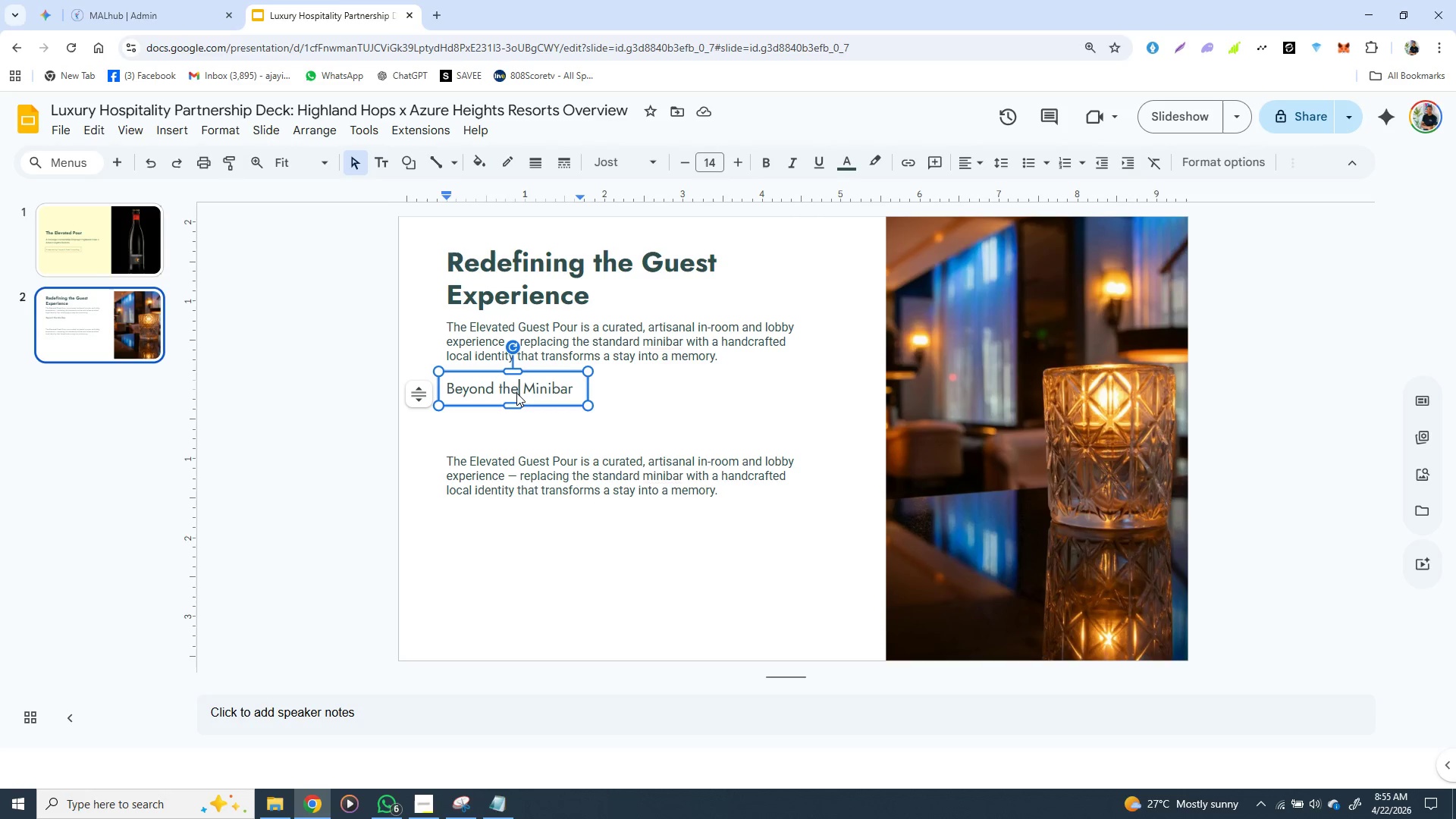 
left_click([516, 393])
 